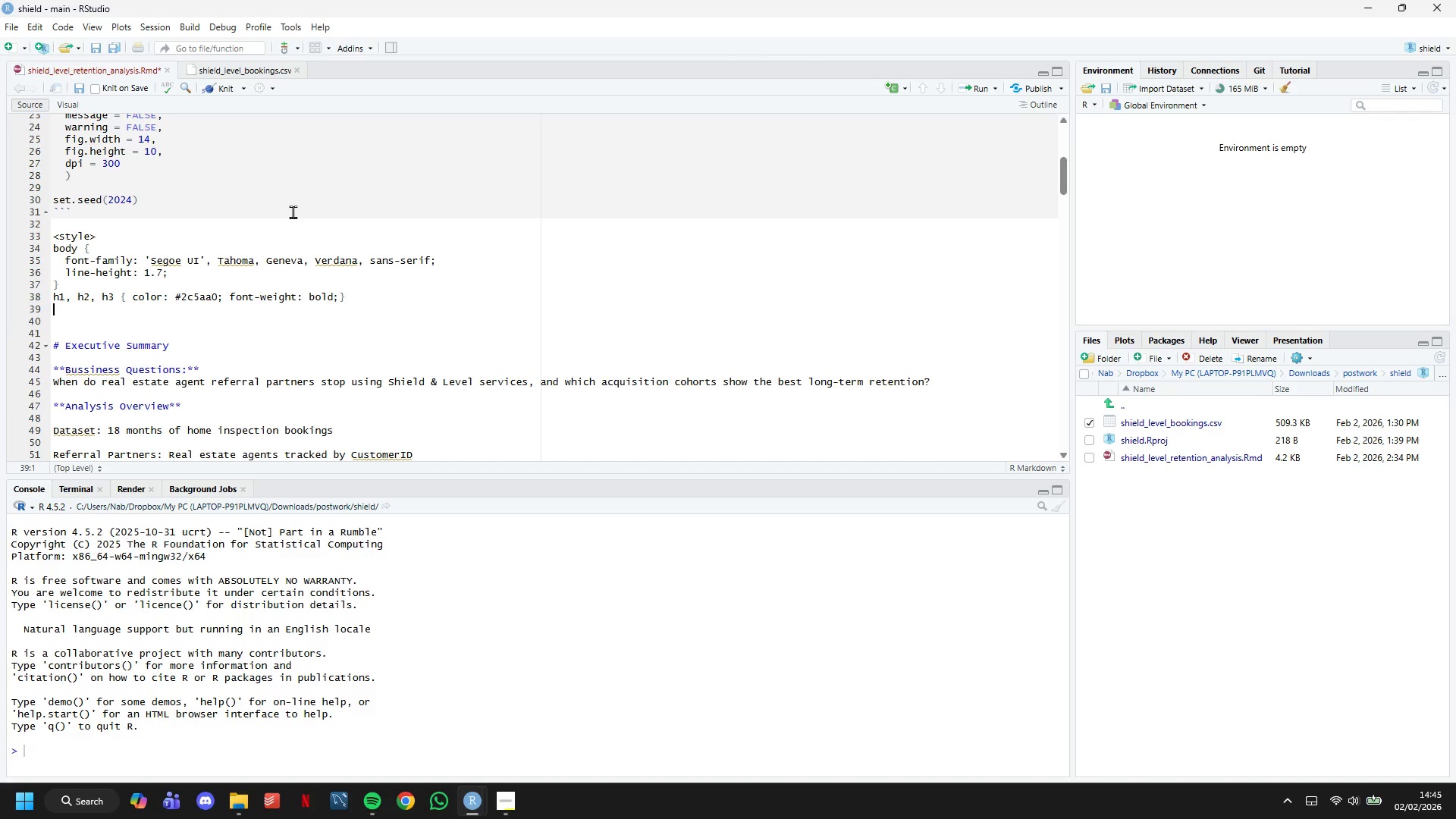 
type(h1 { border-bottom)
 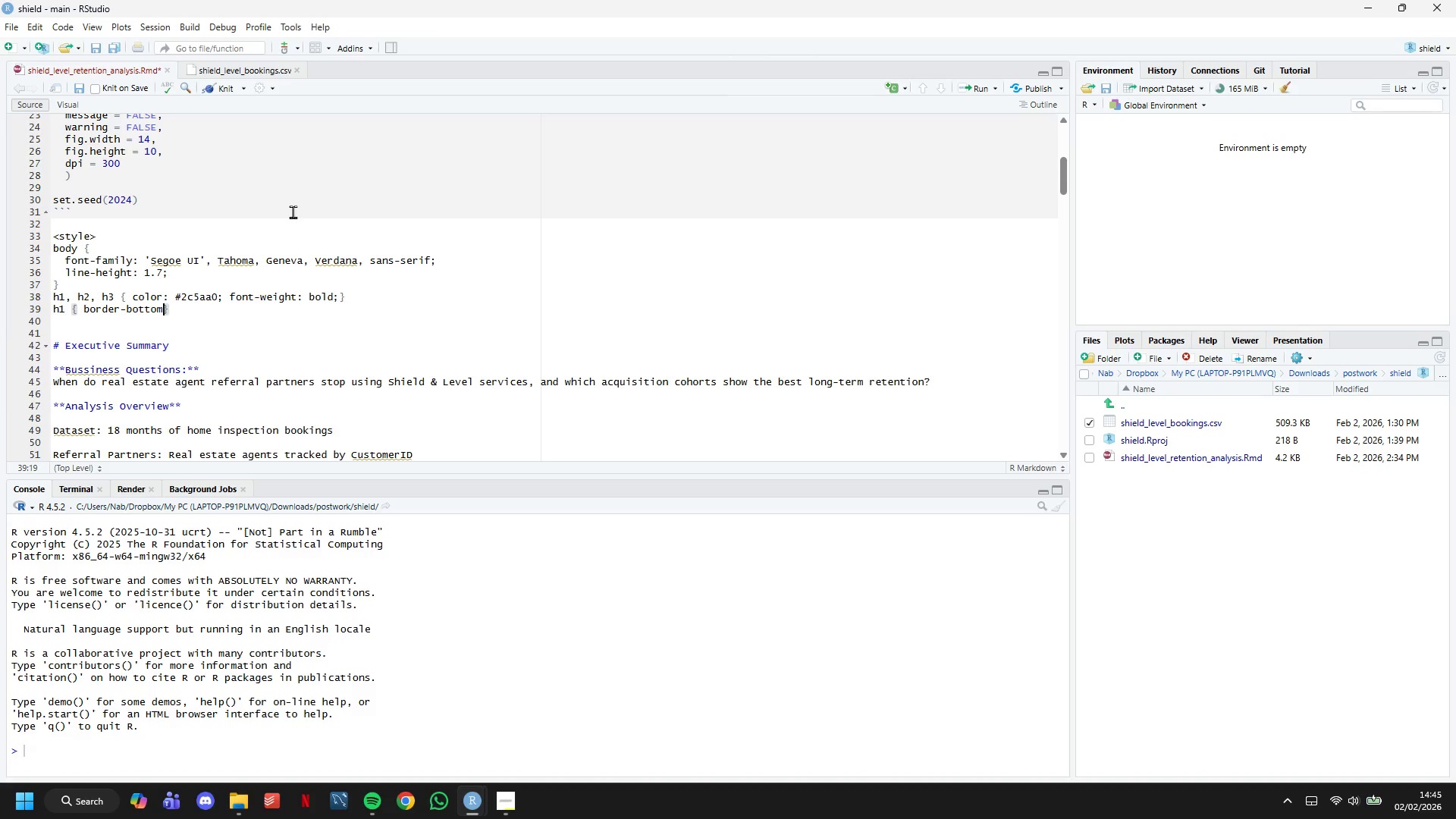 
type(: 4px solid #4a90e2; )
 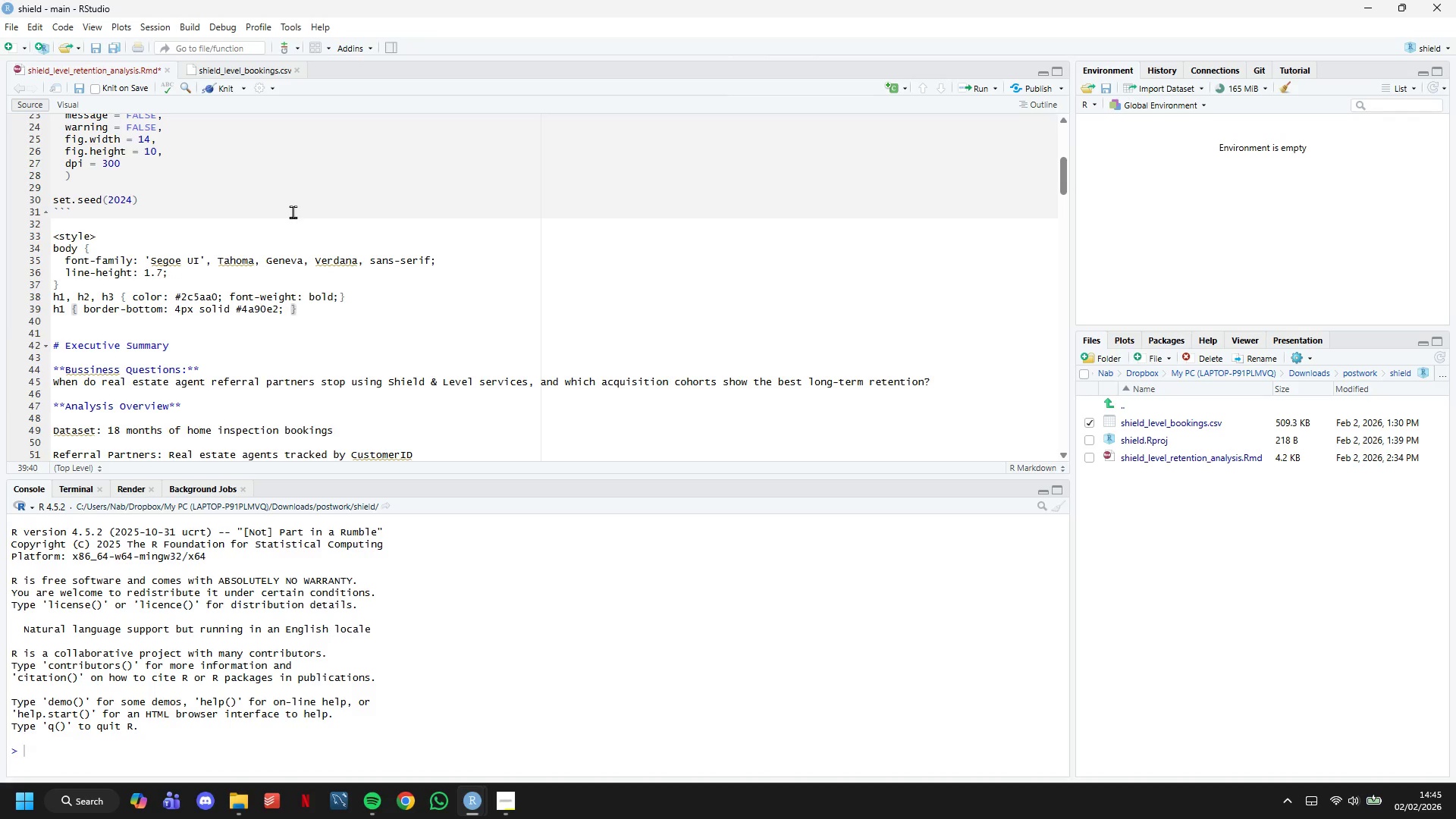 
type(padding-bottom)
 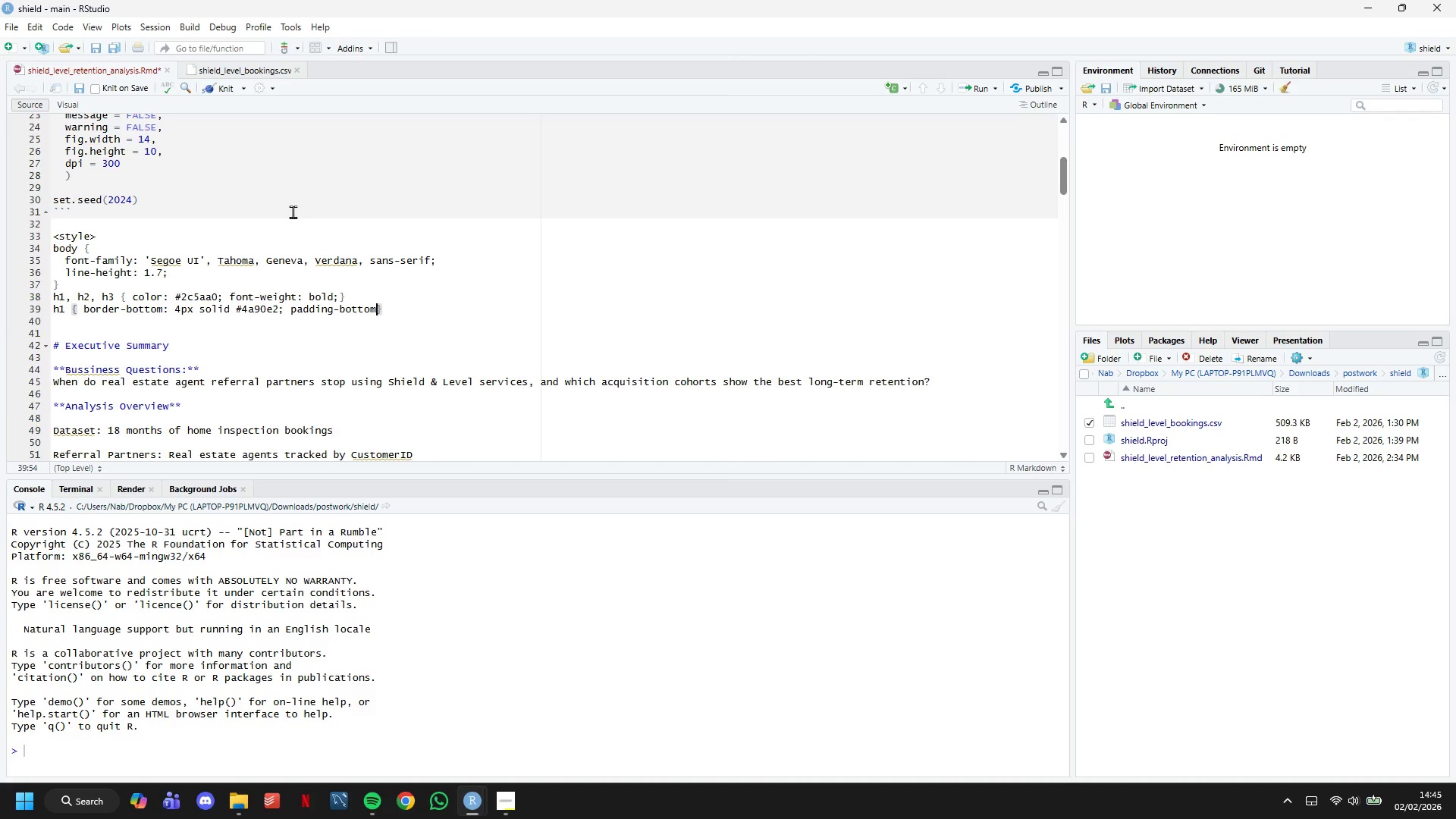 
hold_key(key=ShiftLeft, duration=1.51)
 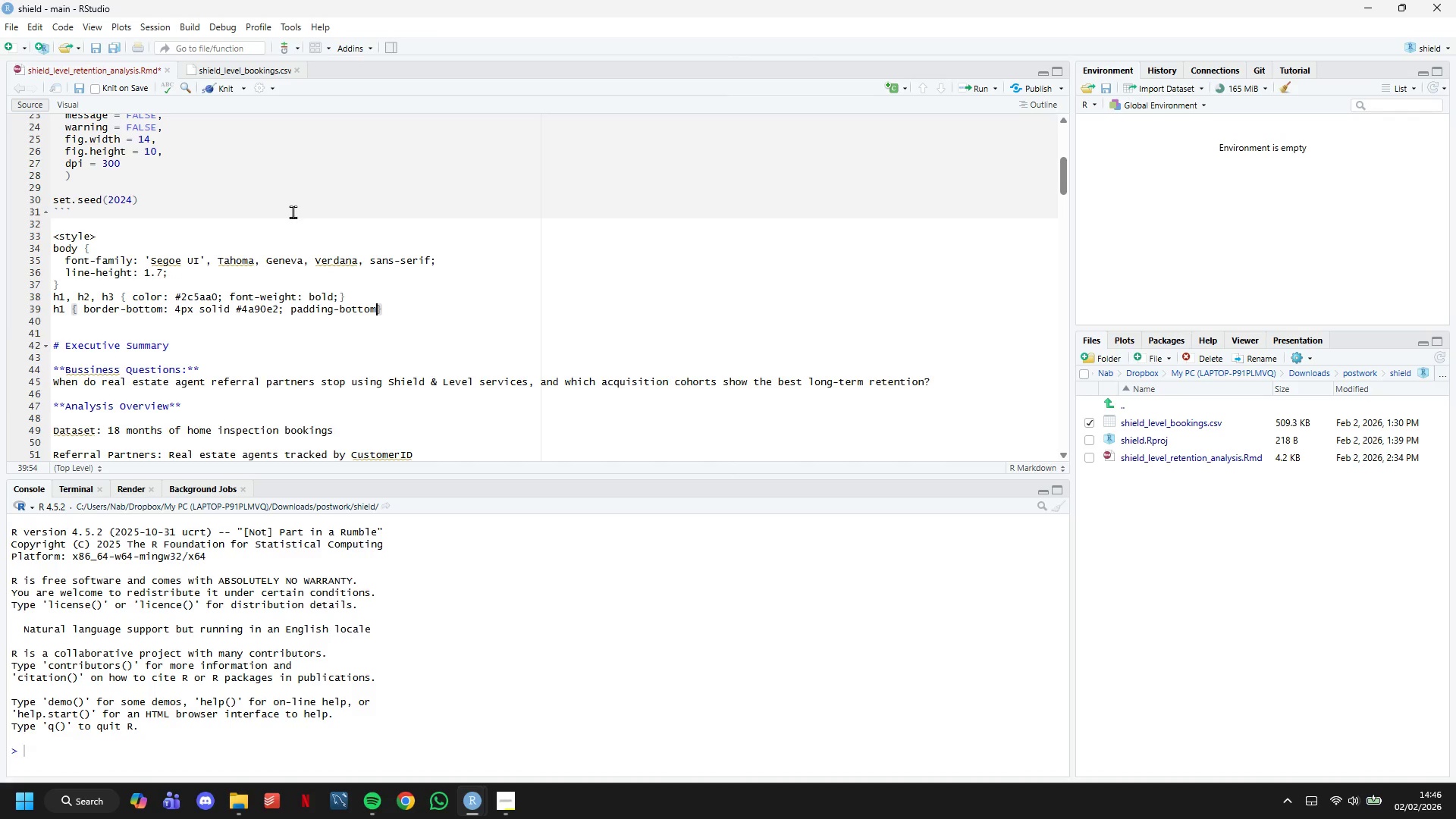 
type(: 12px; margin-top: 30px; )
 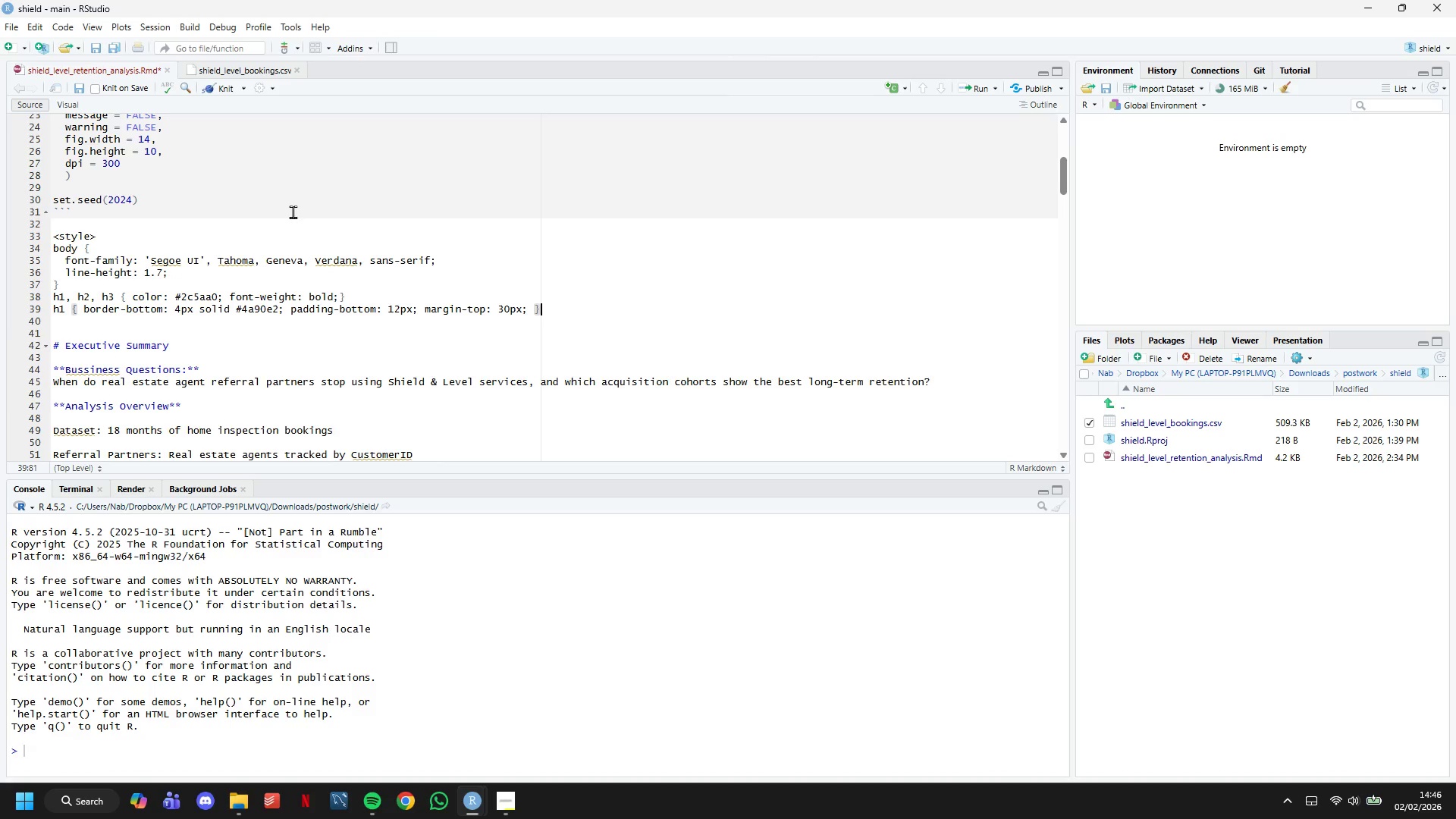 
 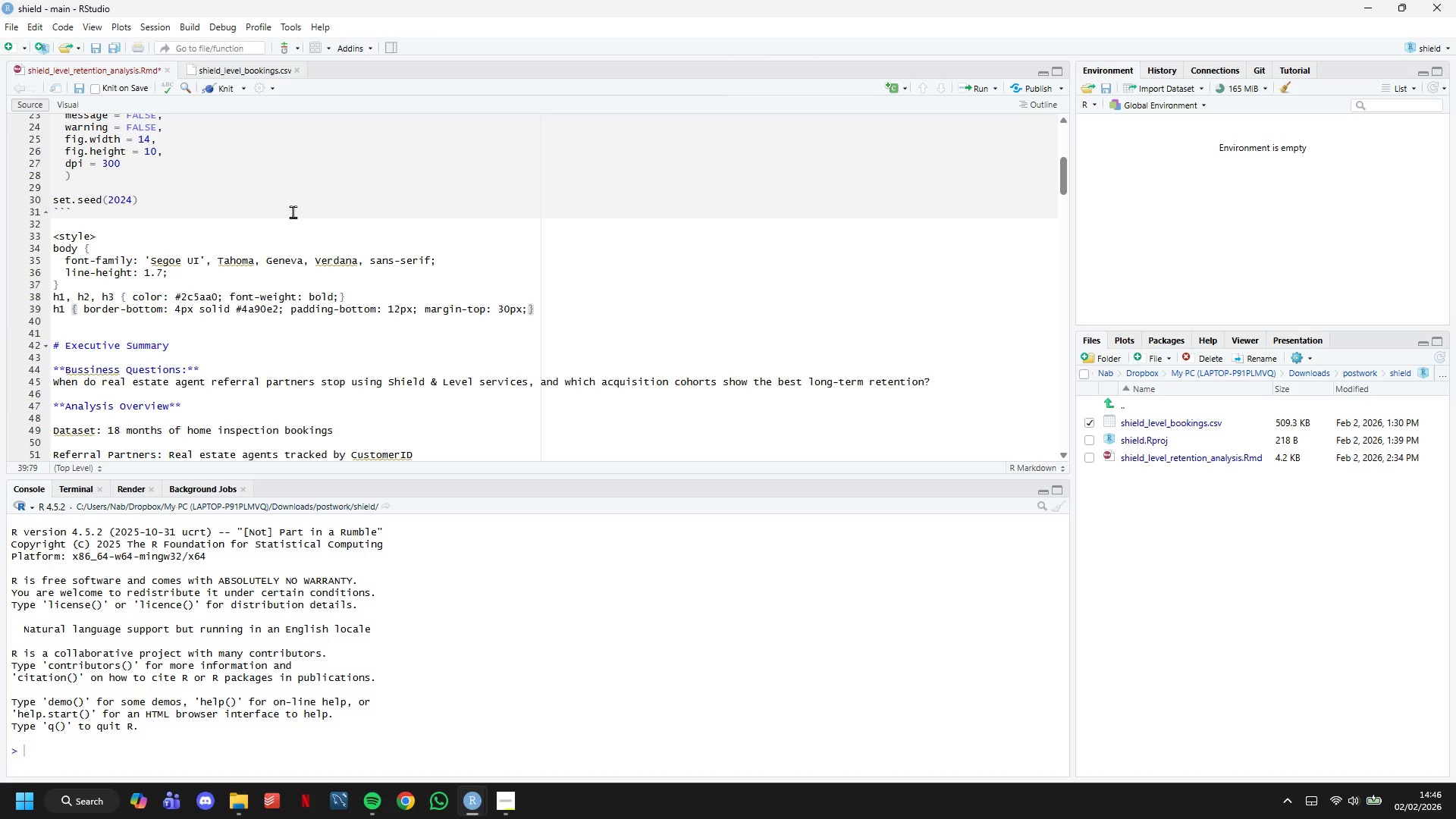 
key(ArrowRight)
 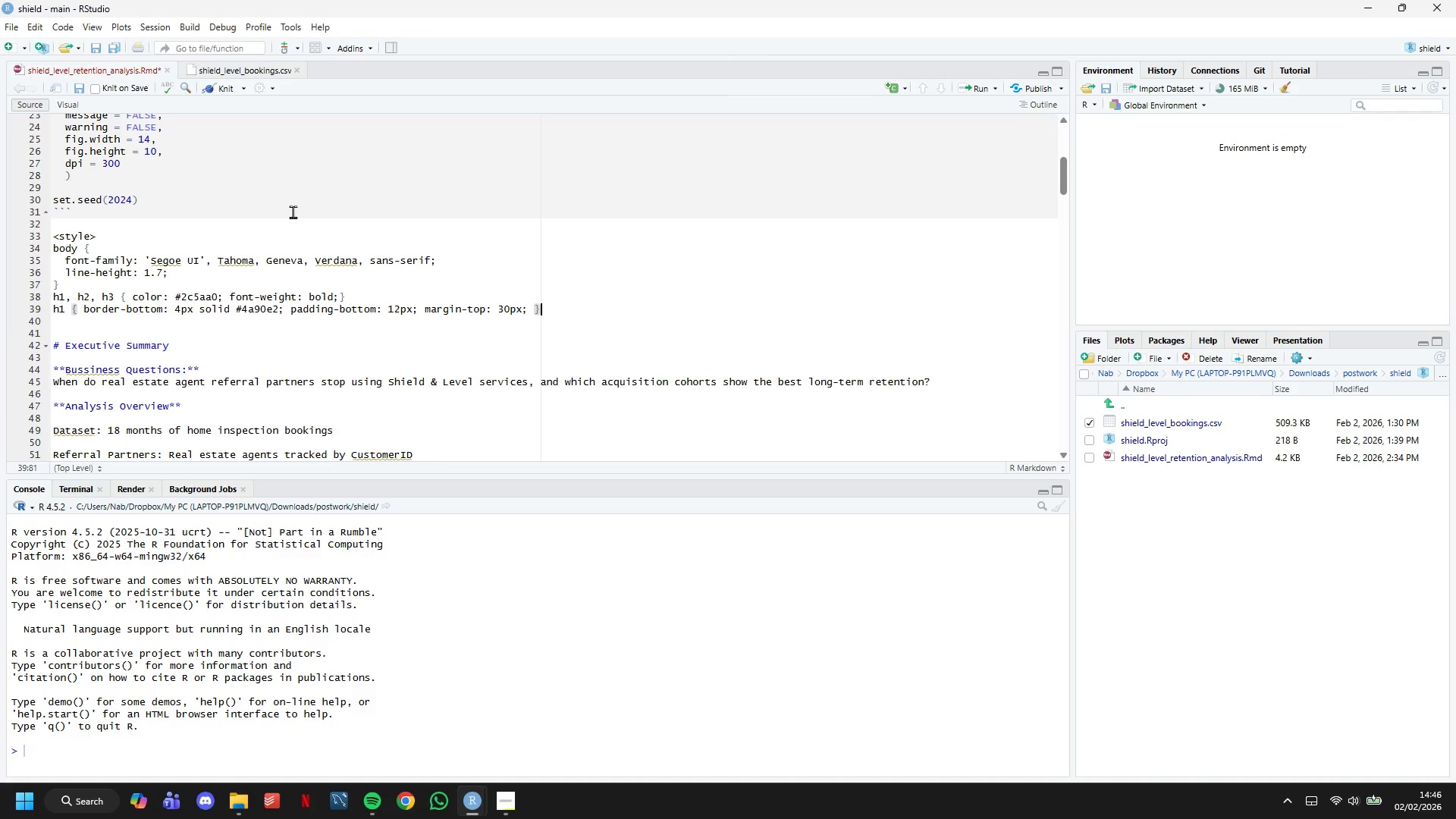 
key(Enter)
 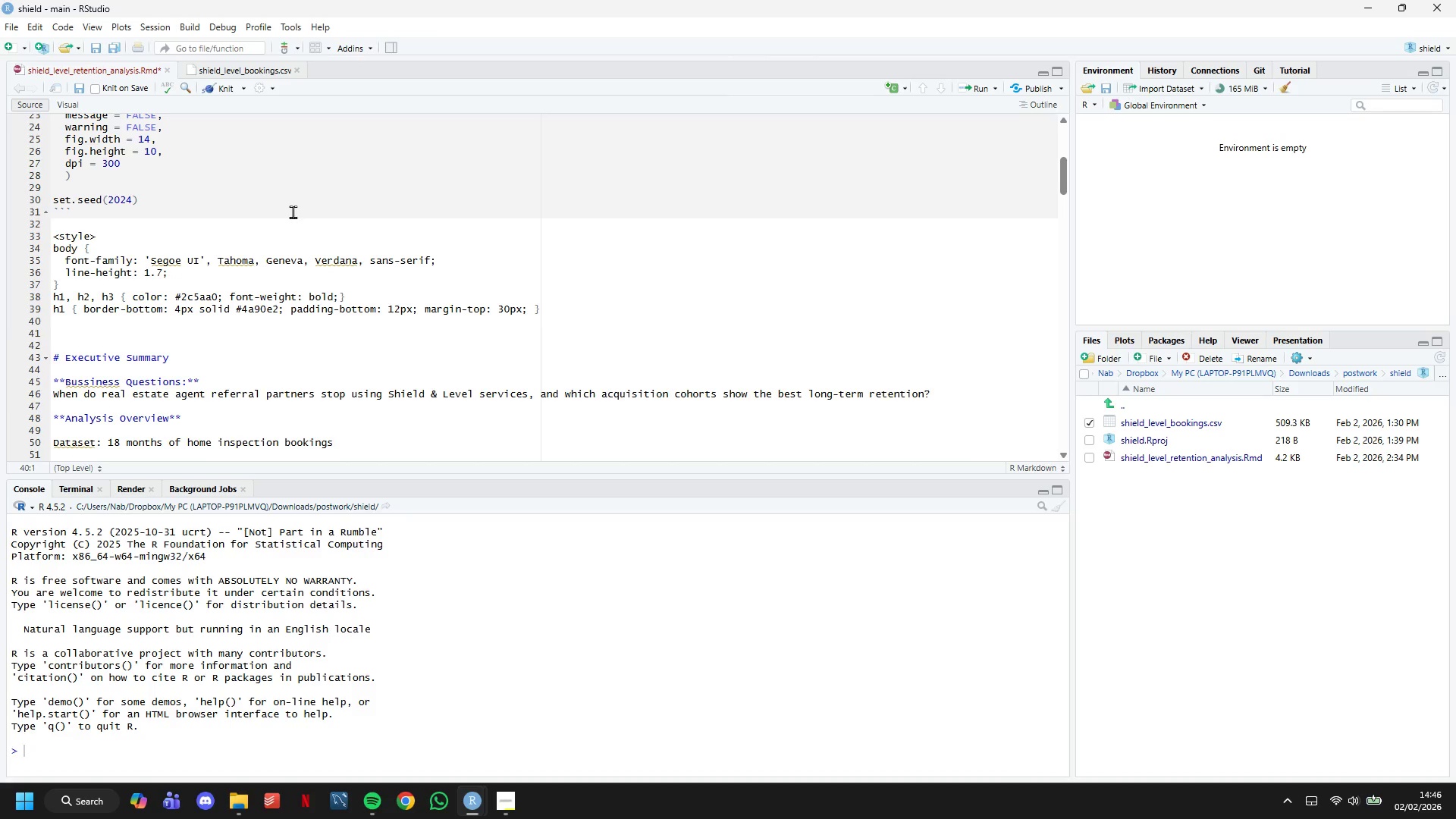 
type(.executive-box{)
 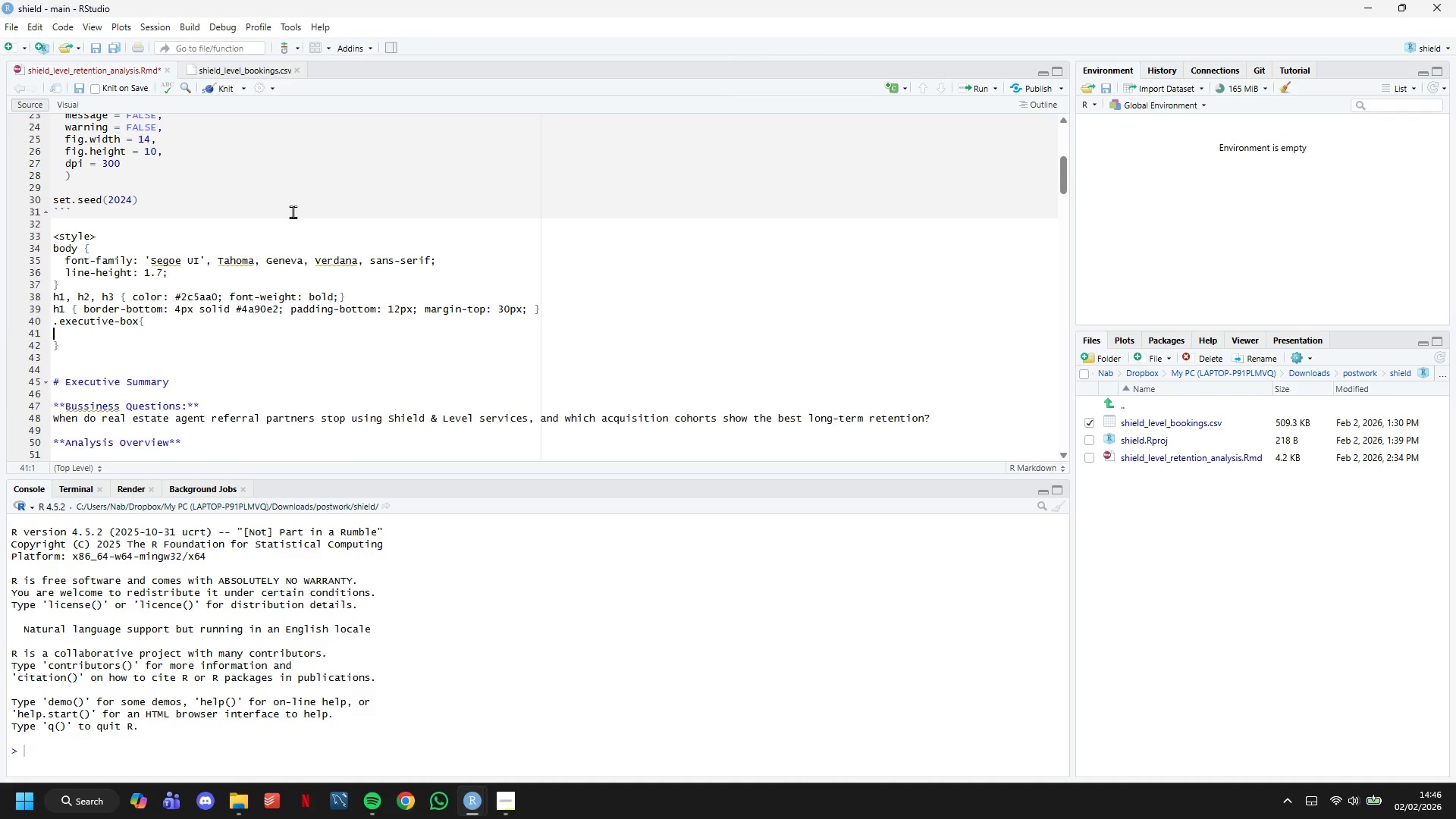 
 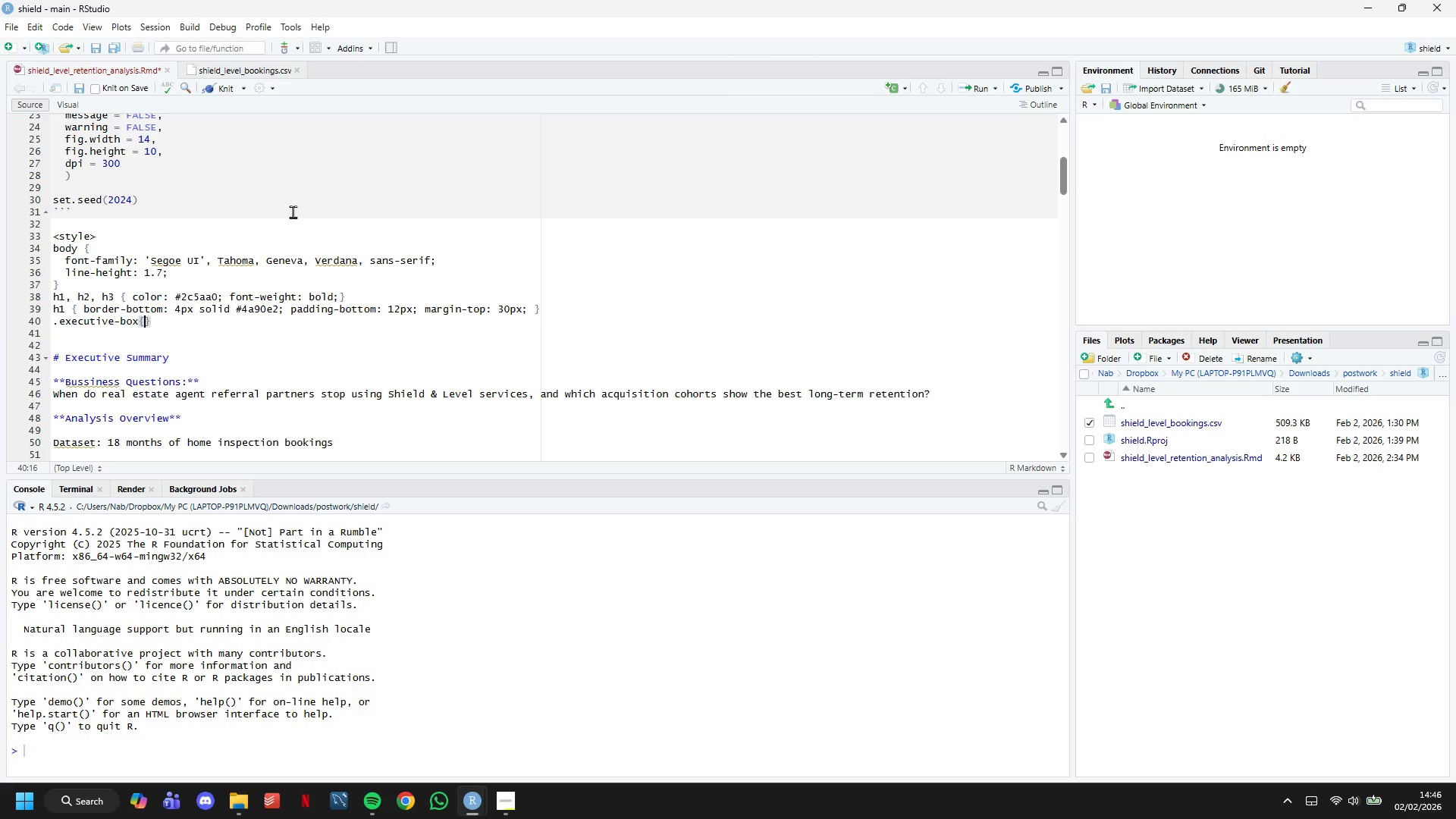 
key(Enter)
 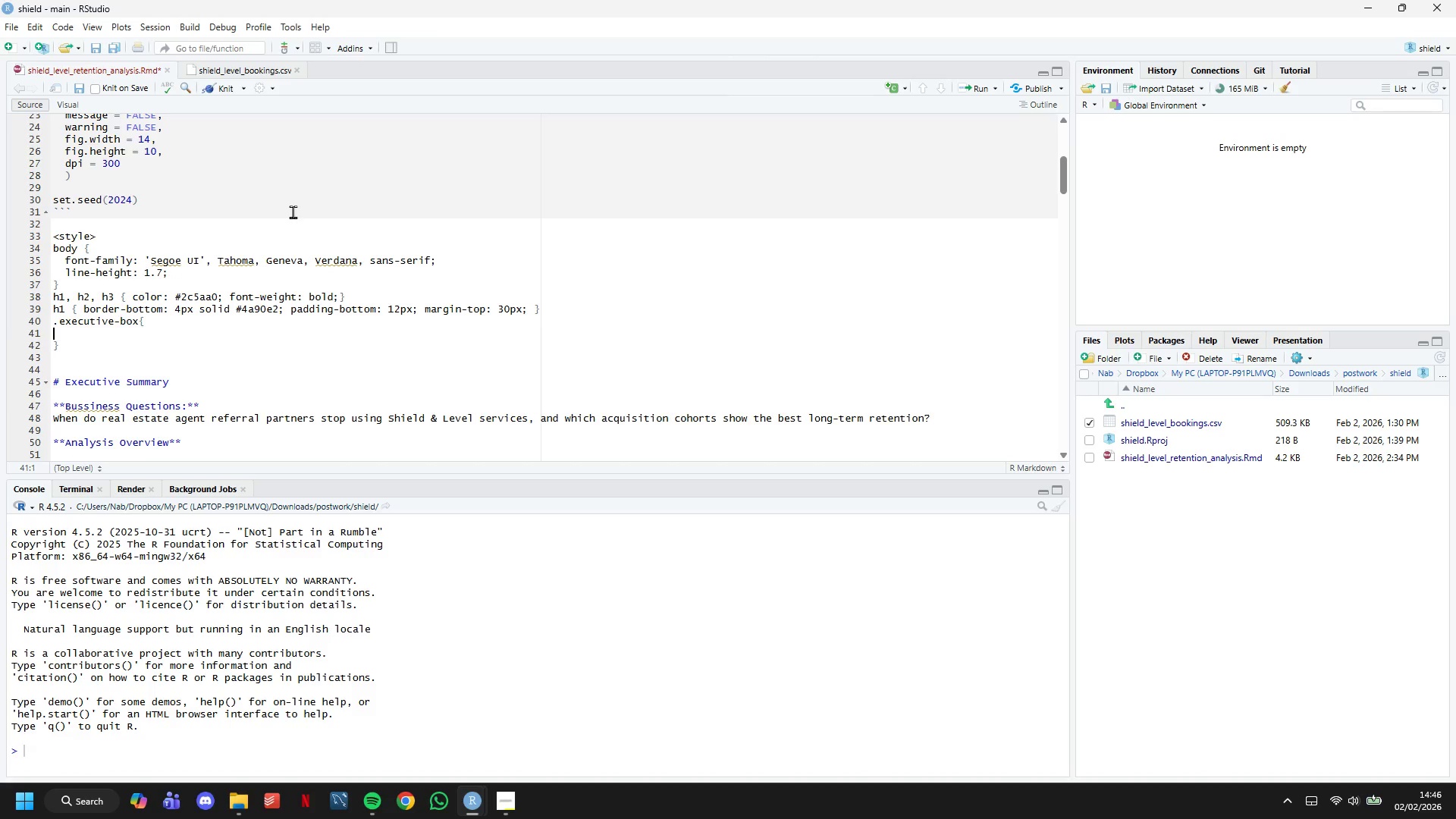 
wait(5.78)
 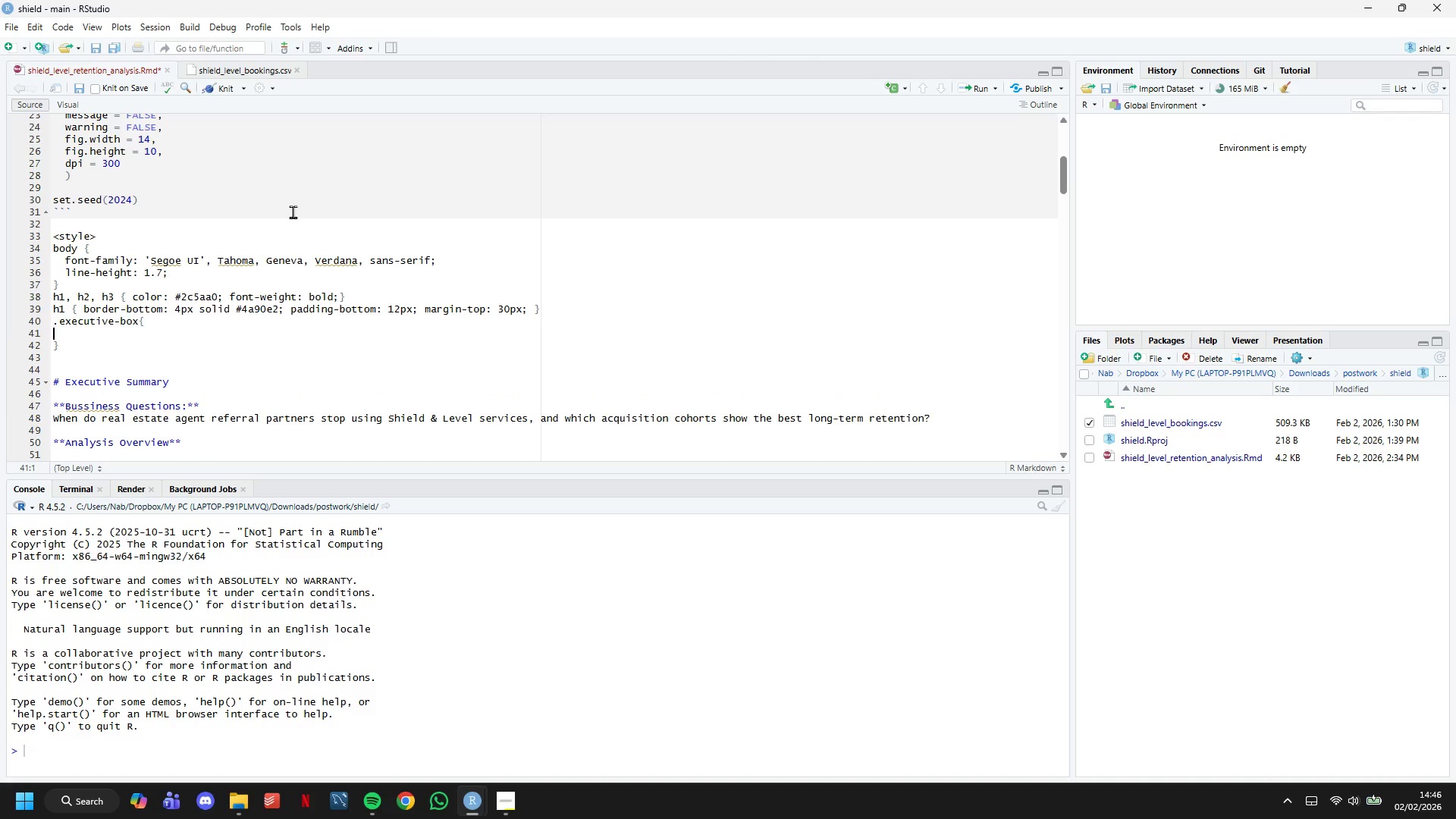 
type(background)
 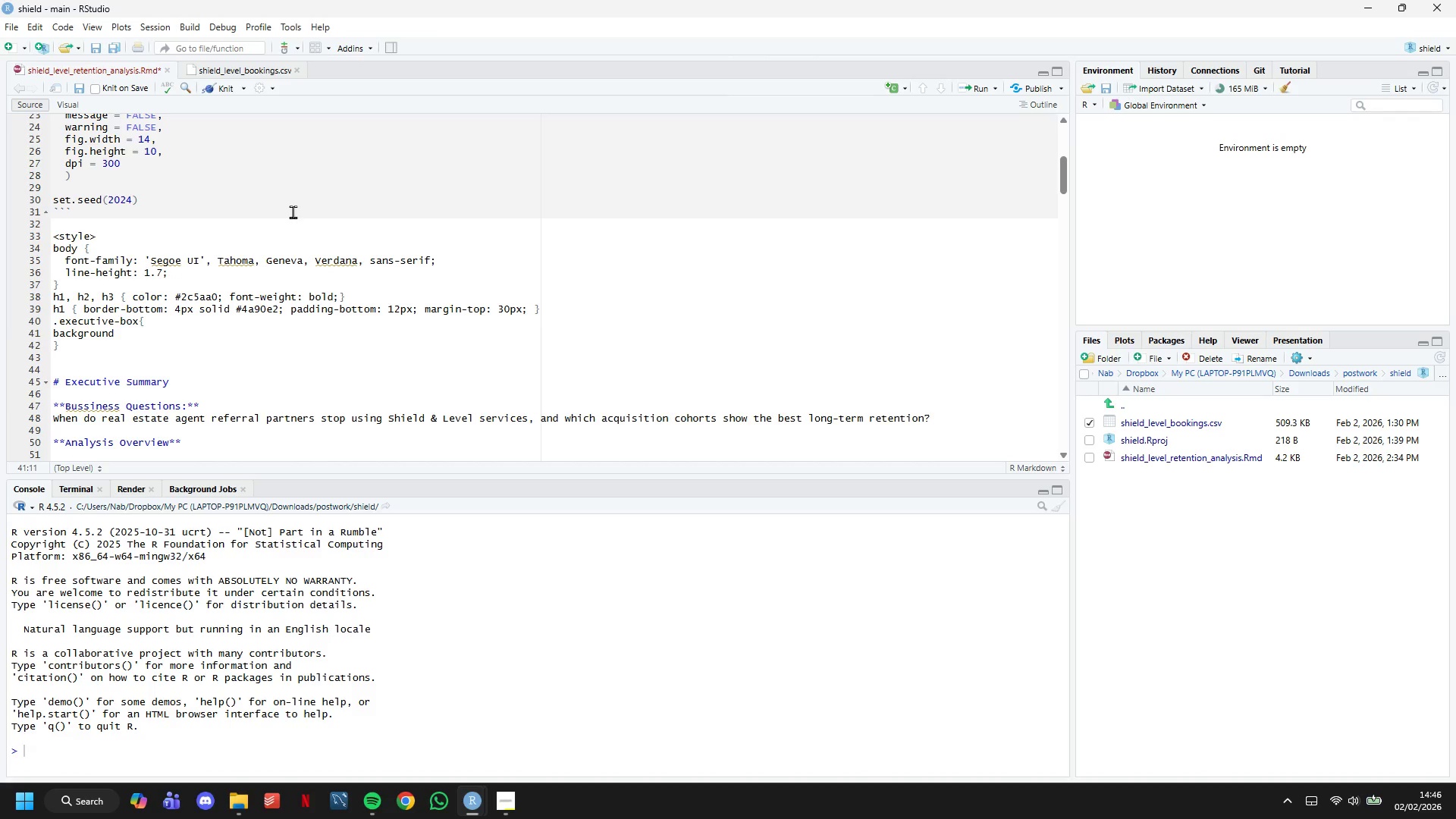 
hold_key(key=ArrowLeft, duration=0.62)
 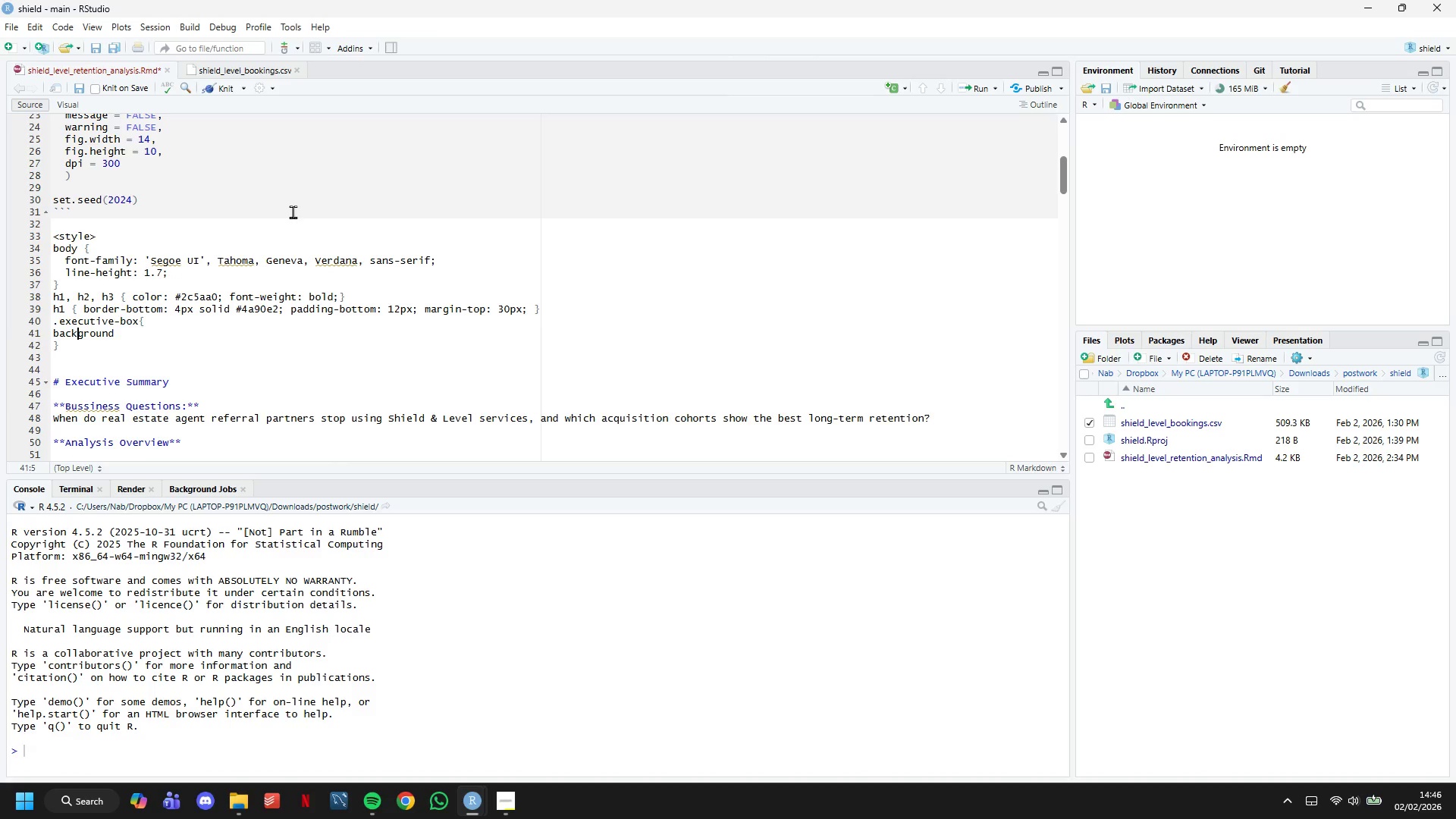 
key(ArrowLeft)
 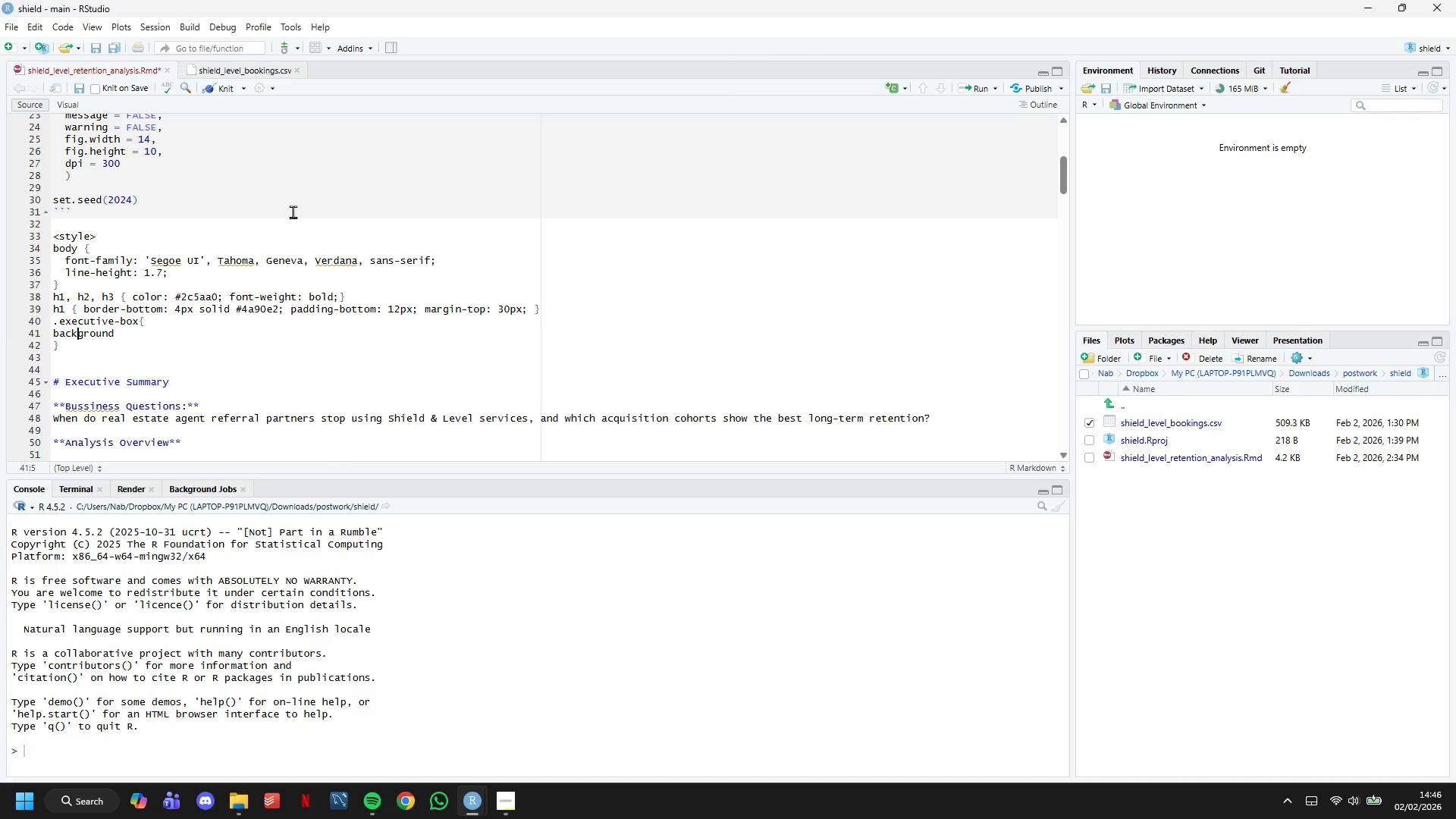 
key(ArrowLeft)
 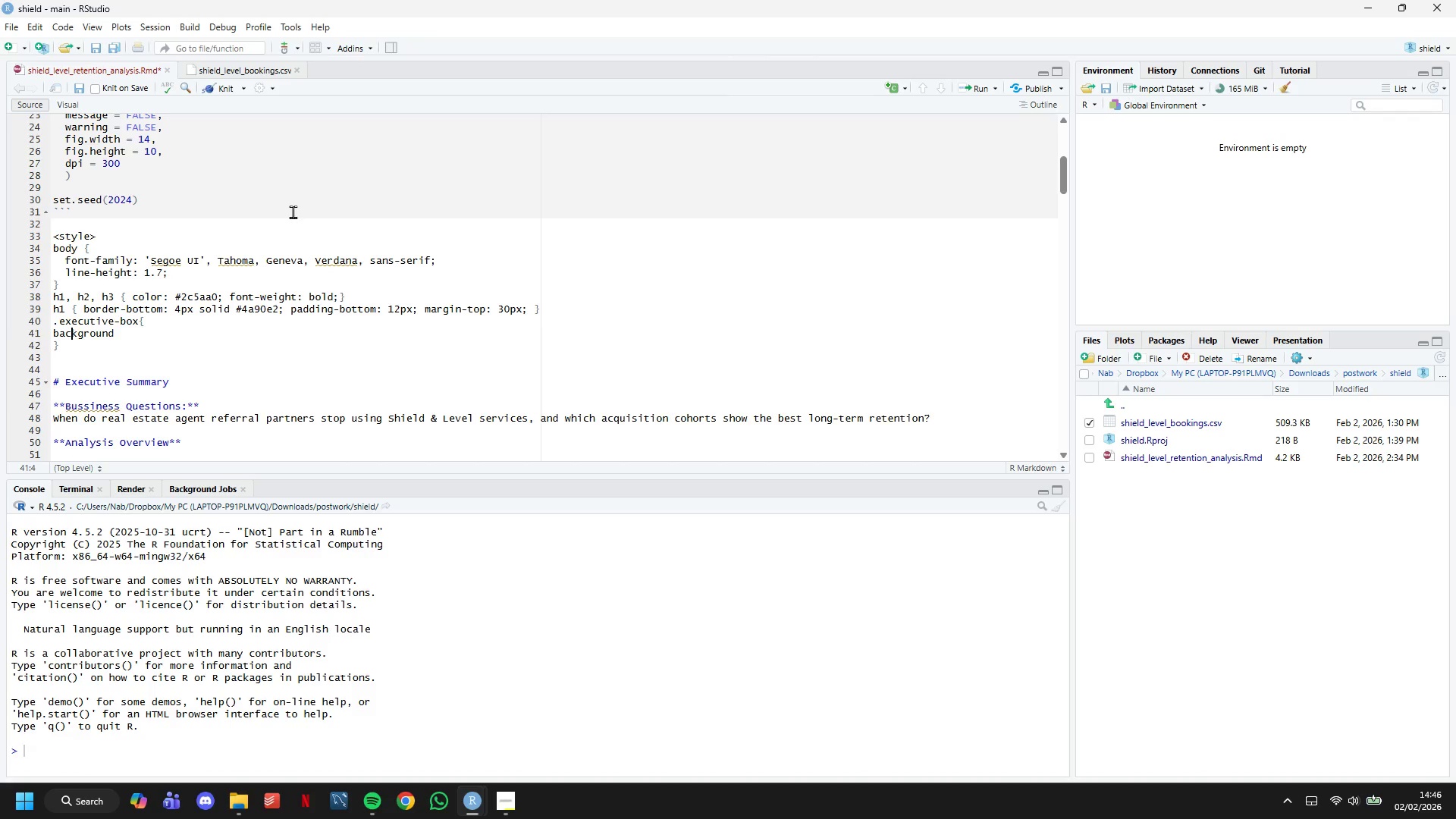 
key(ArrowLeft)
 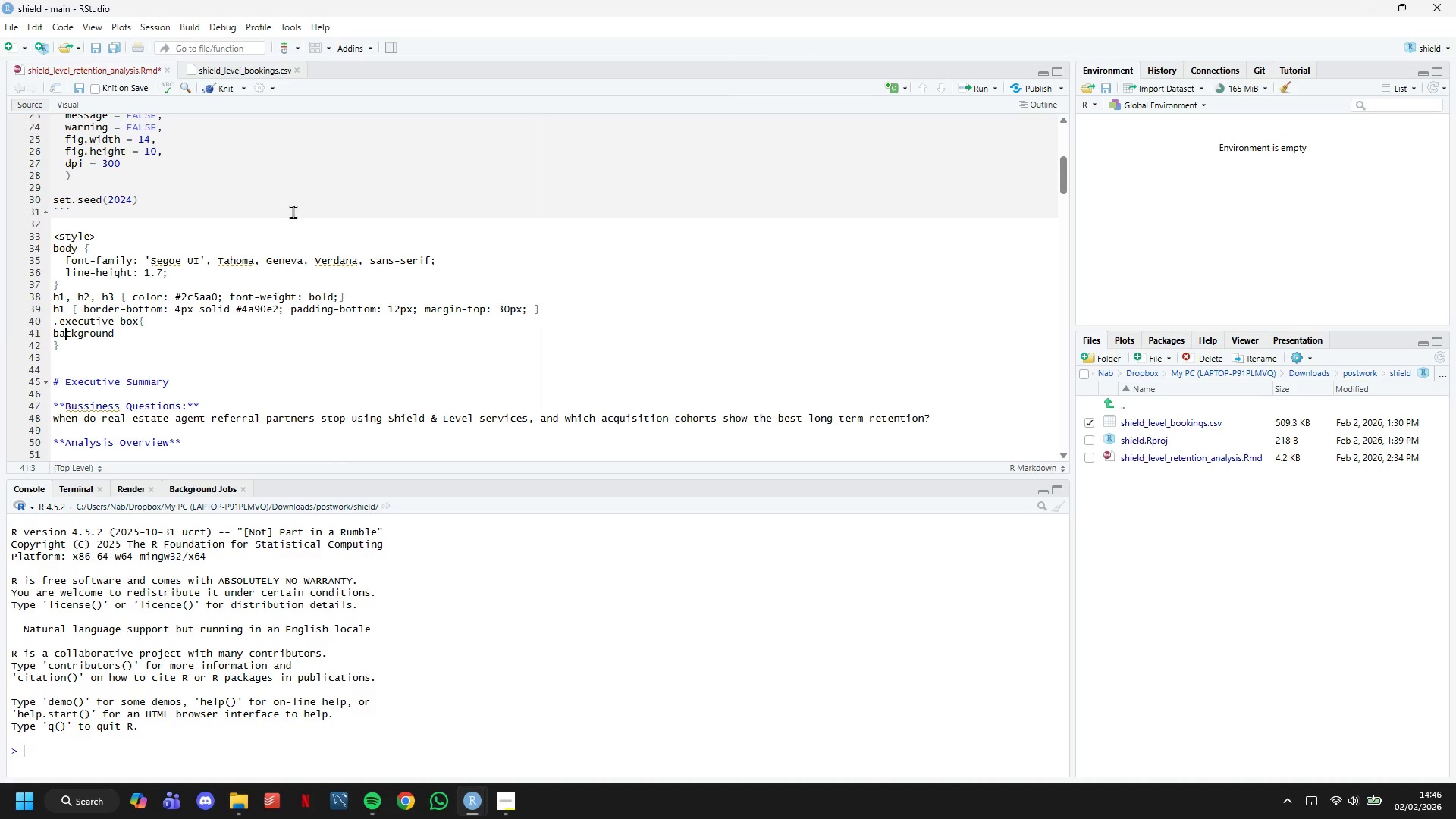 
key(ArrowLeft)
 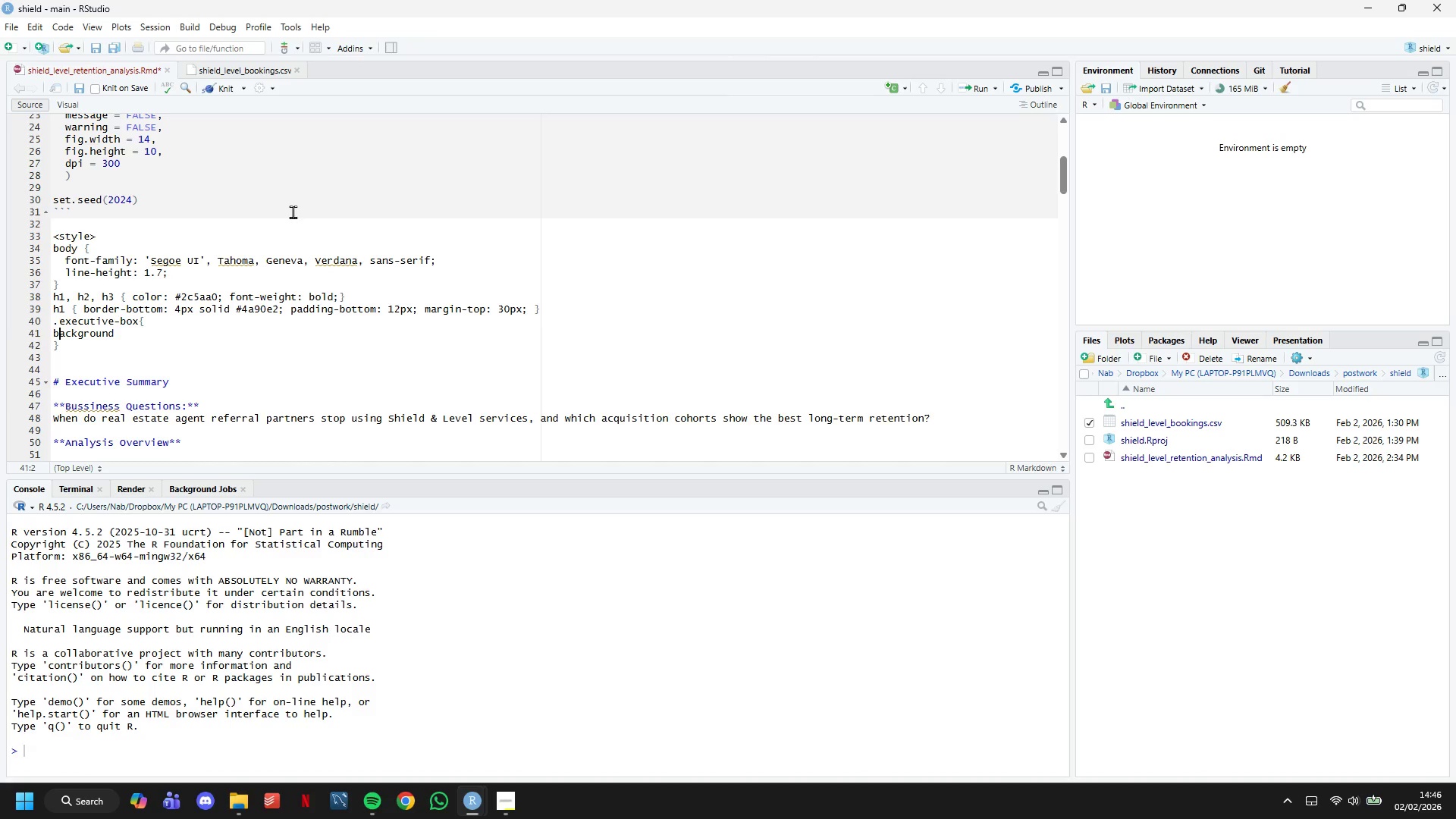 
key(ArrowLeft)
 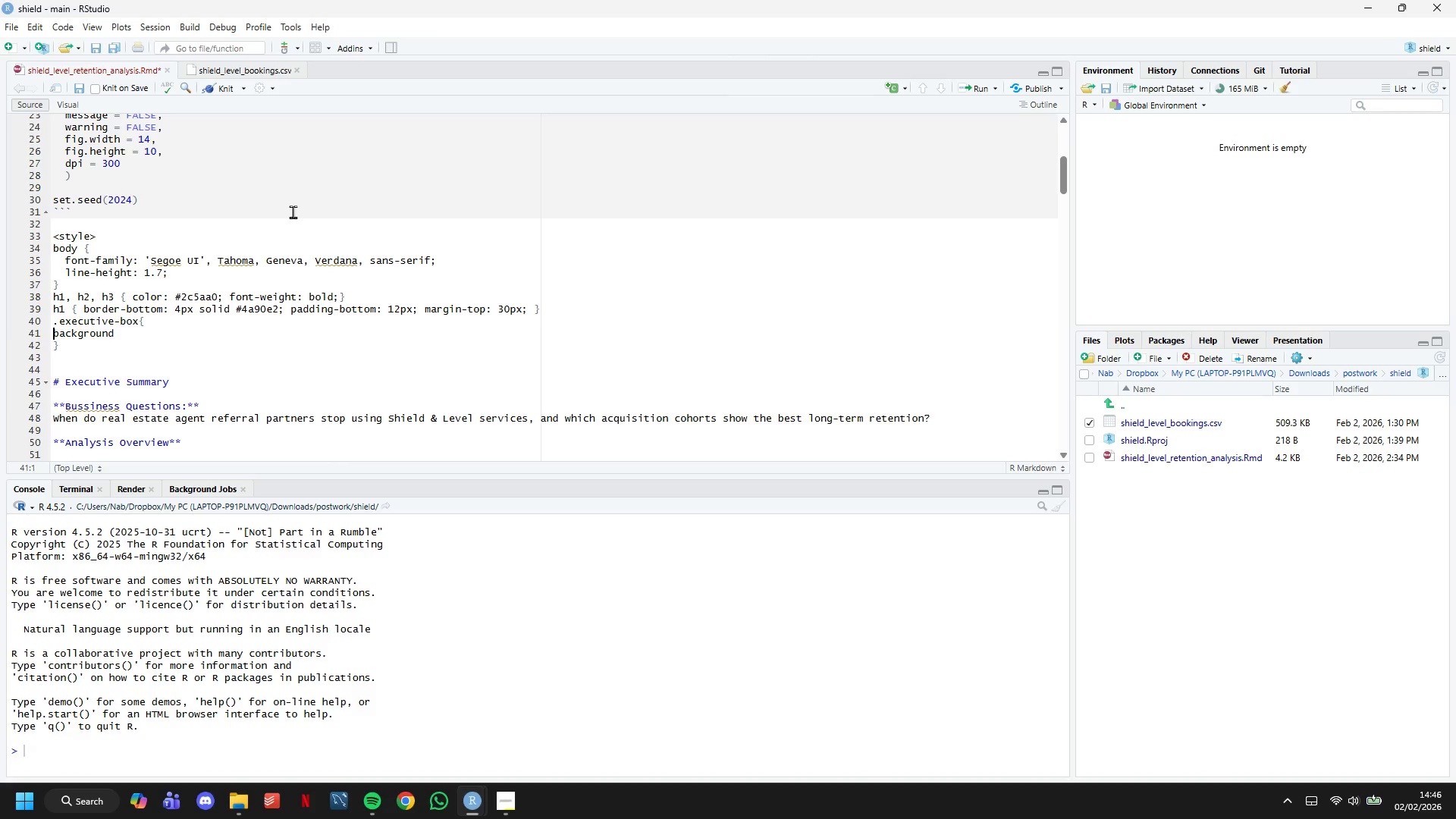 
key(Tab)
 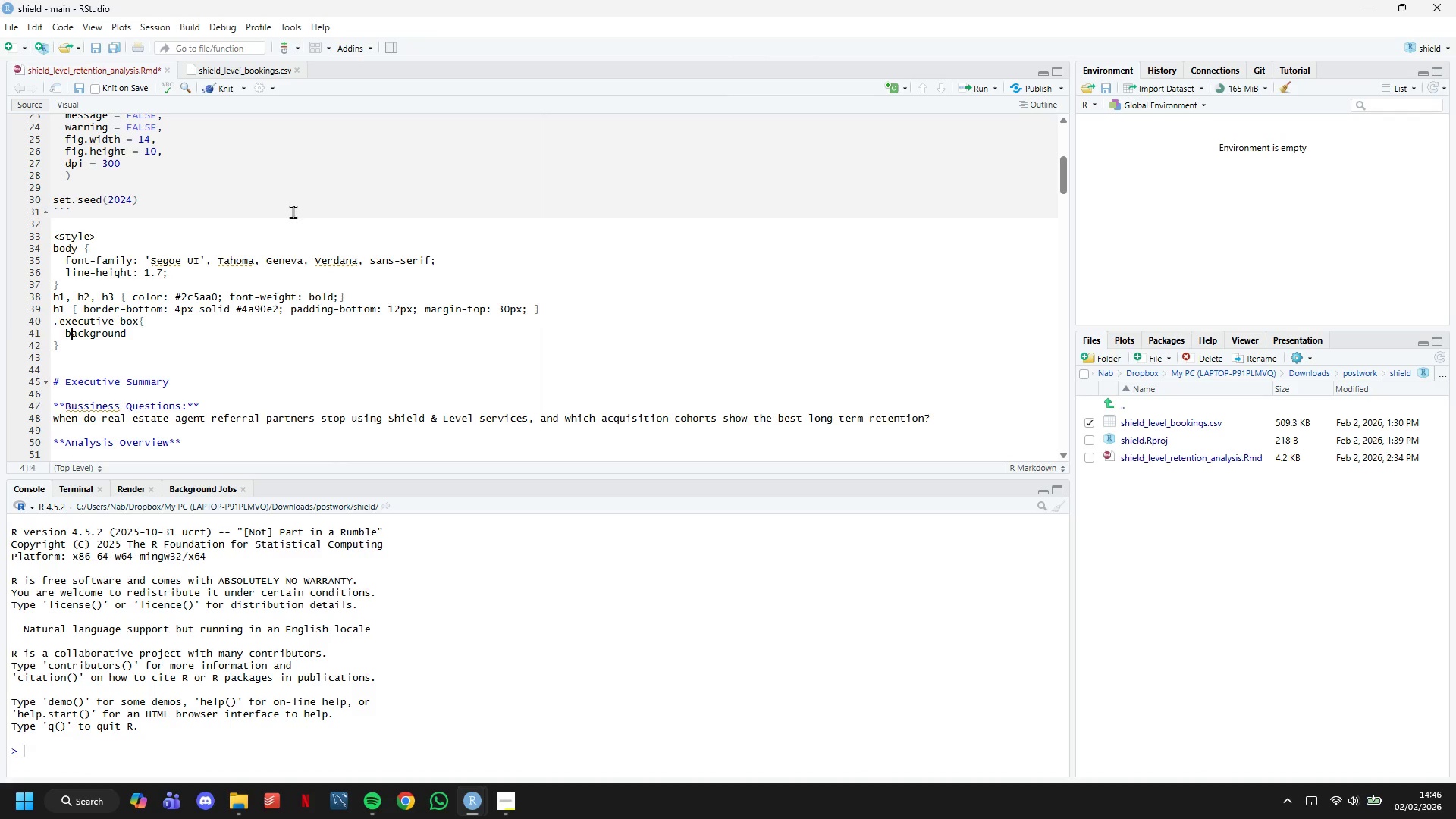 
hold_key(key=ArrowRight, duration=0.77)
 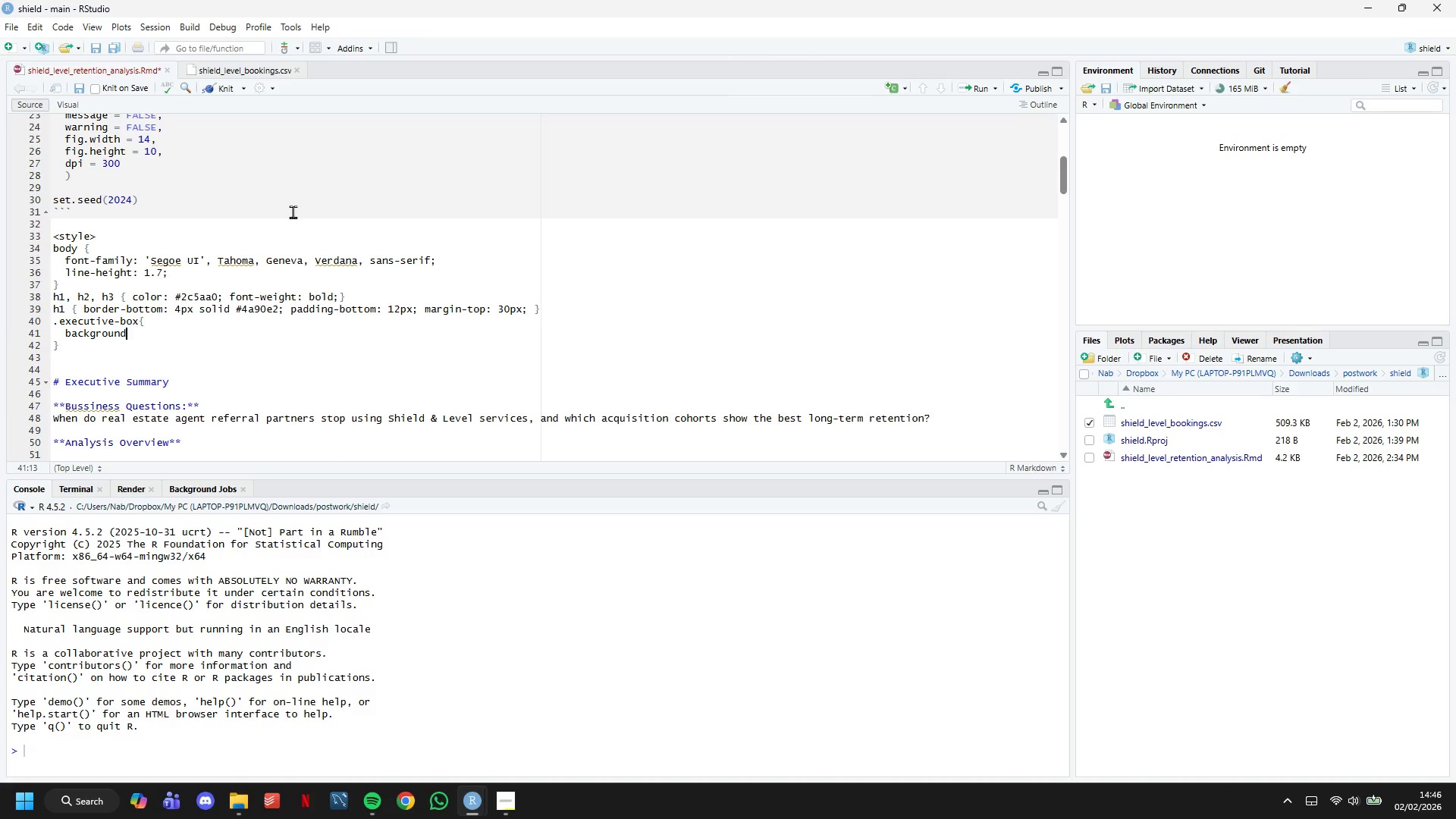 
key(Shift+Semicolon)
 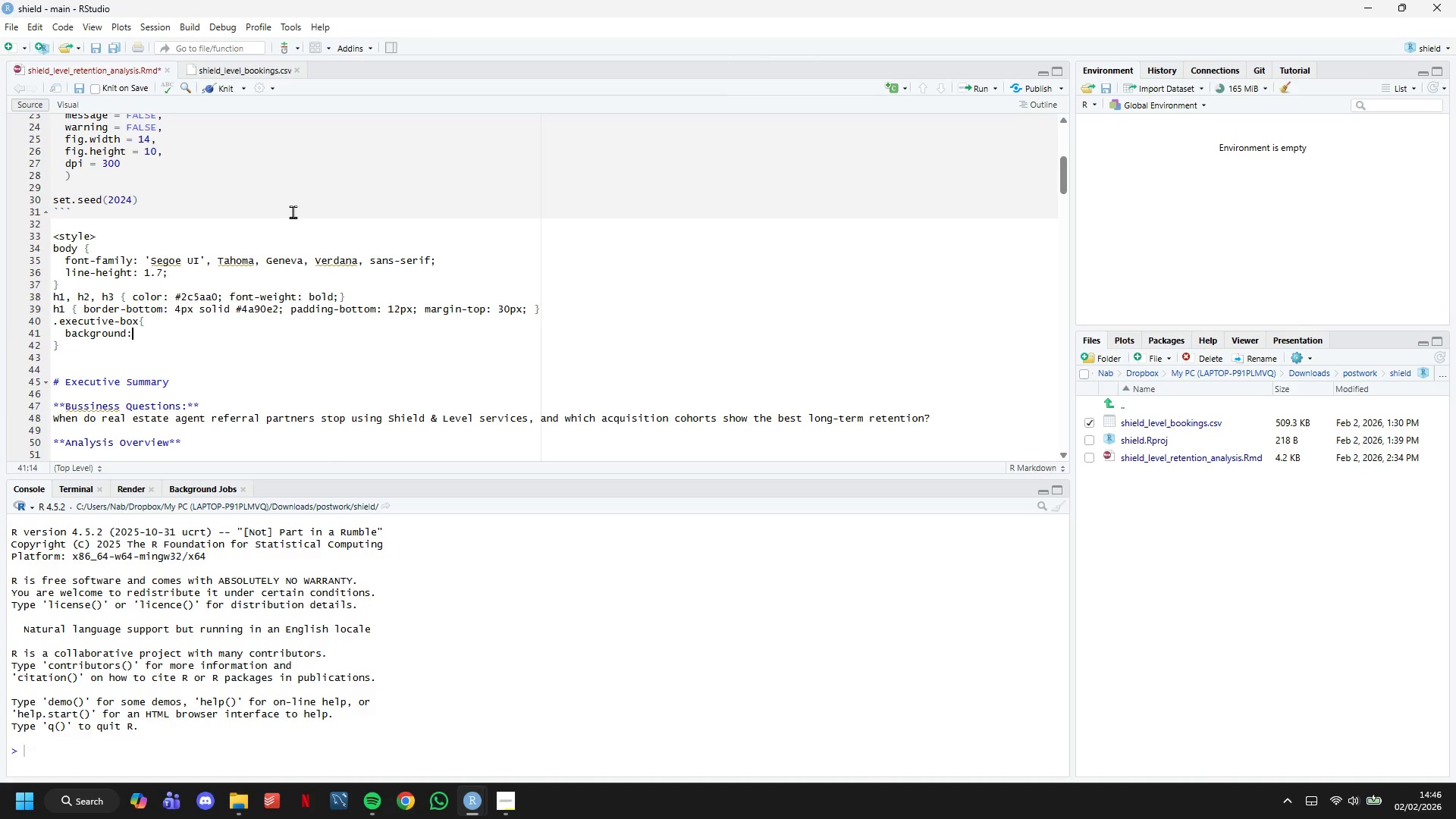 
key(Space)
 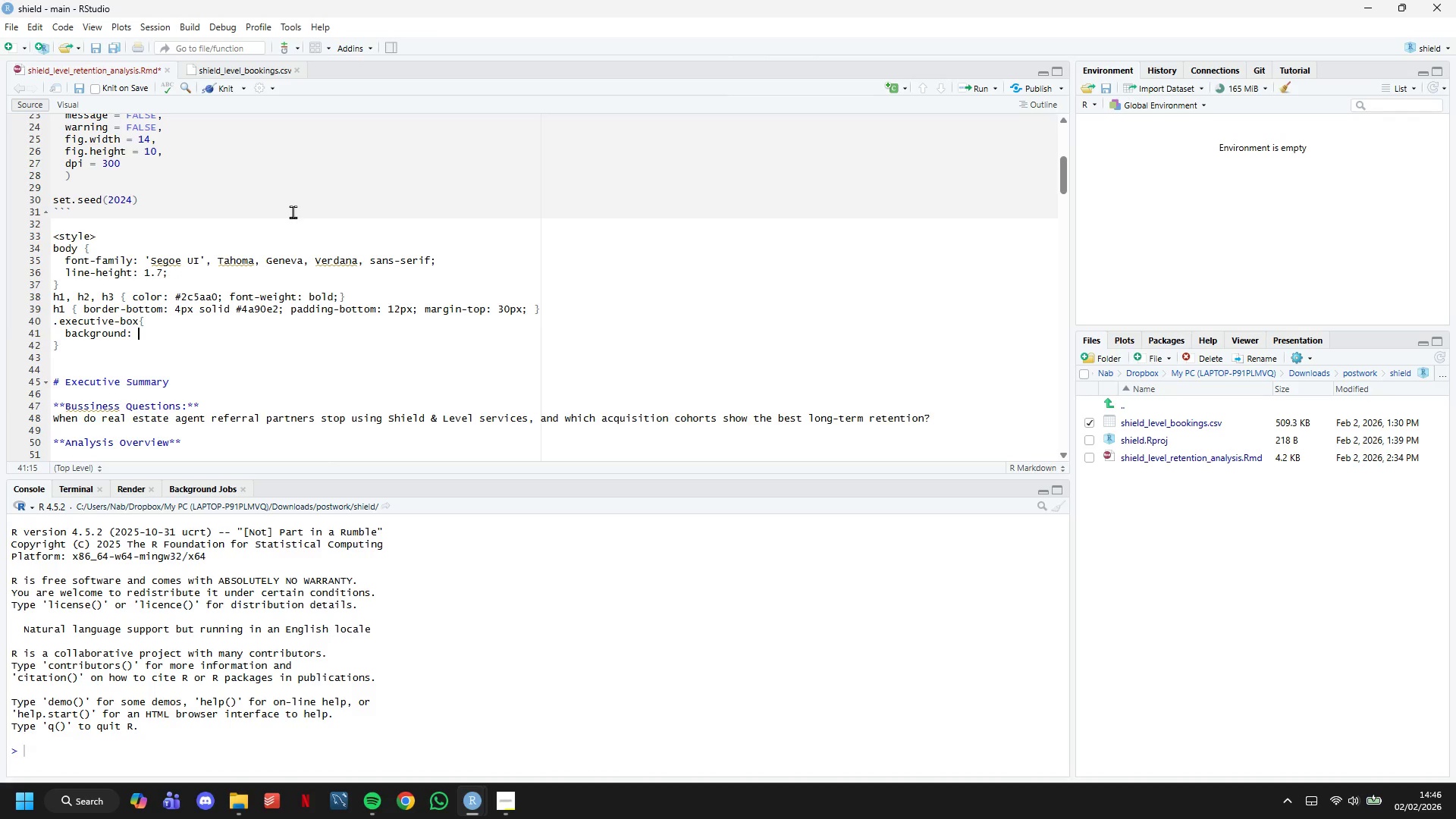 
wait(9.41)
 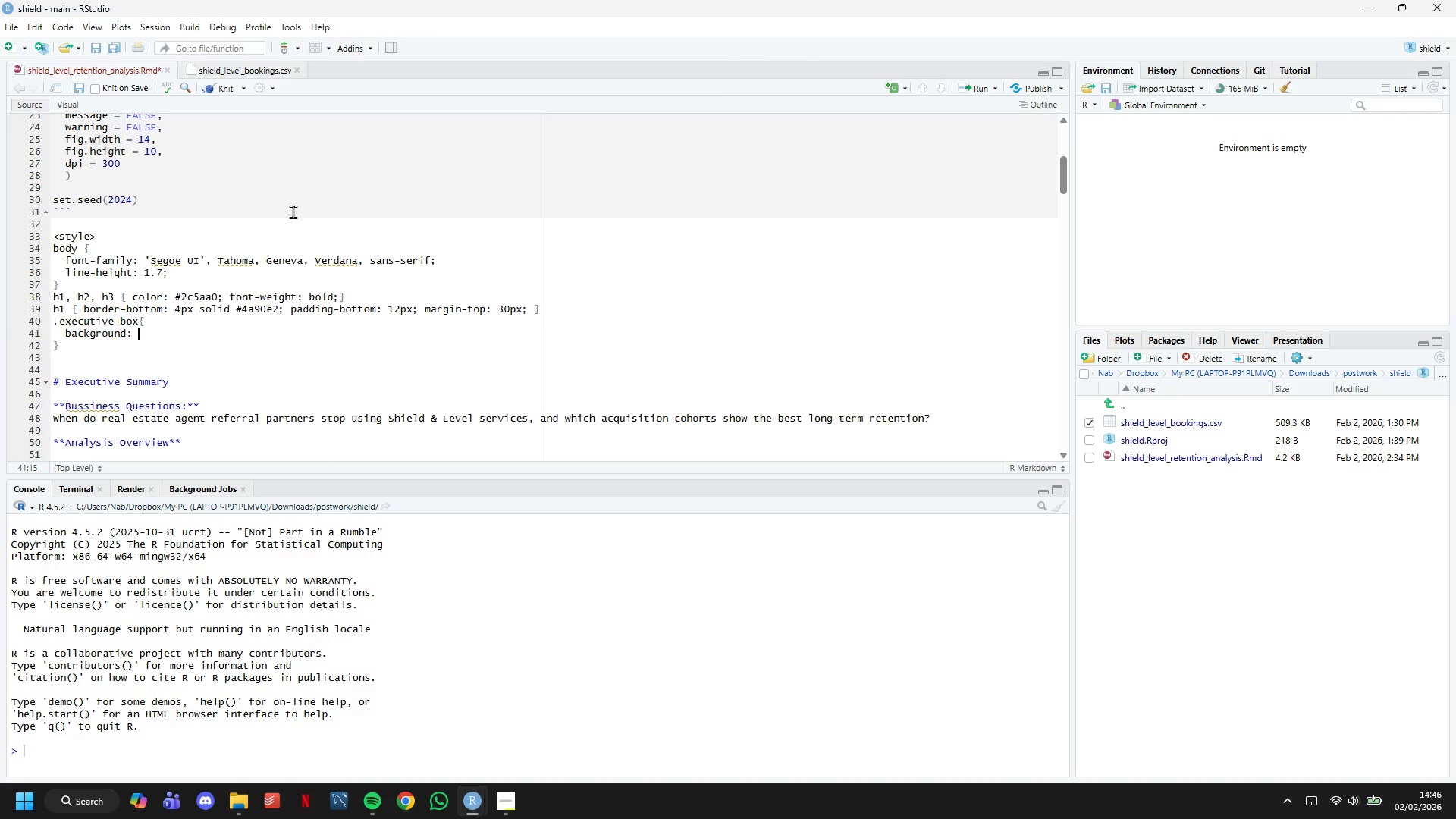 
type(linear-gradient(135deg, #667eea 0%, #764B)
key(Backspace)
type(ba2 100%)
 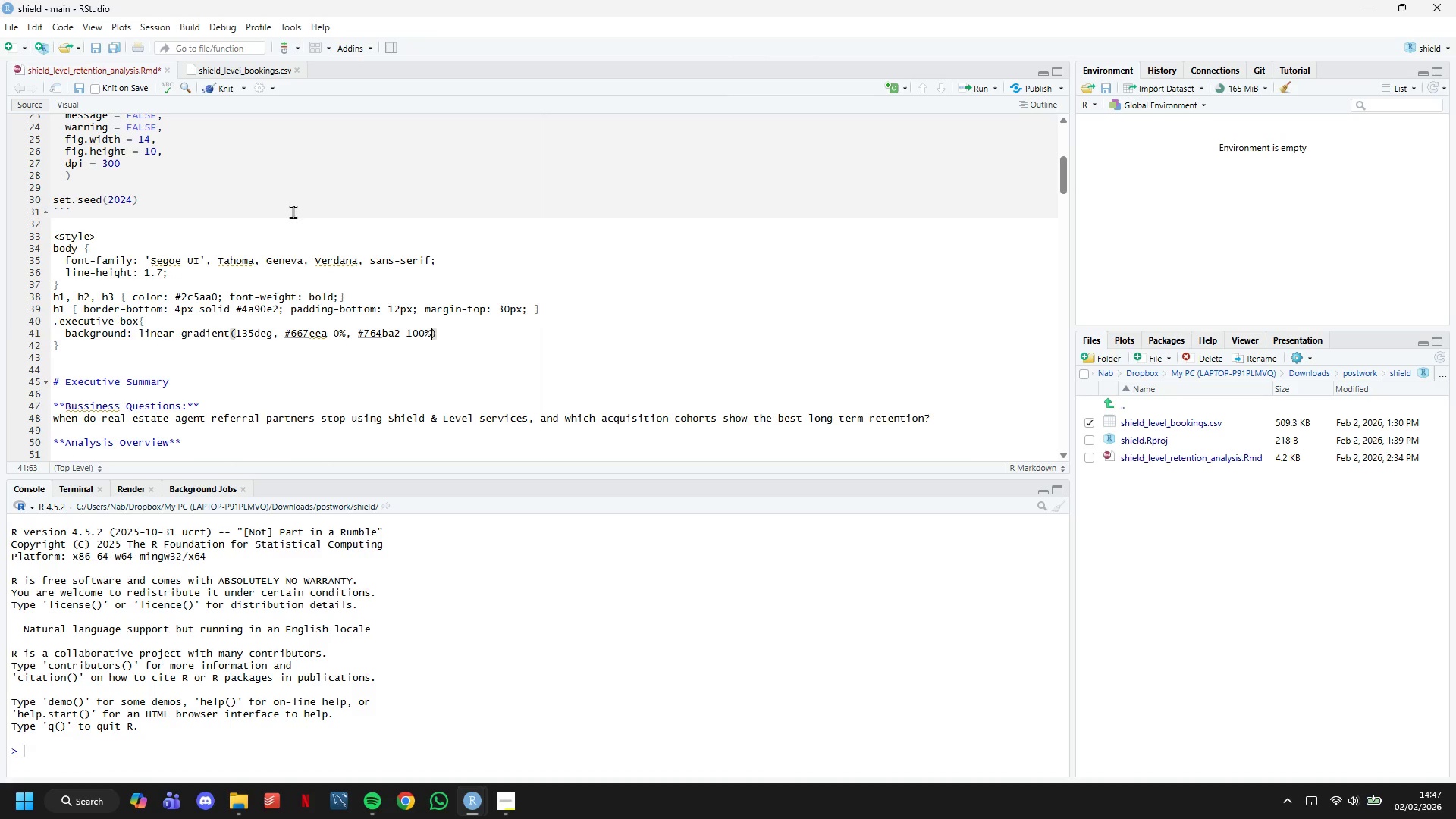 
 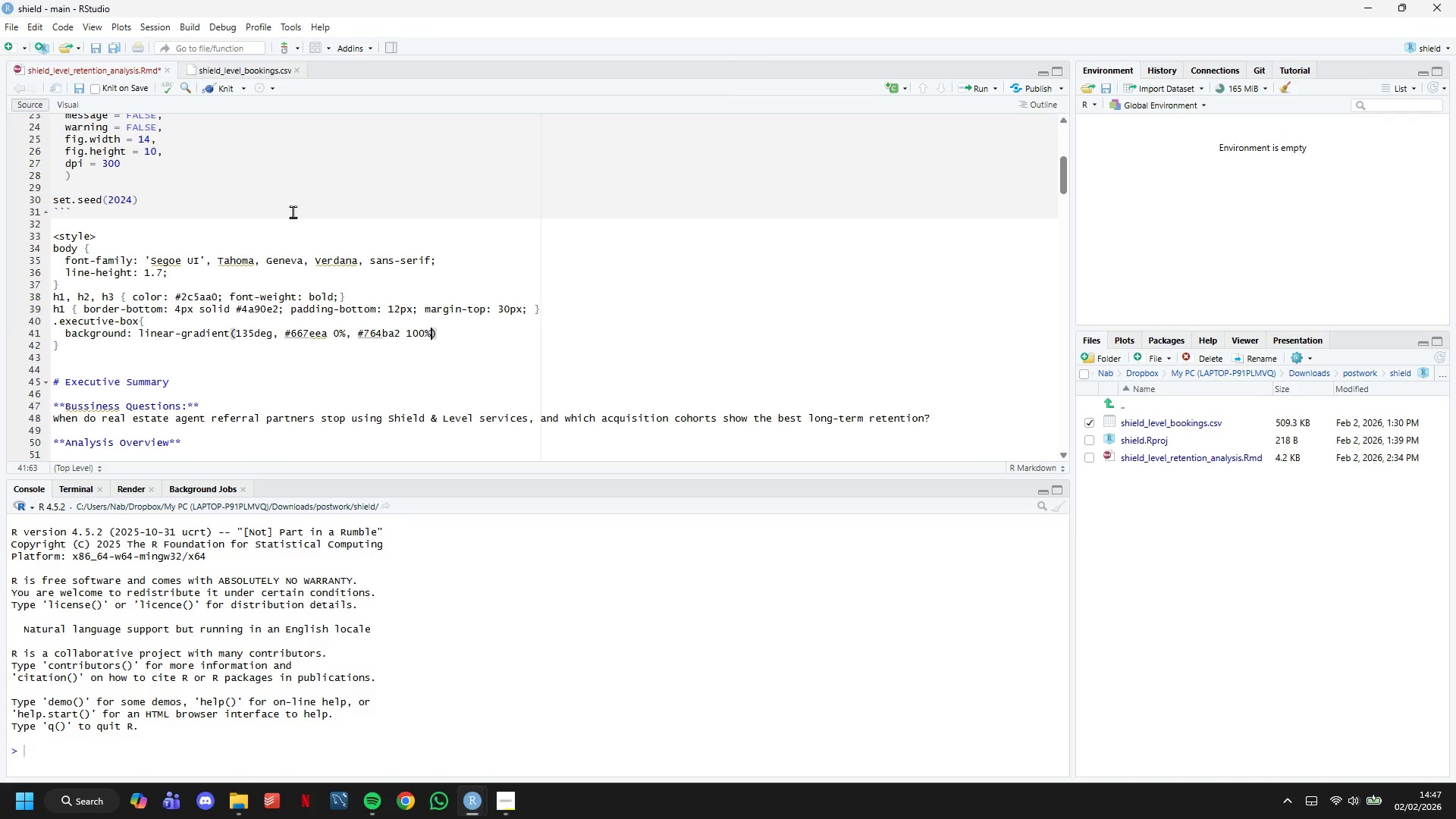 
key(ArrowRight)
 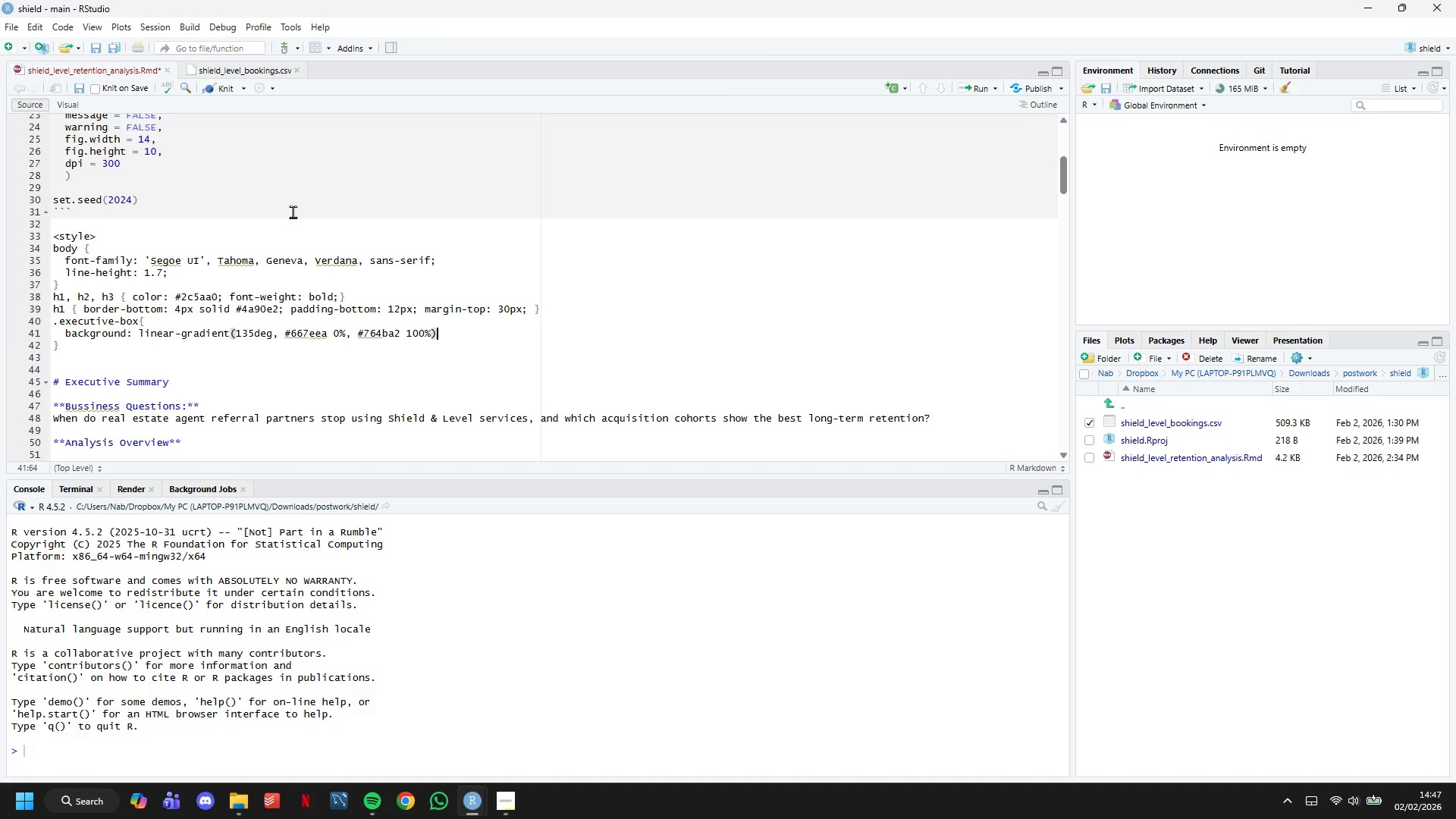 
key(Semicolon)
 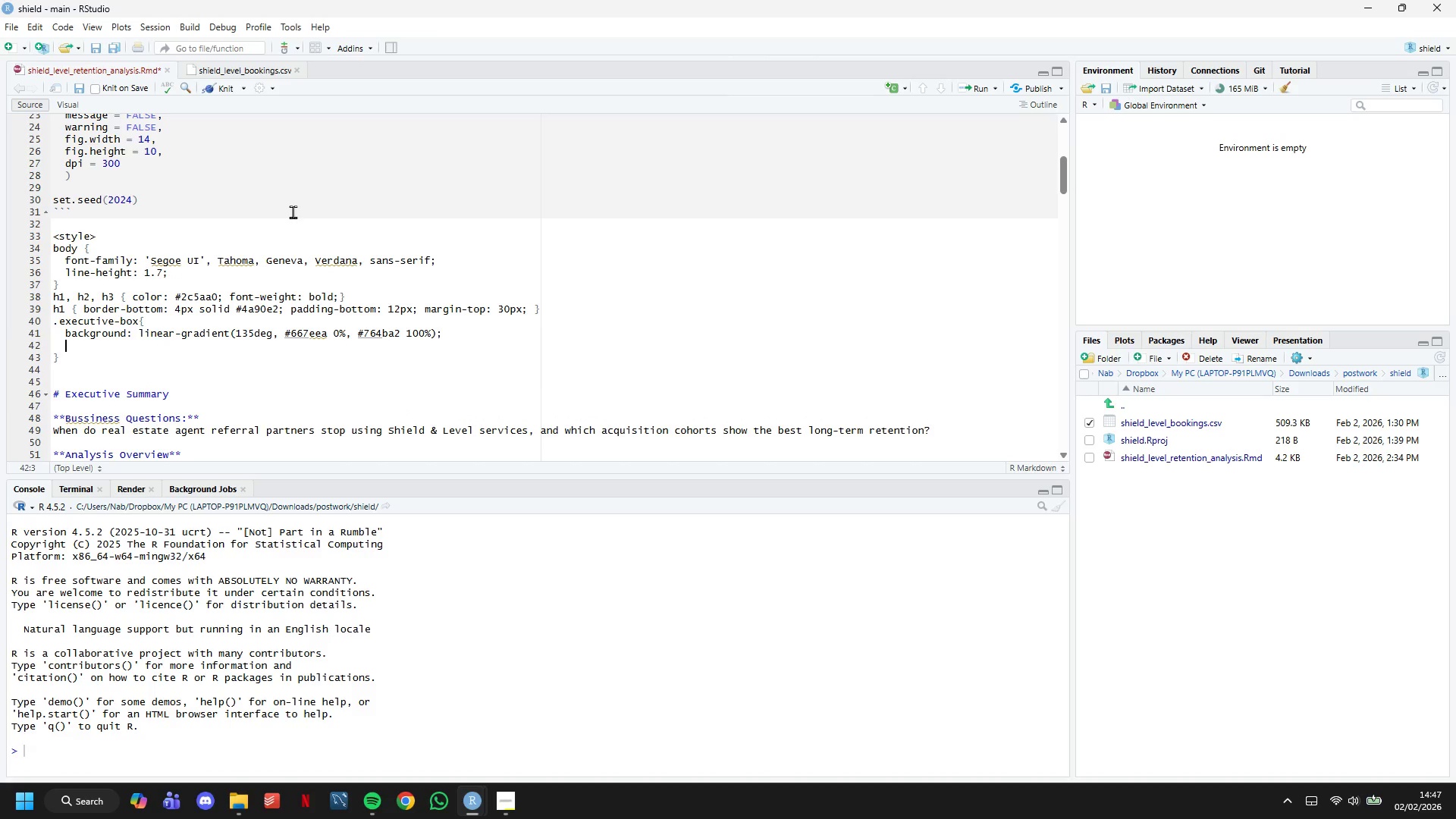 
key(Enter)
 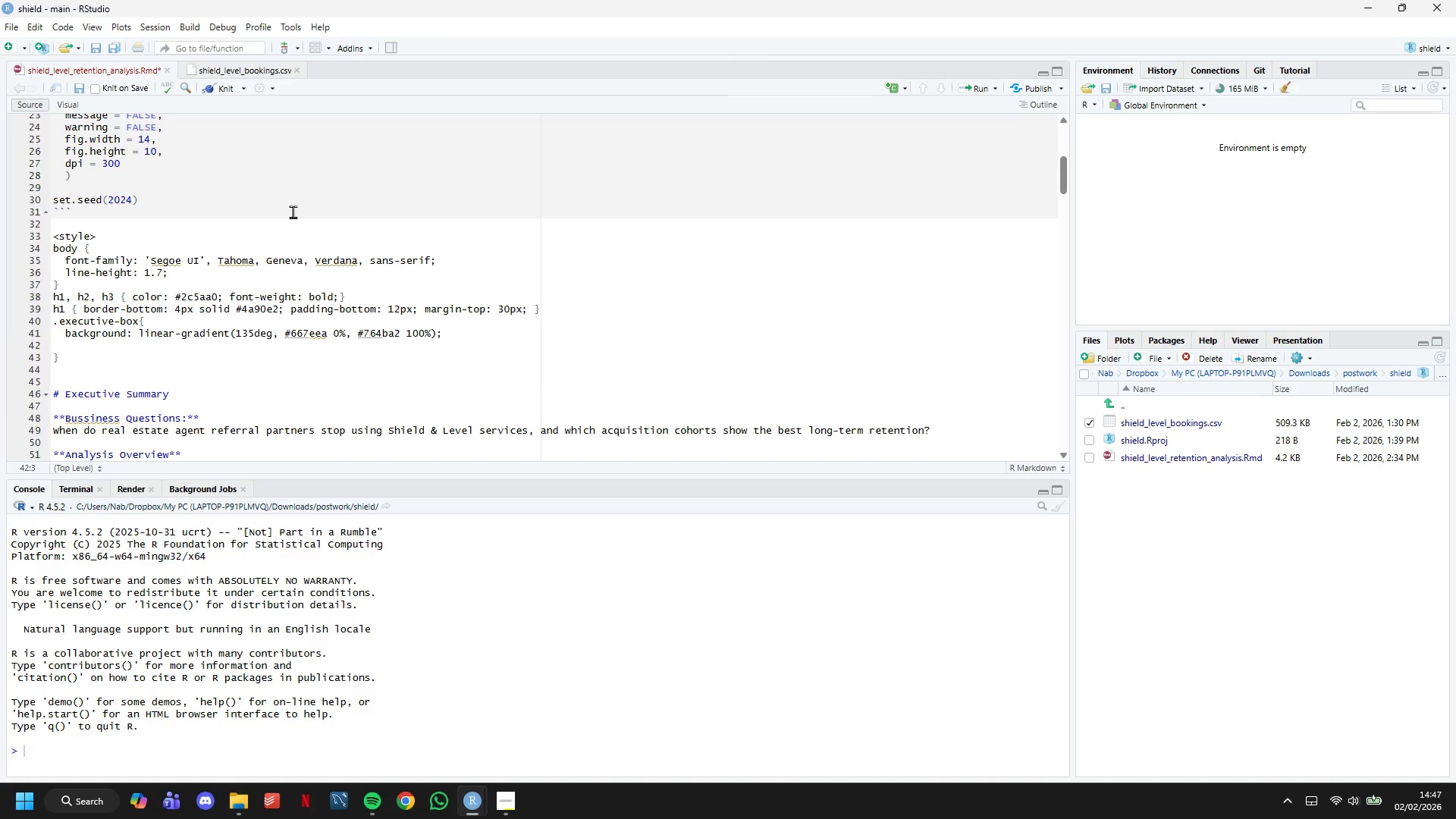 
type(color: white;)
 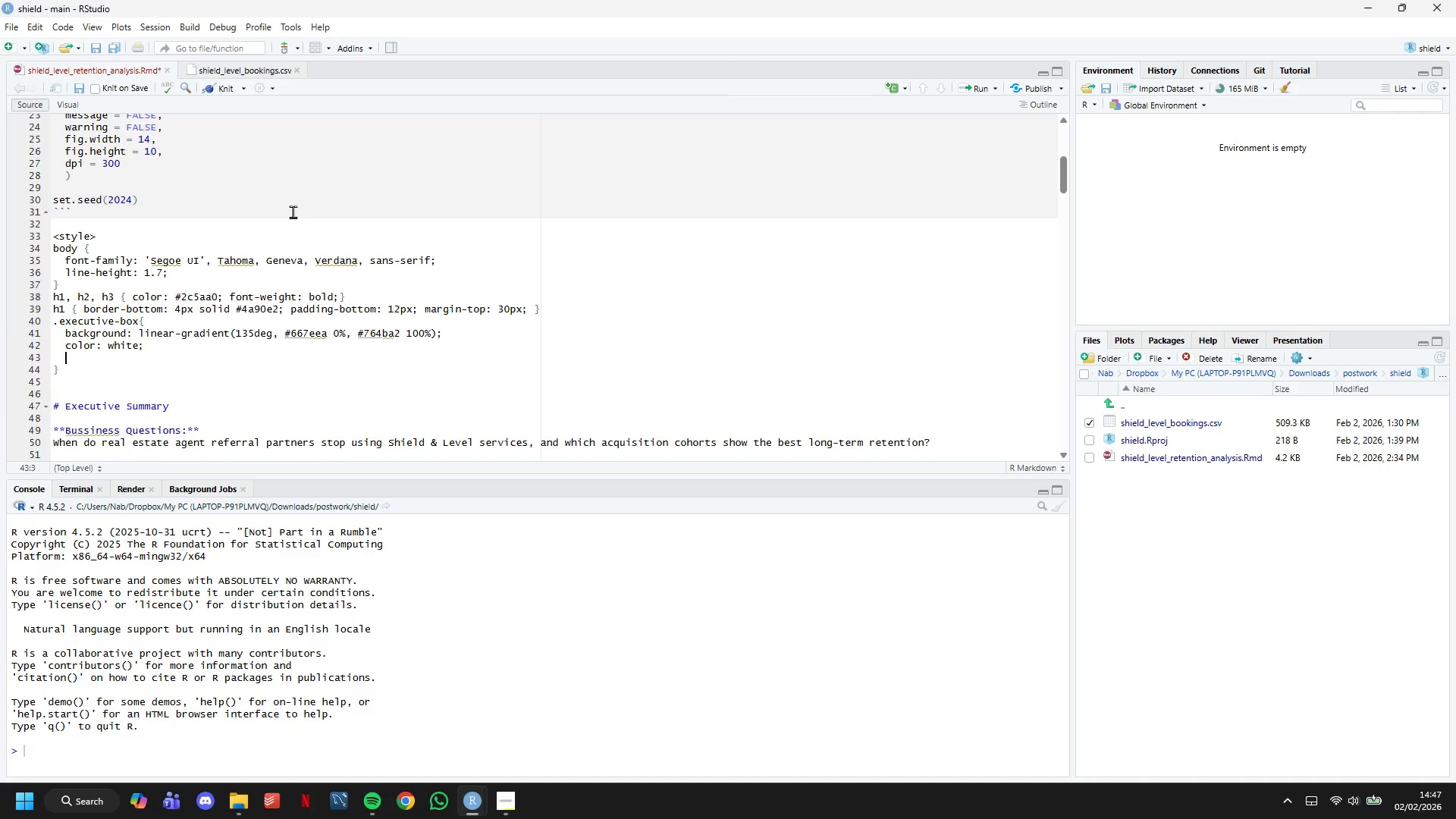 
key(Enter)
 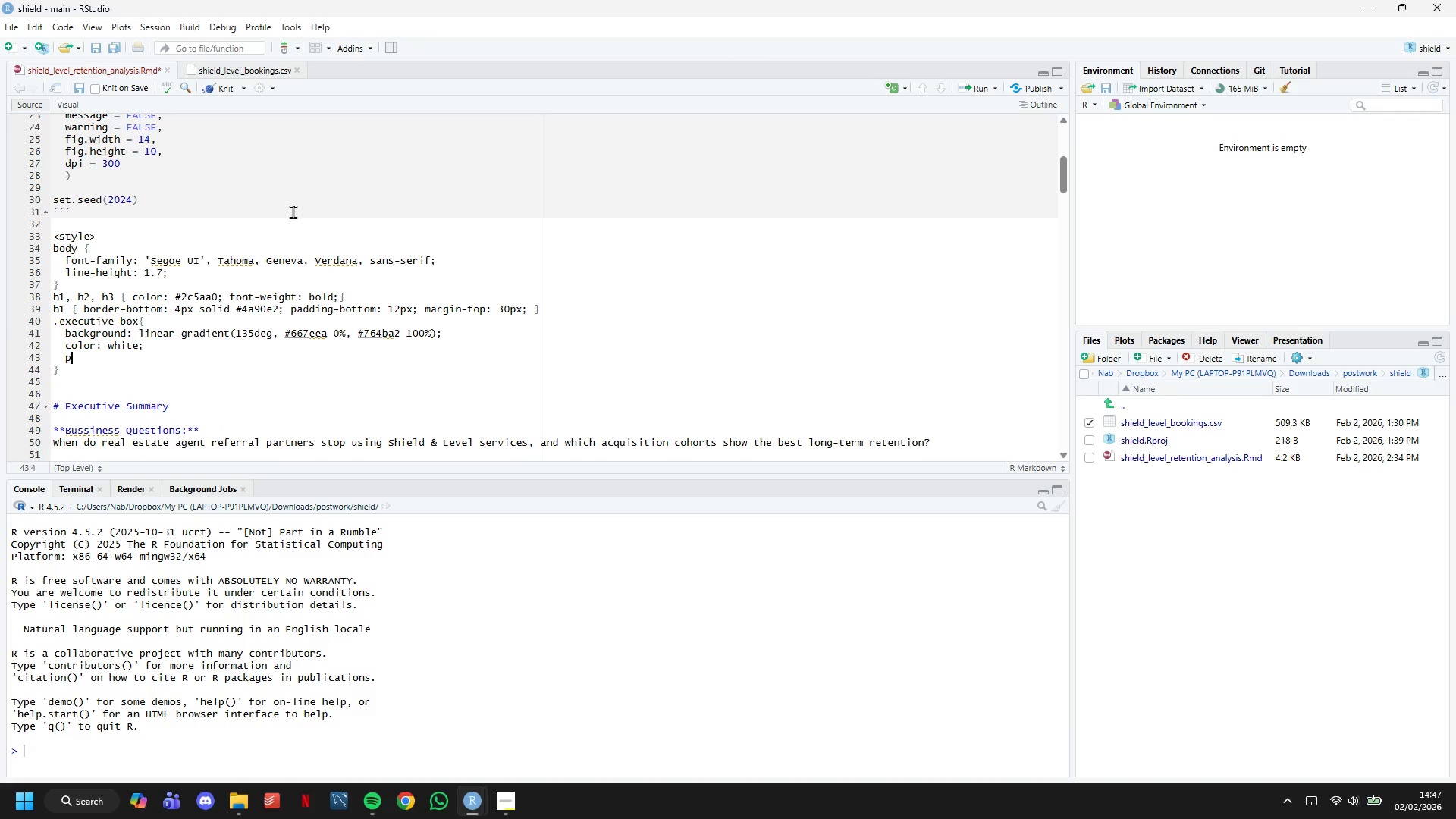 
type(padding: 30px;)
 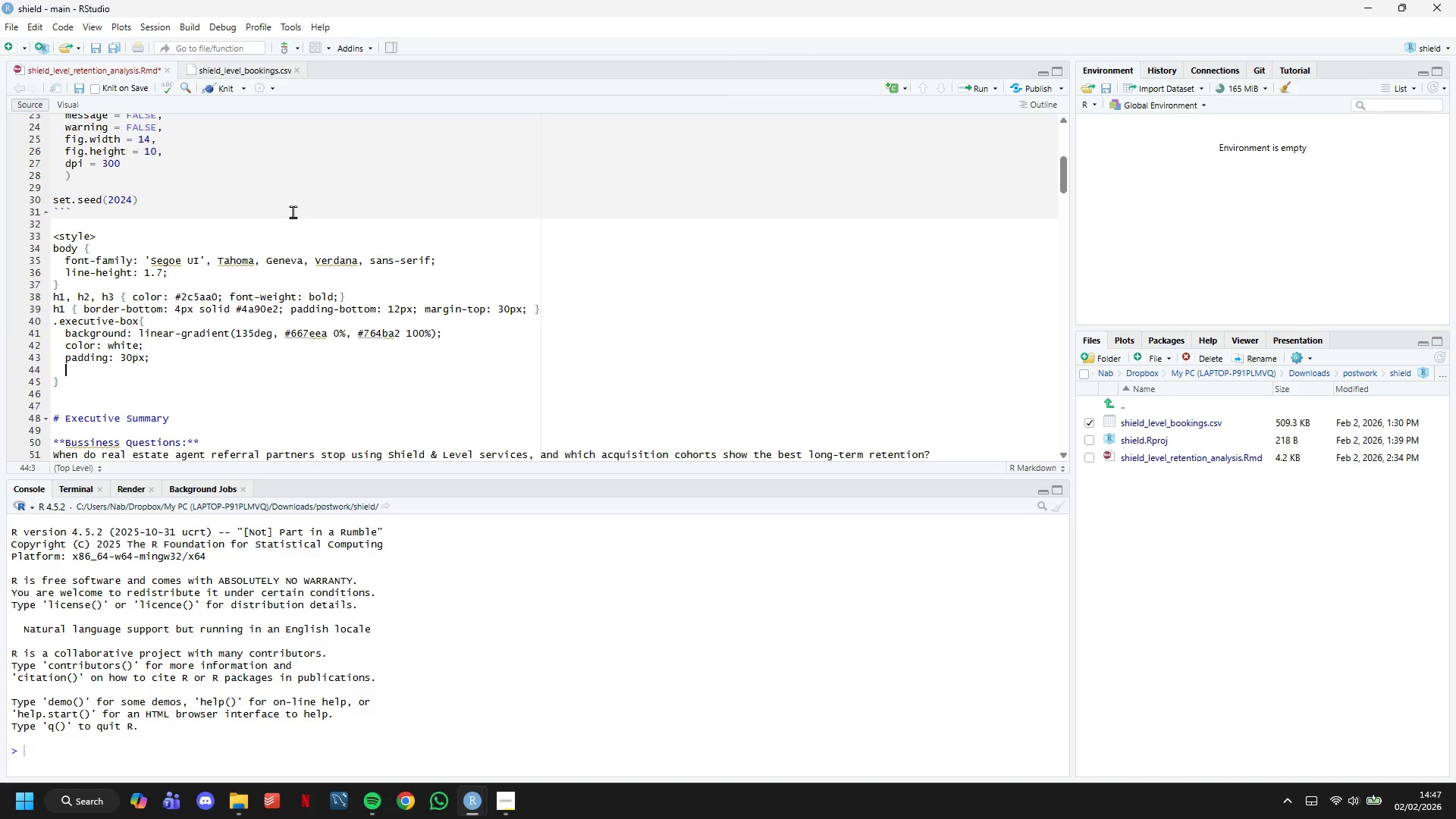 
 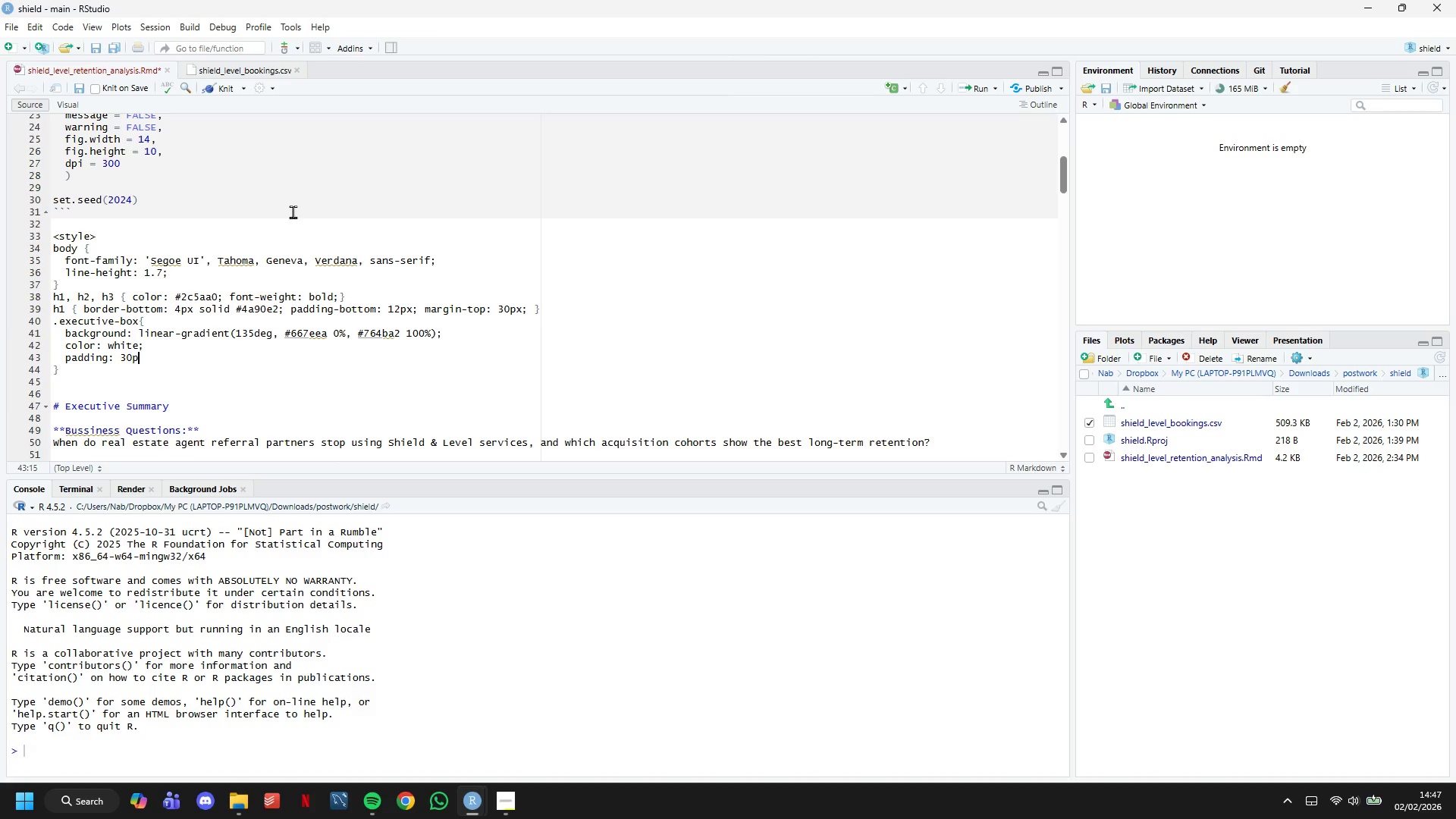 
key(Enter)
 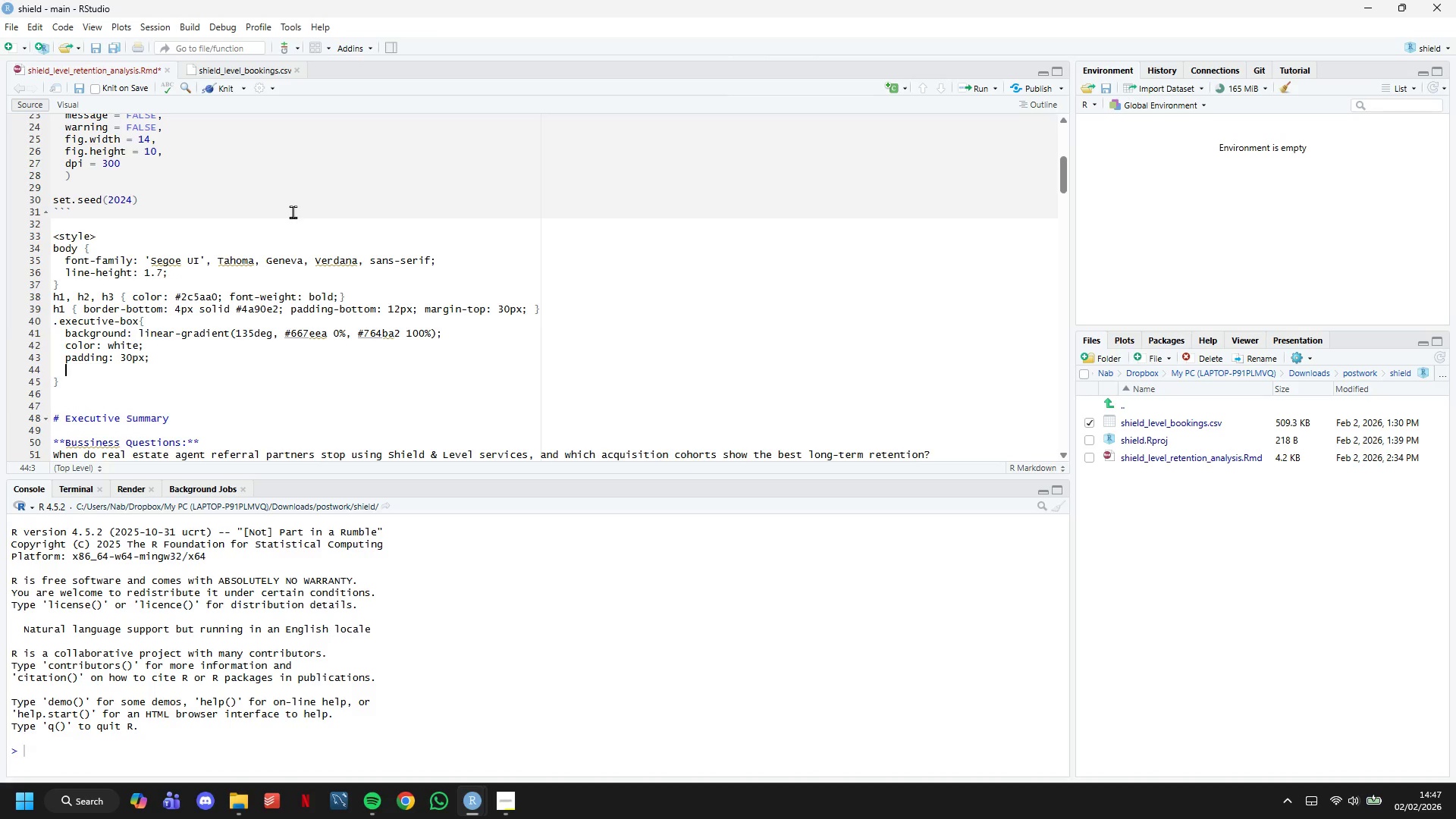 
type(border-radius: 12px;)
 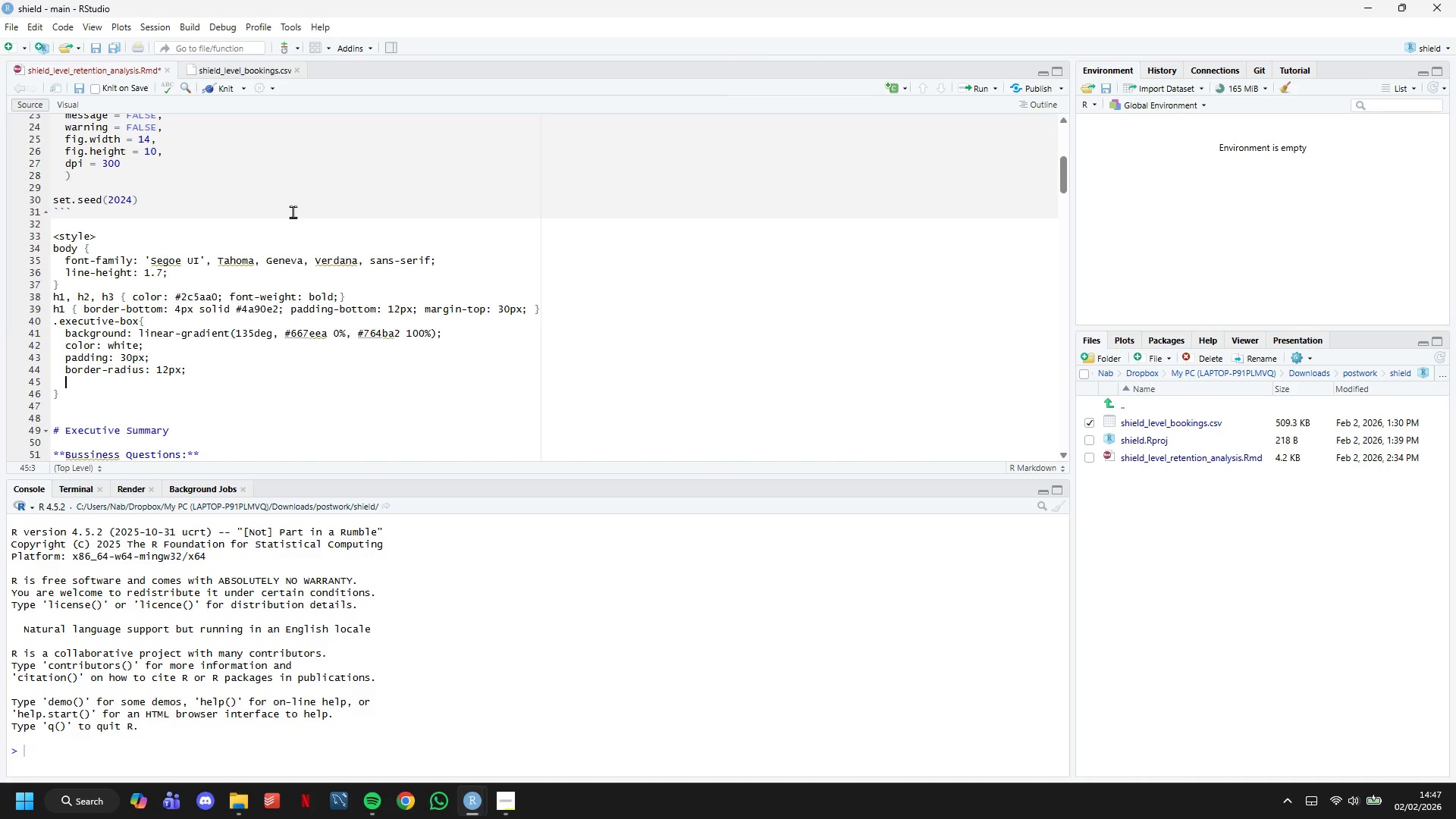 
 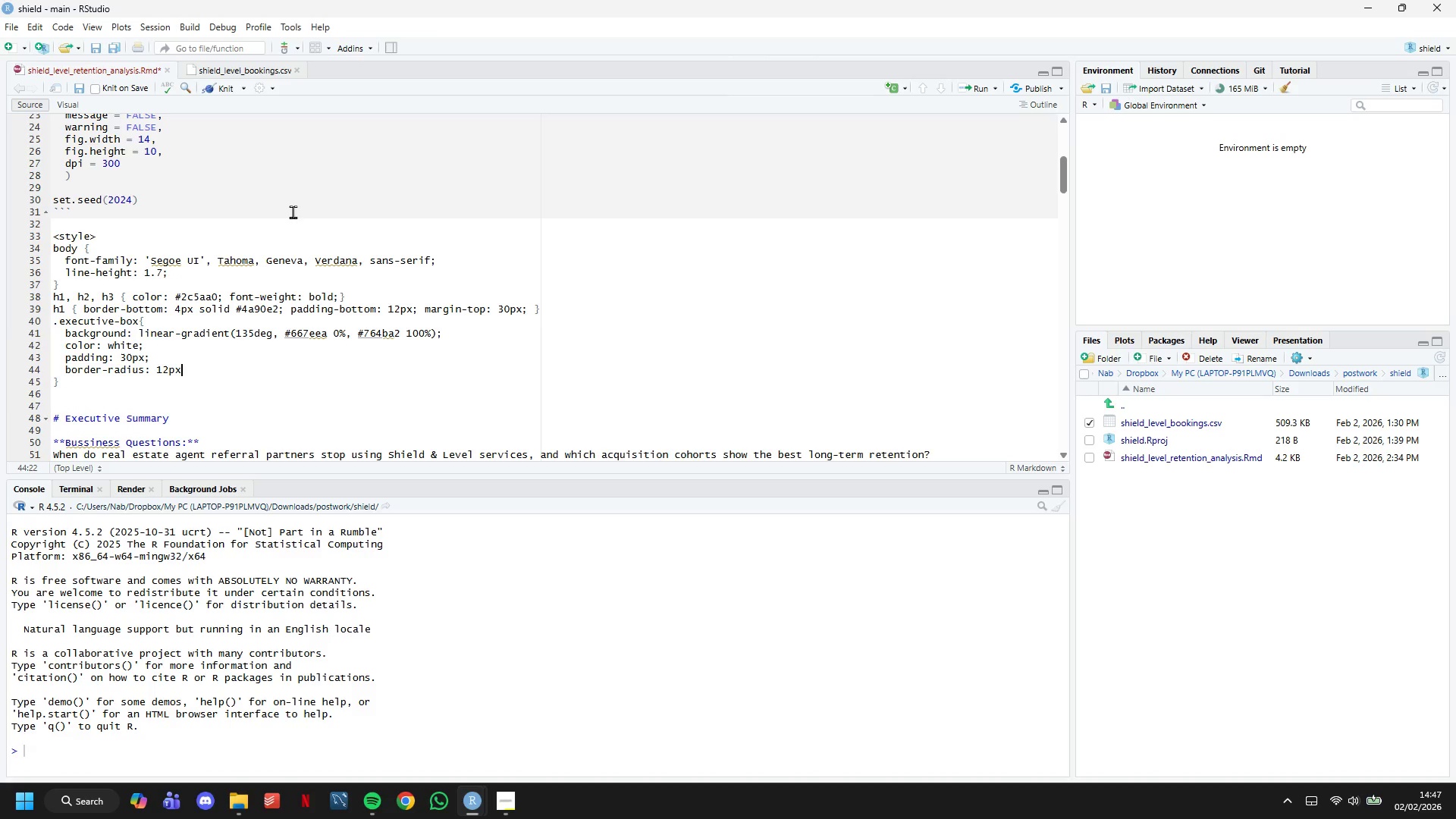 
key(Enter)
 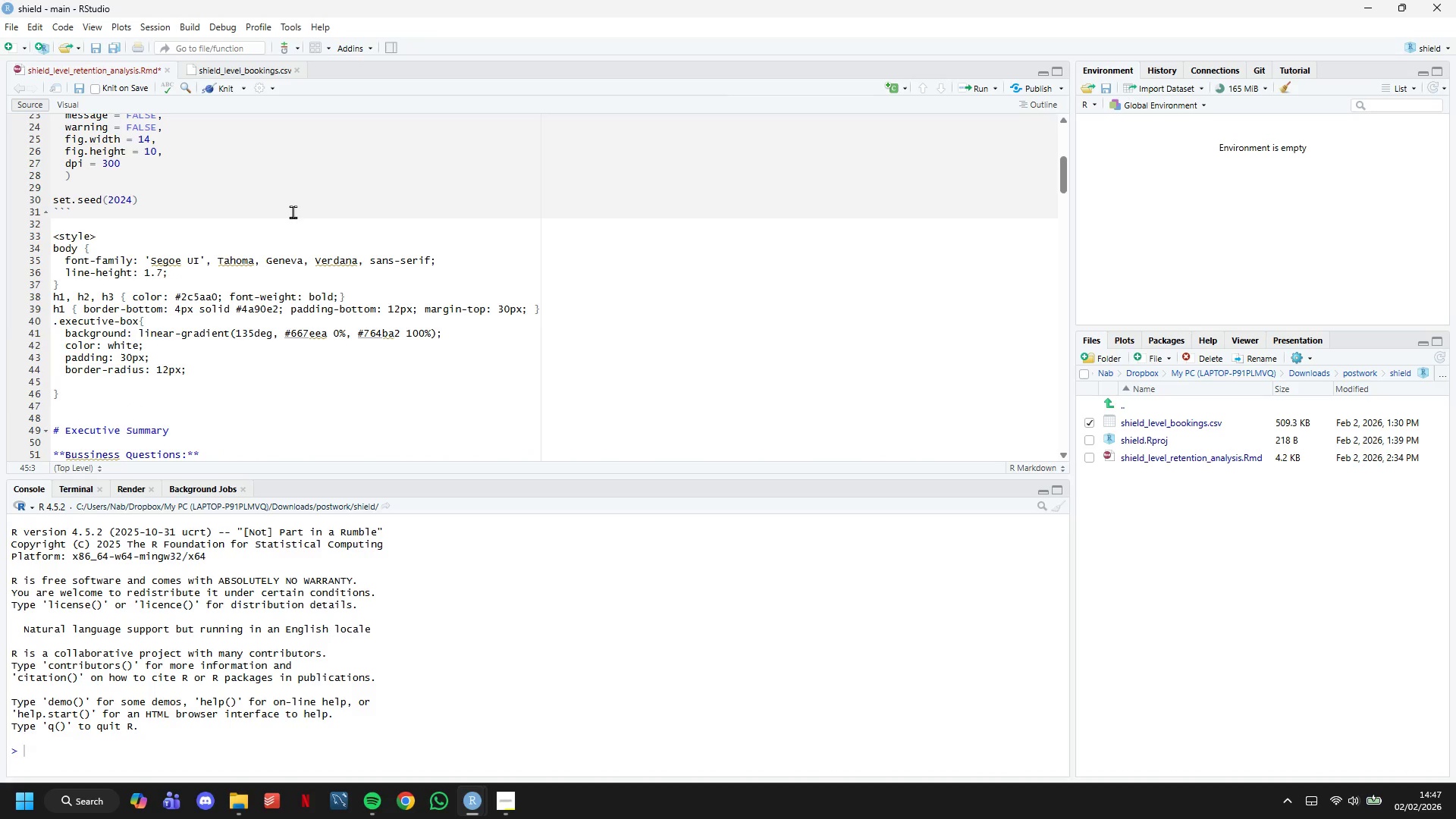 
type(margin: 25px -)
key(Backspace)
type(0;)
 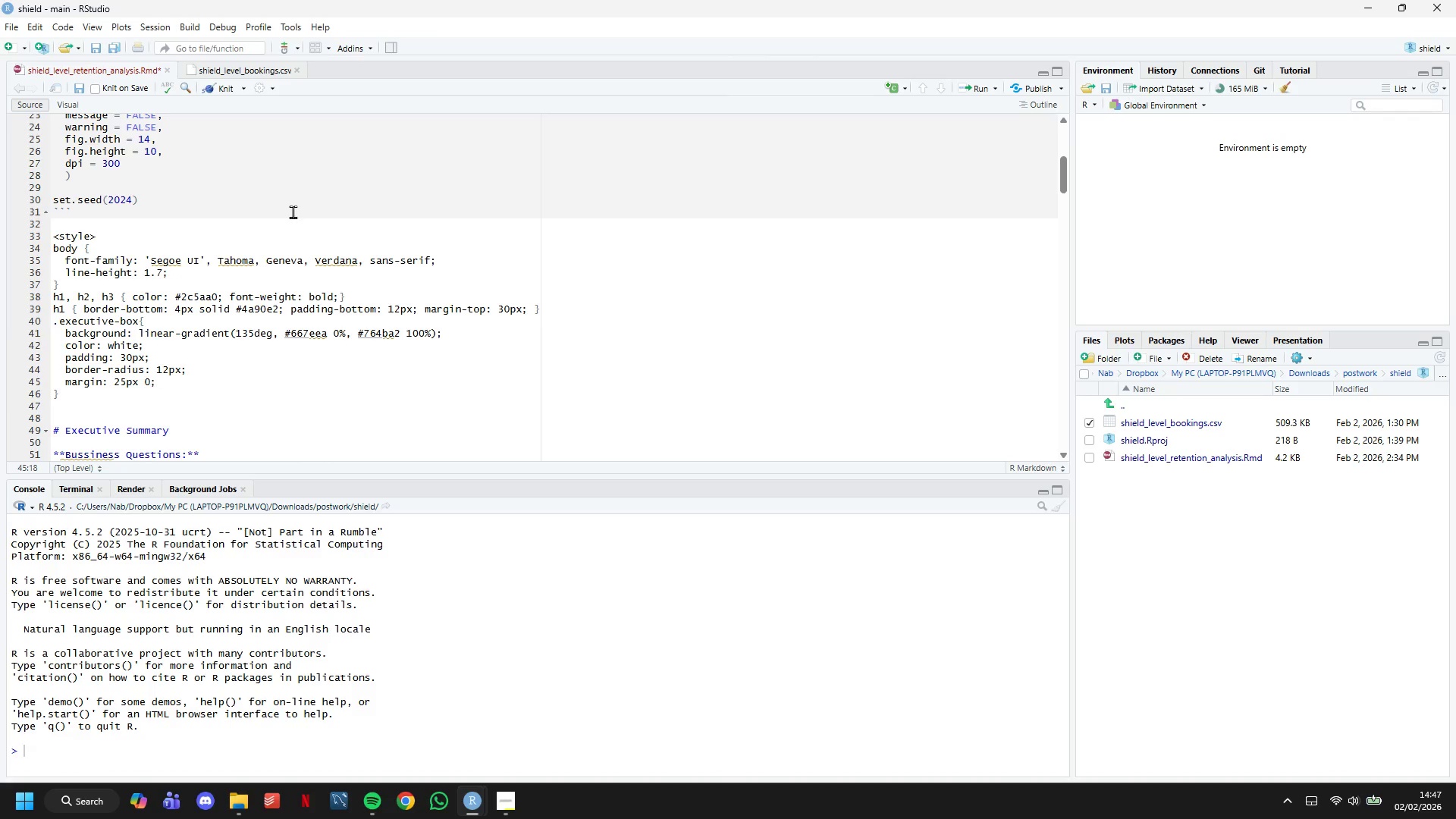 
key(Enter)
 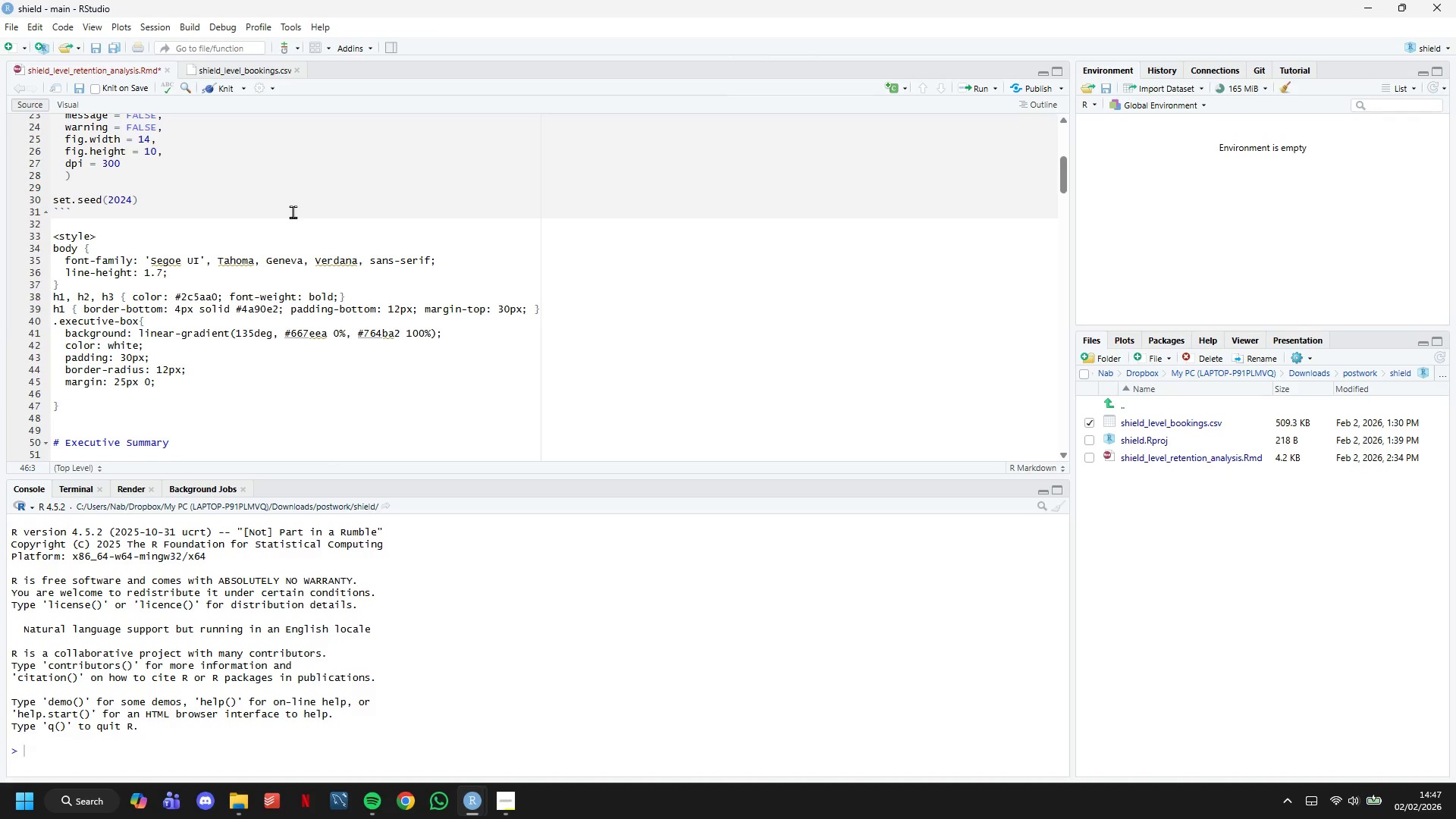 
type(box-shadowL)
key(Backspace)
type(L)
key(Backspace)
type(: )
 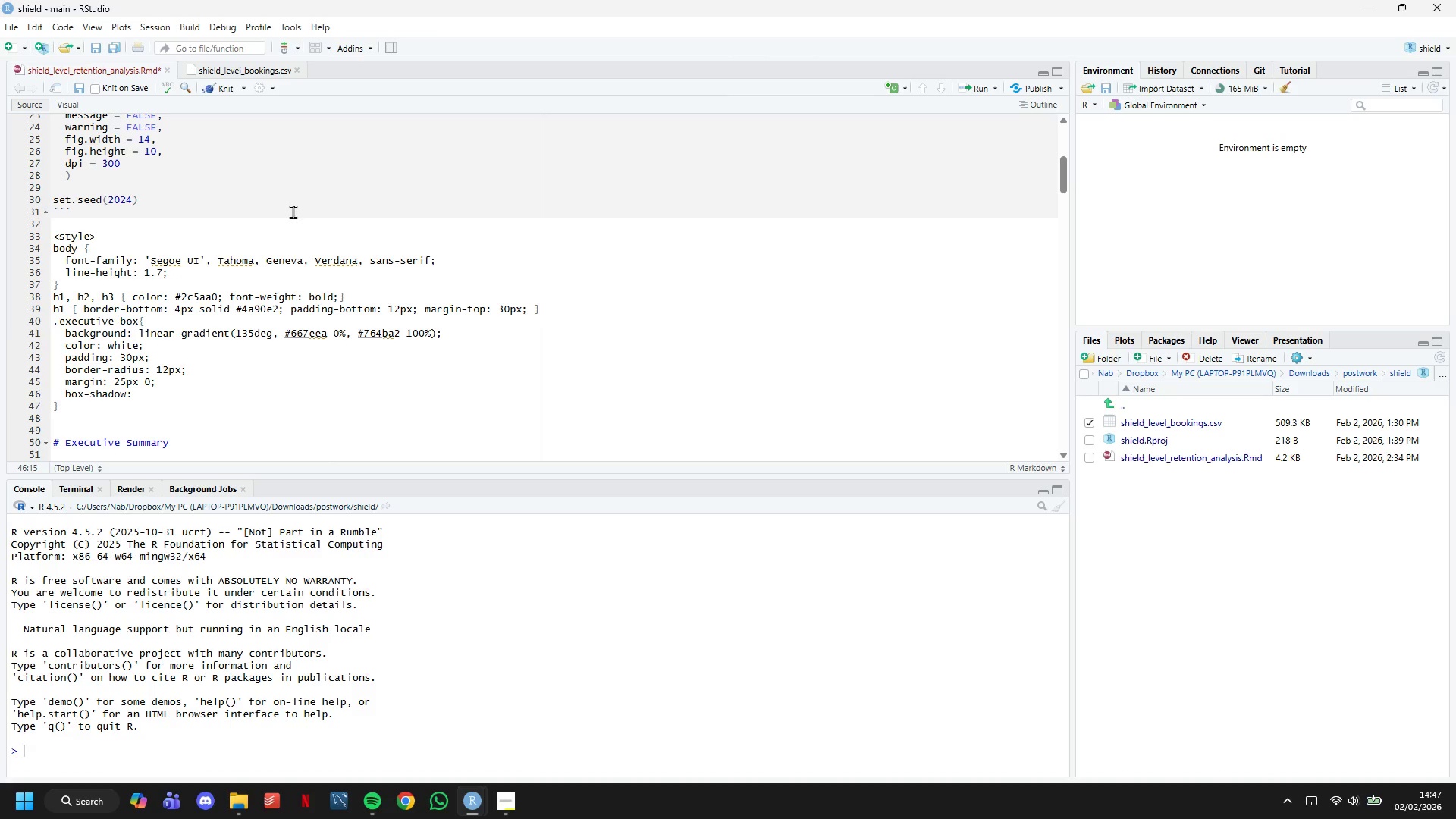 
wait(8.09)
 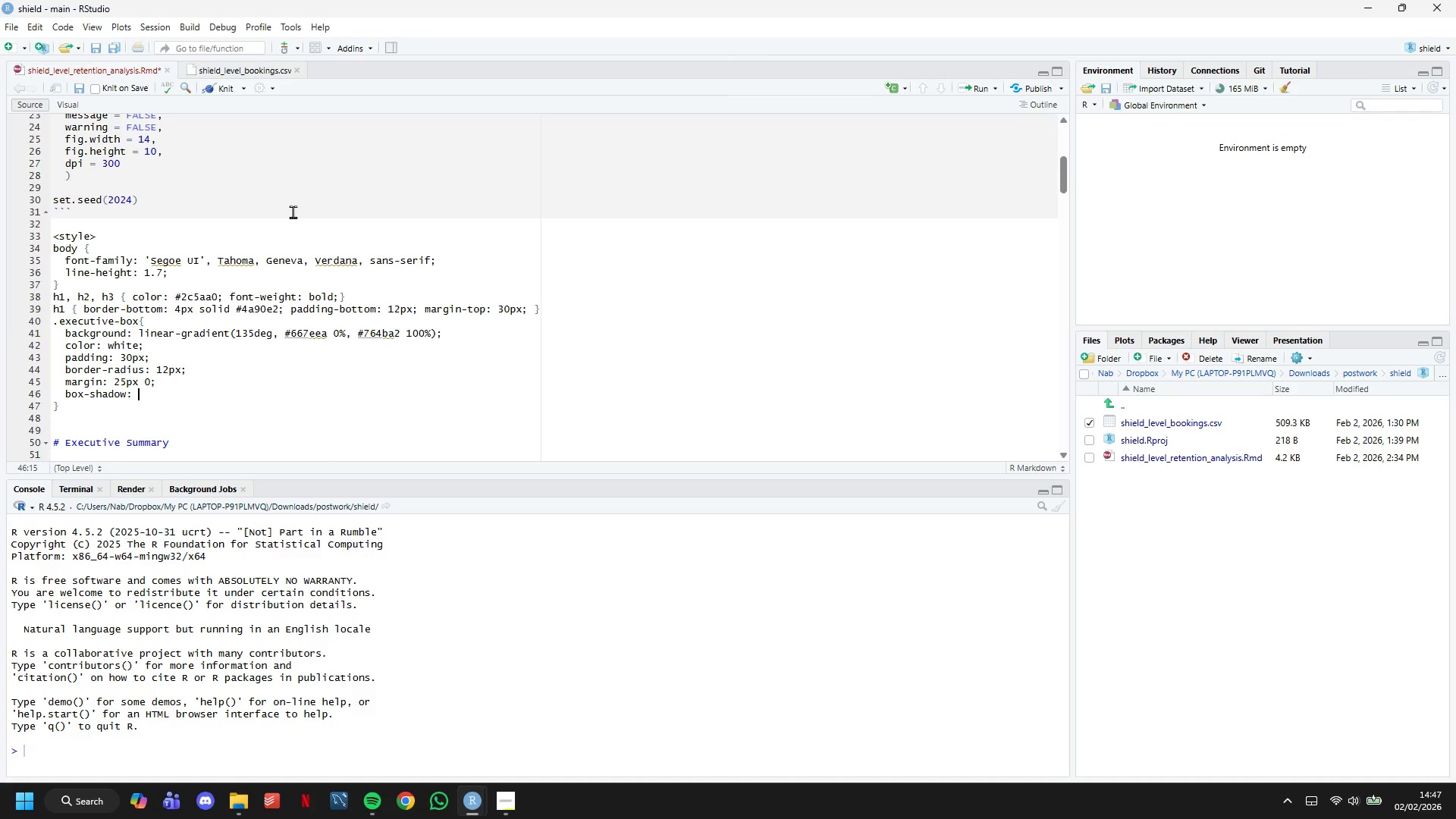 
type(0 6px 20px rgba(0,0,0,0.15)
 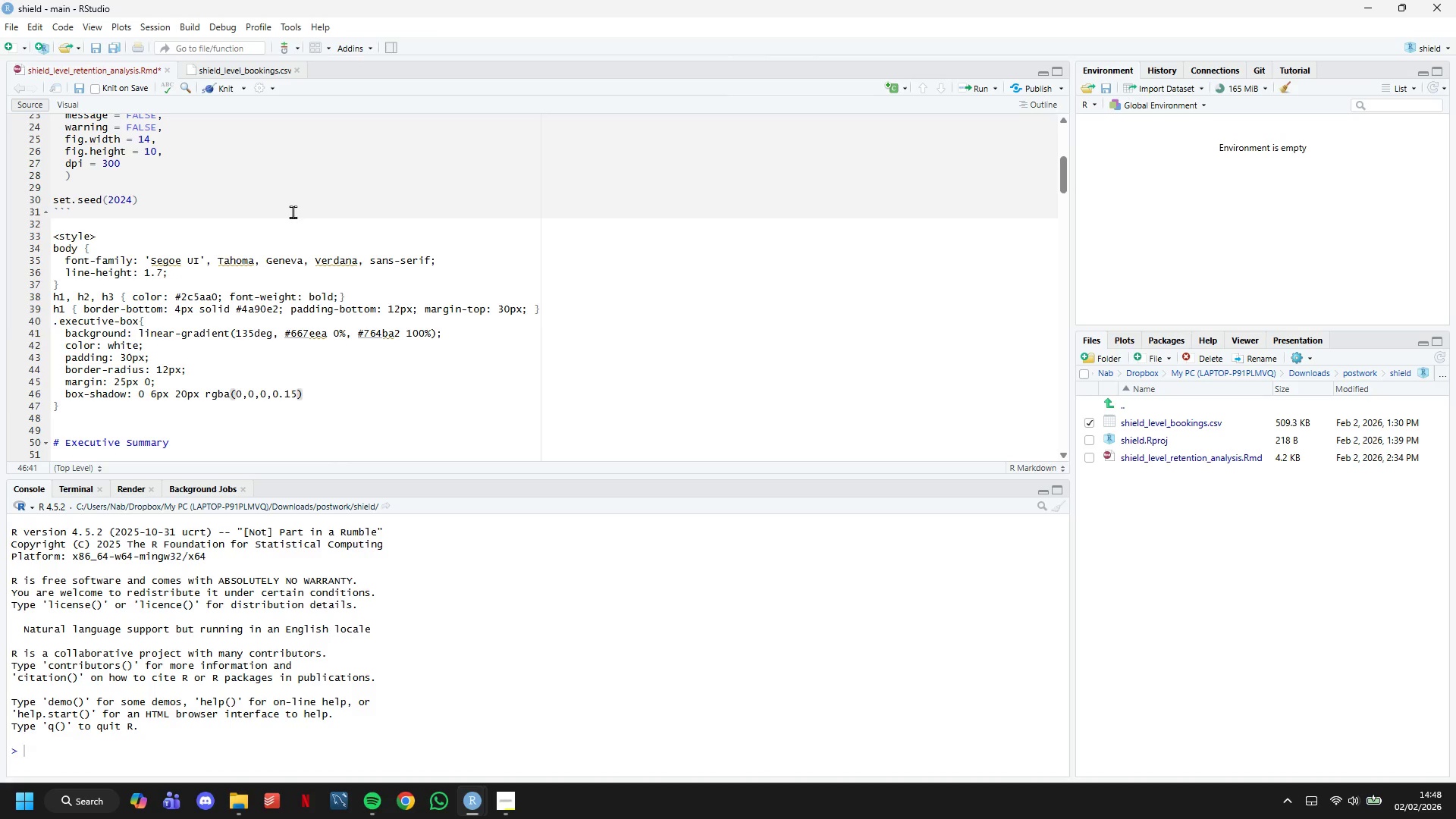 
key(ArrowRight)
 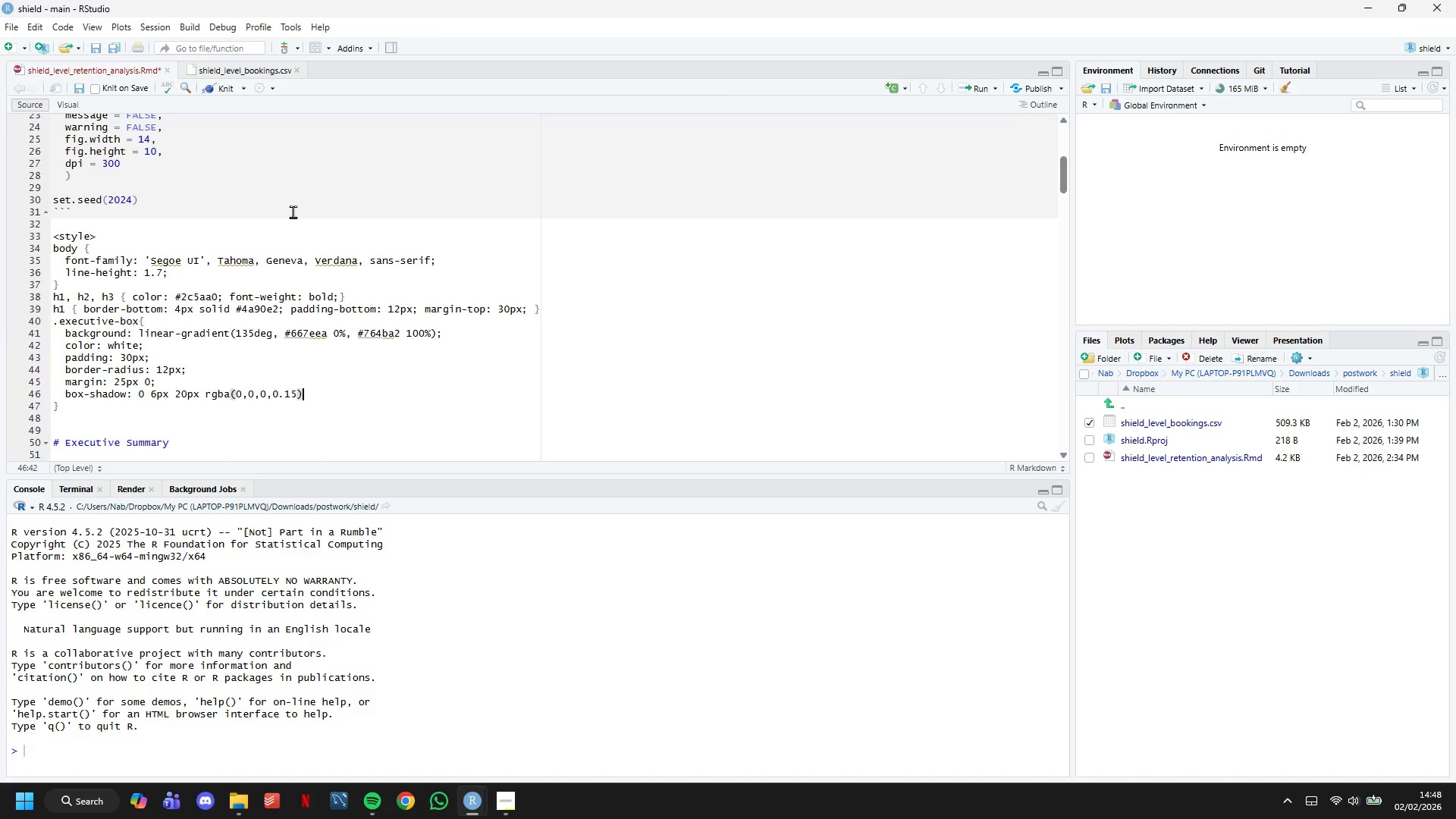 
key(Semicolon)
 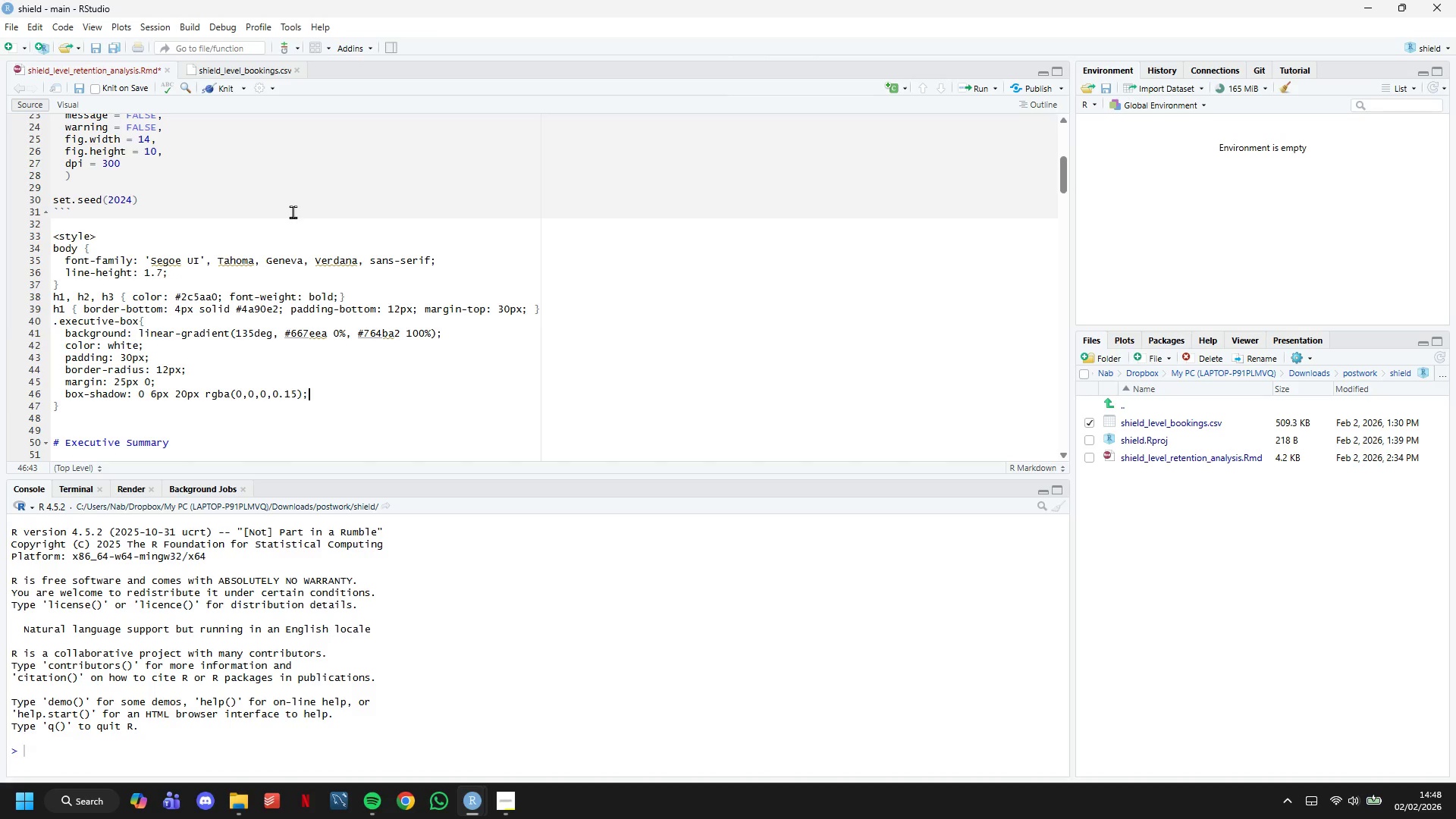 
key(ArrowDown)
 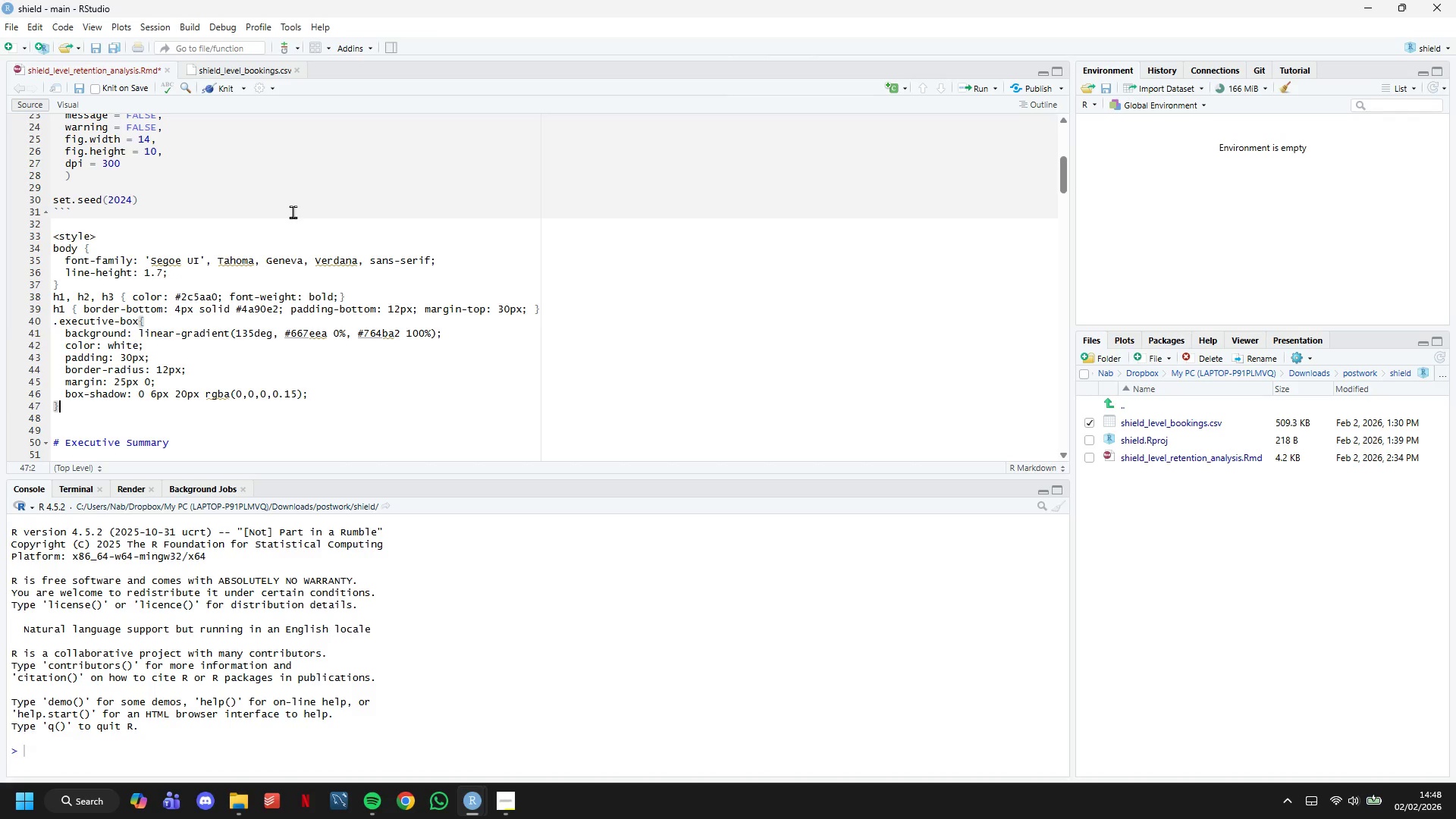 
key(Enter)
 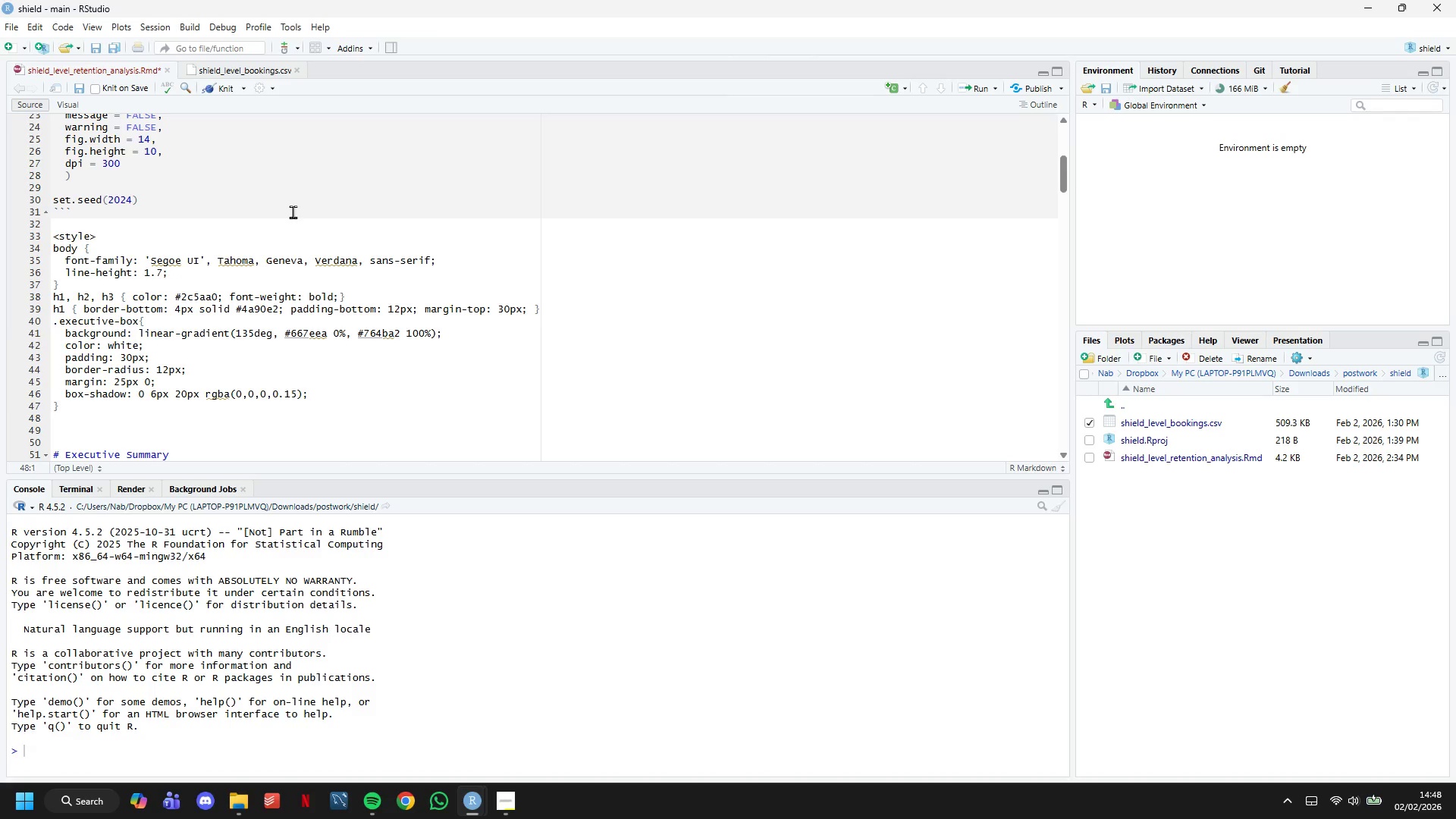 
scroll: coordinate [293, 212], scroll_direction: down, amount: 3.0
 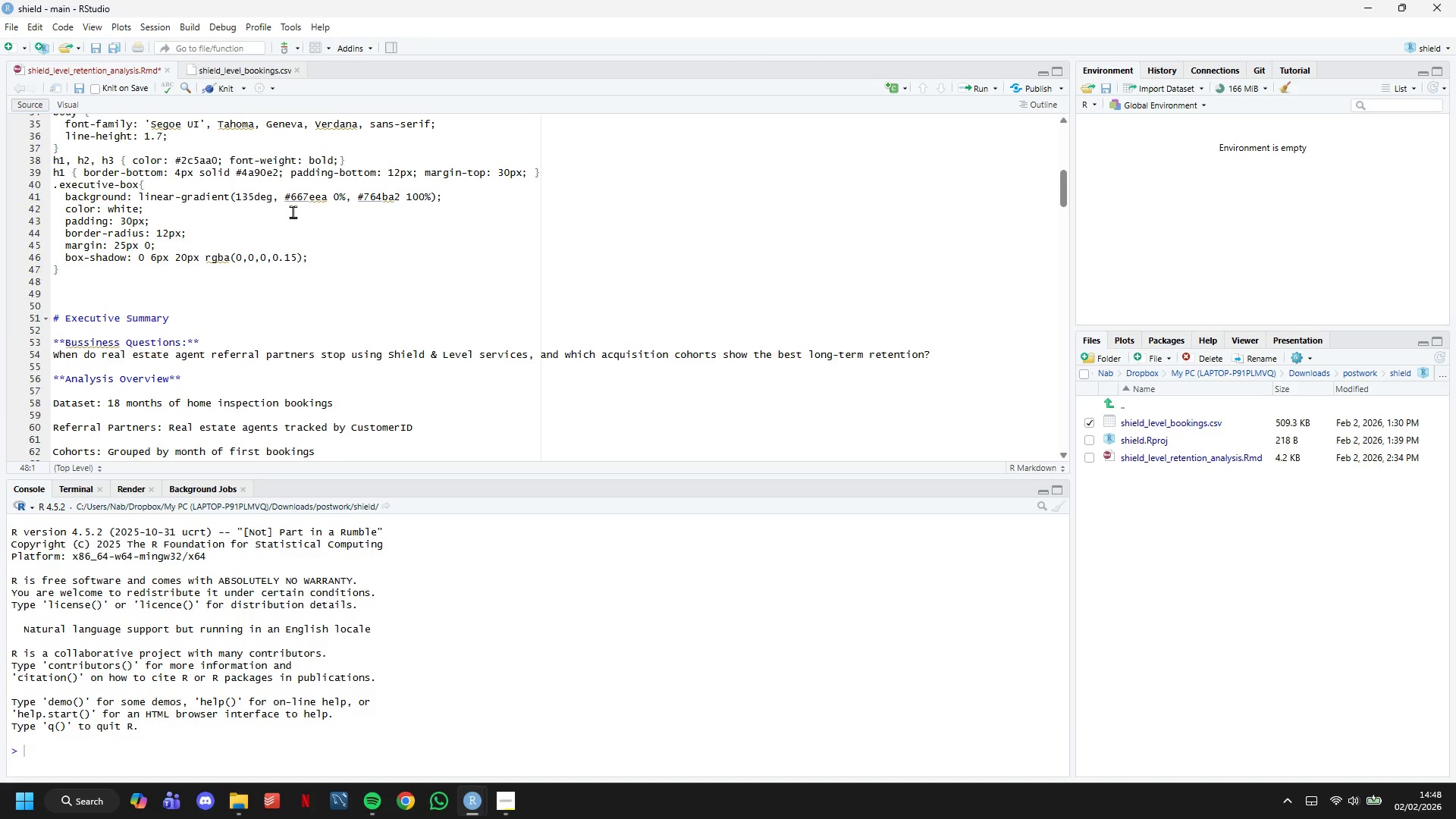 
type(.inisght)
key(Backspace)
key(Backspace)
key(Backspace)
key(Backspace)
key(Backspace)
type(sight.box {)
 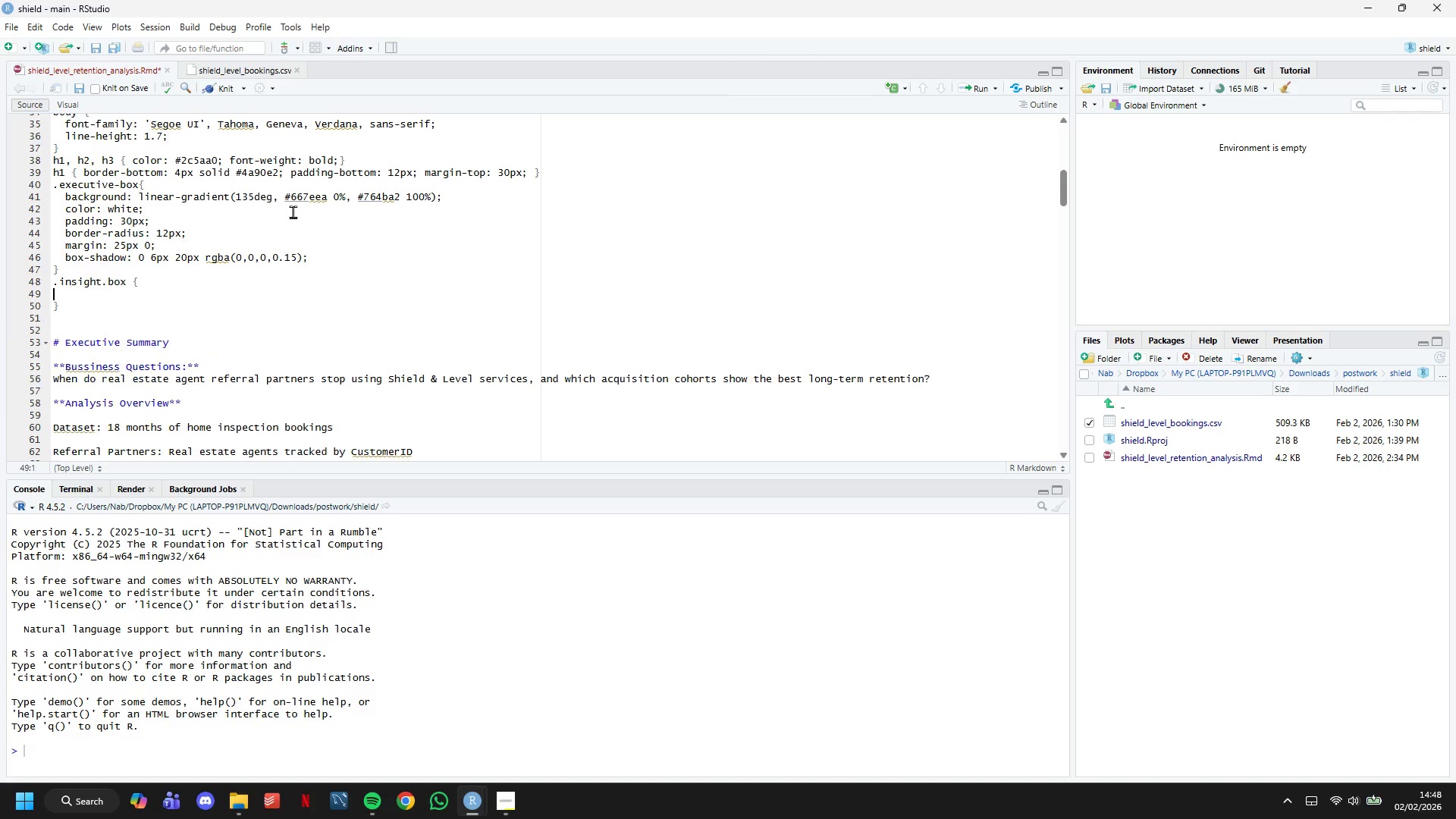 
 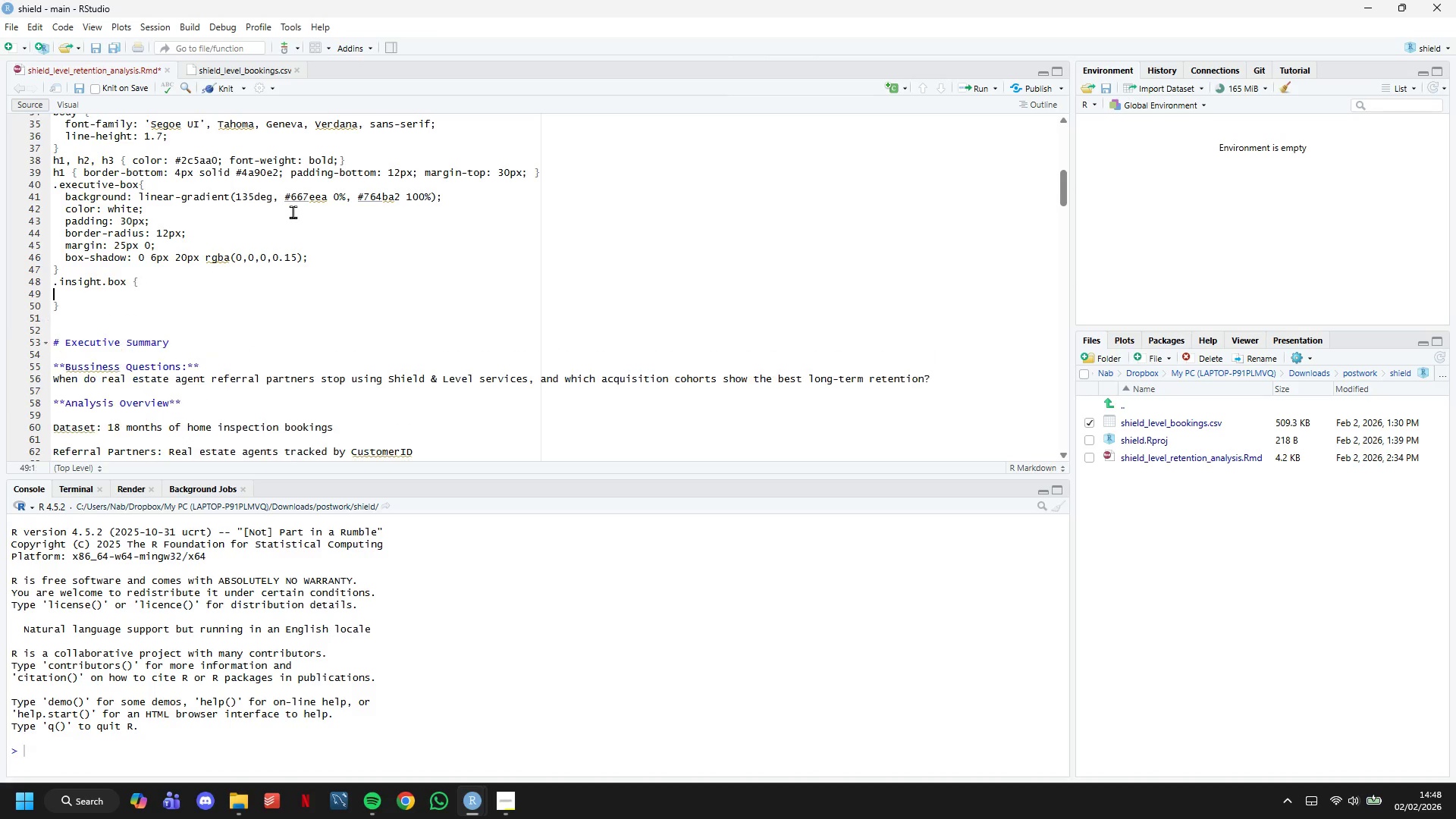 
key(Enter)
 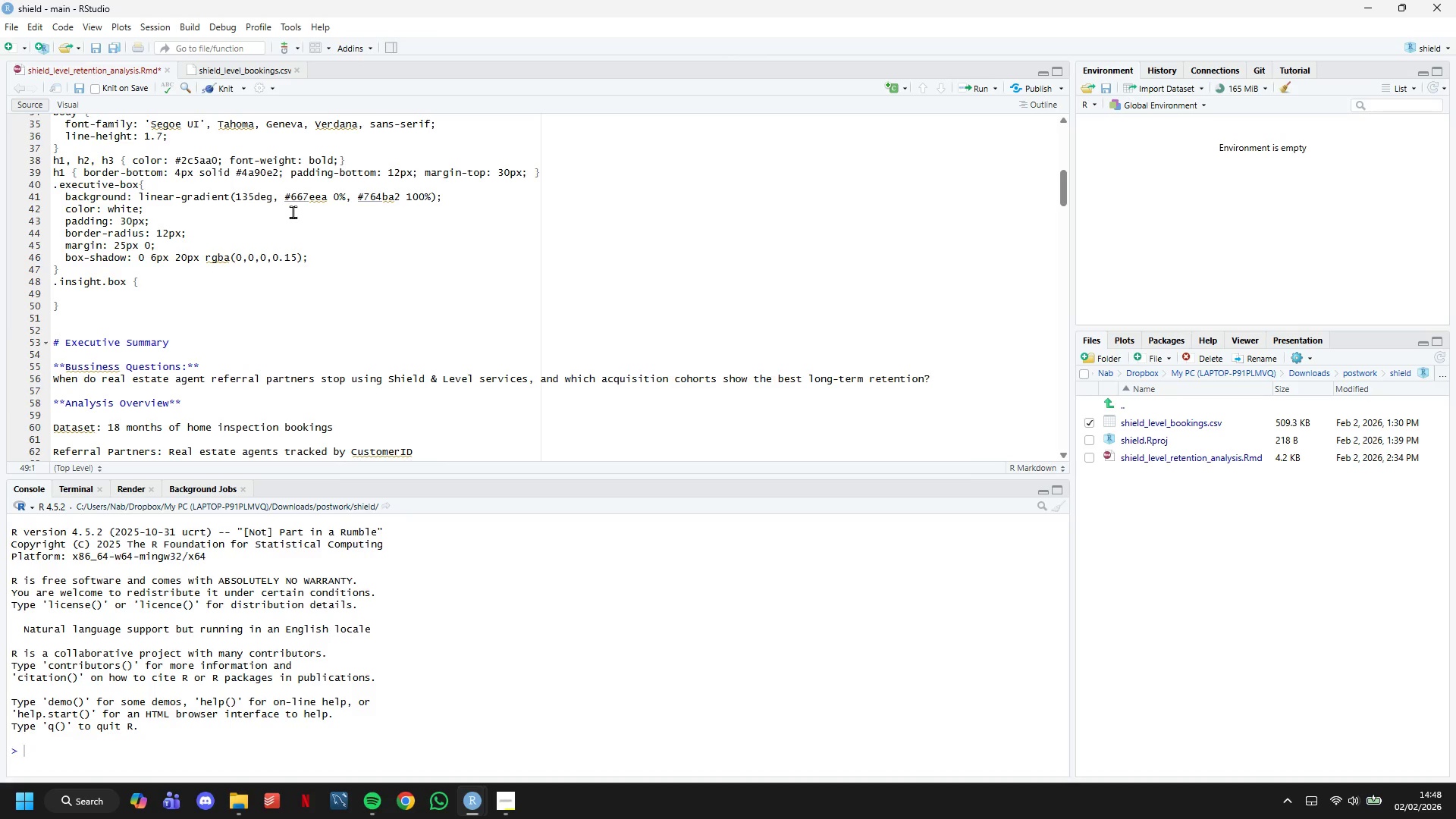 
key(Tab)
type(background: #e3f2fd;)
 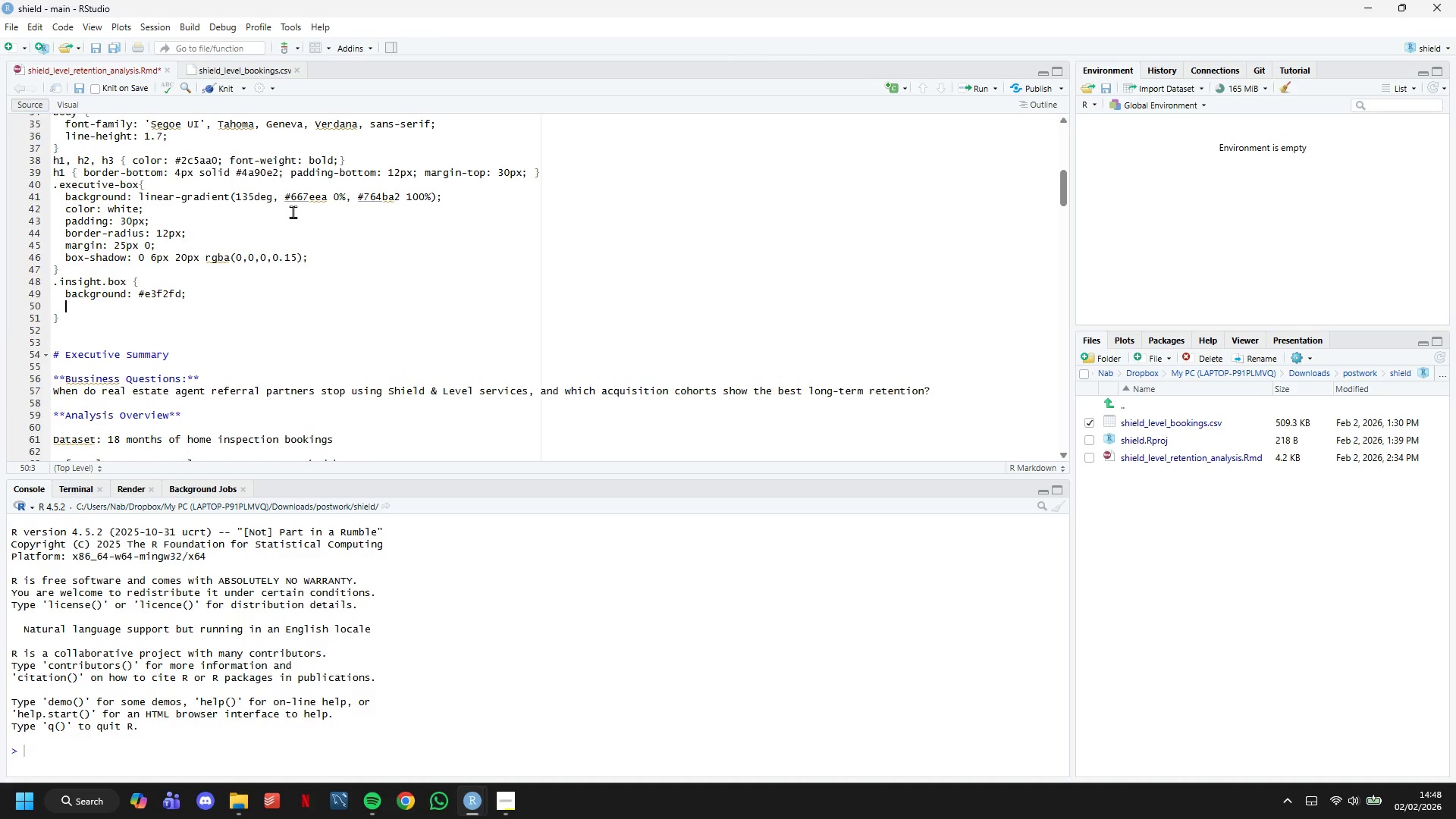 
 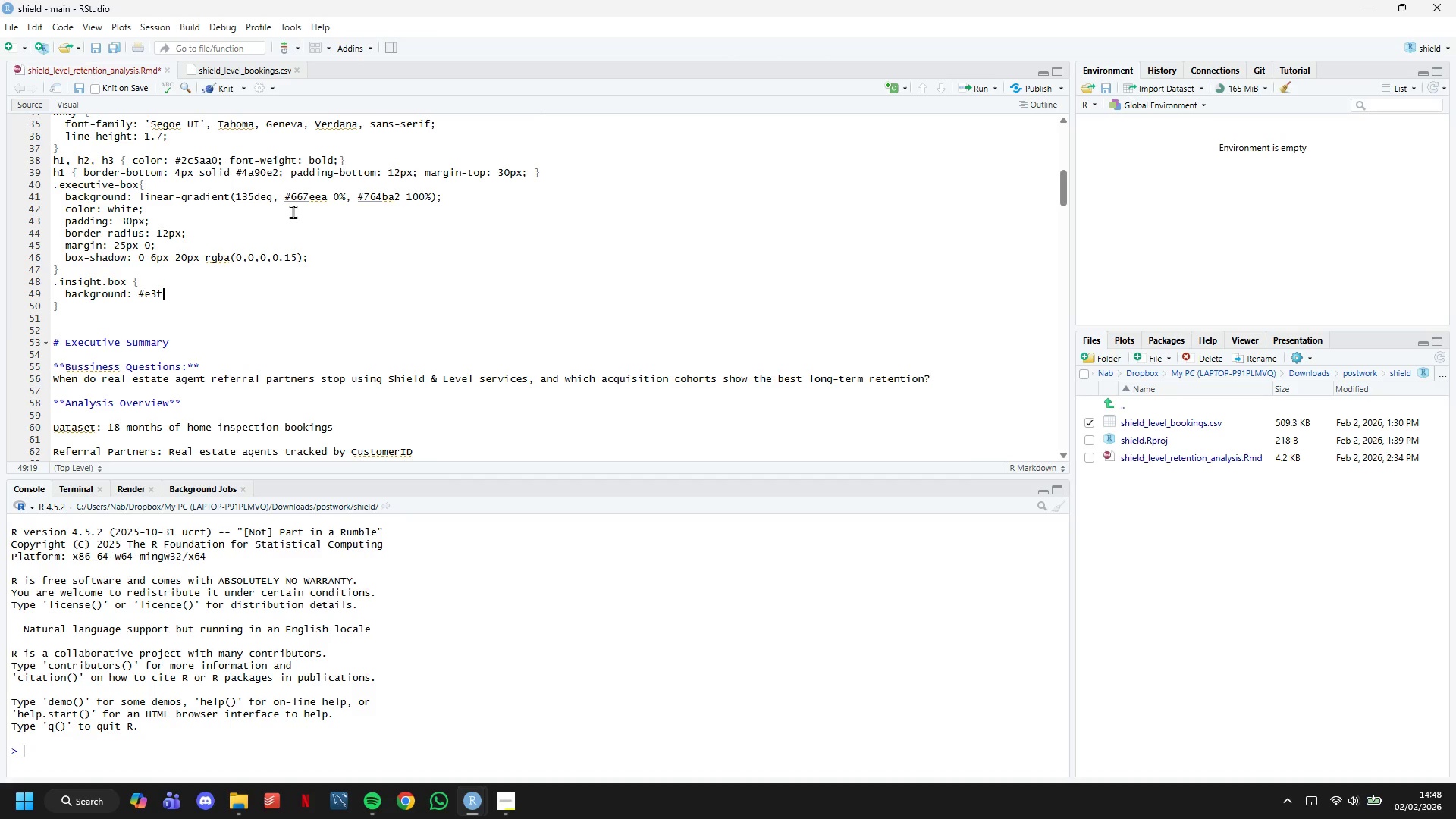 
key(Enter)
 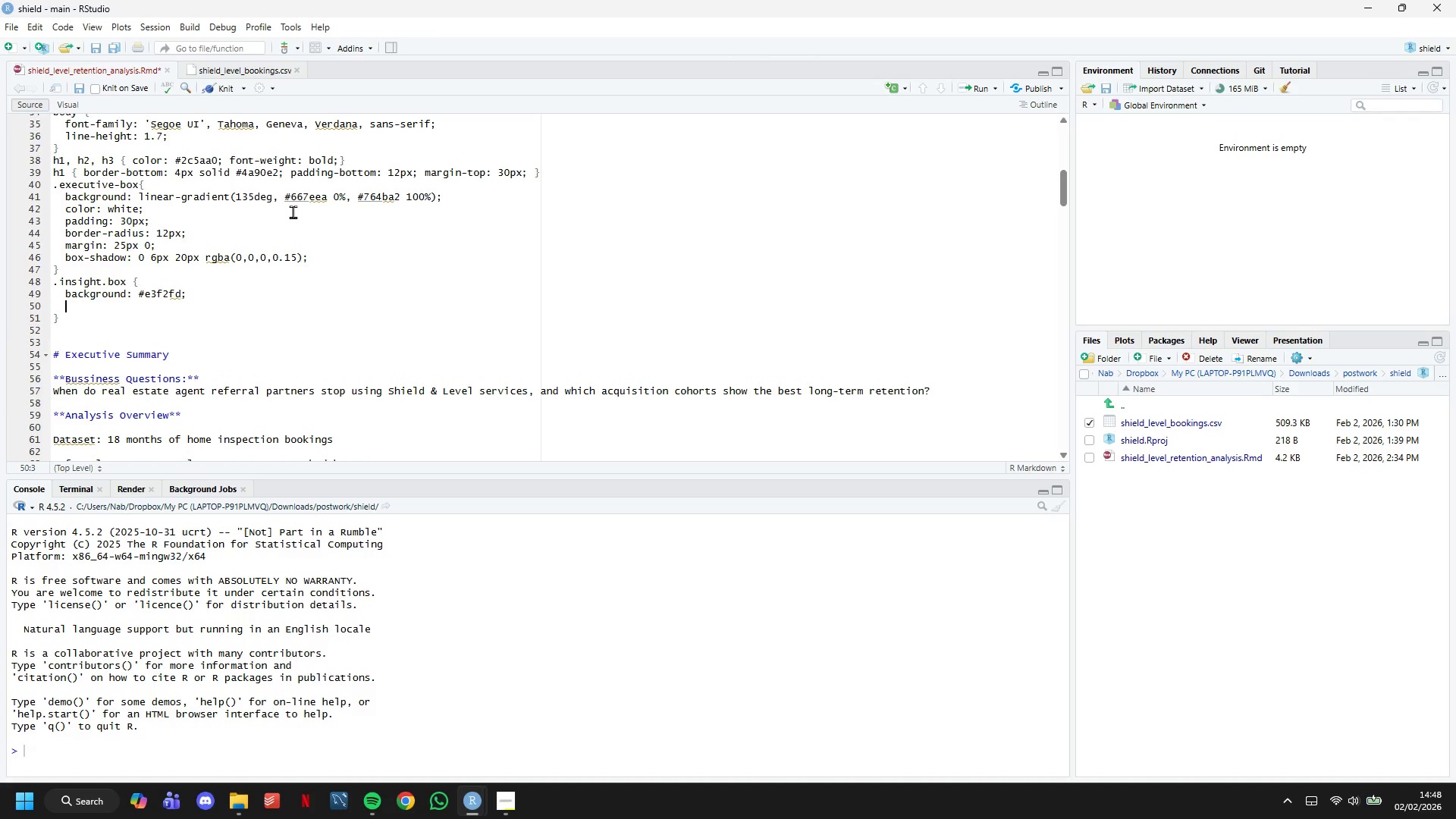 
wait(7.02)
 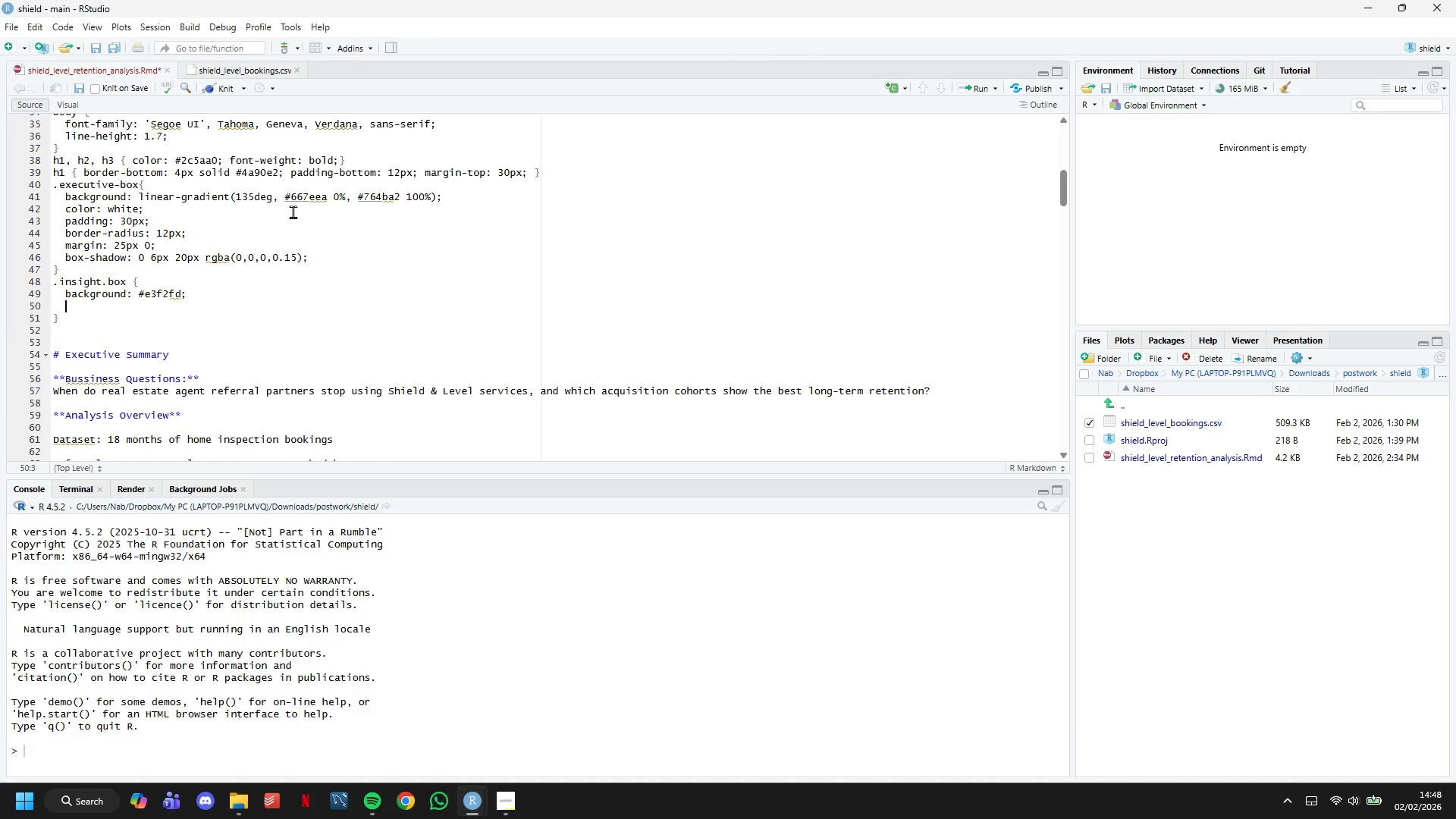 
type(border-left: 5px solid #219)
 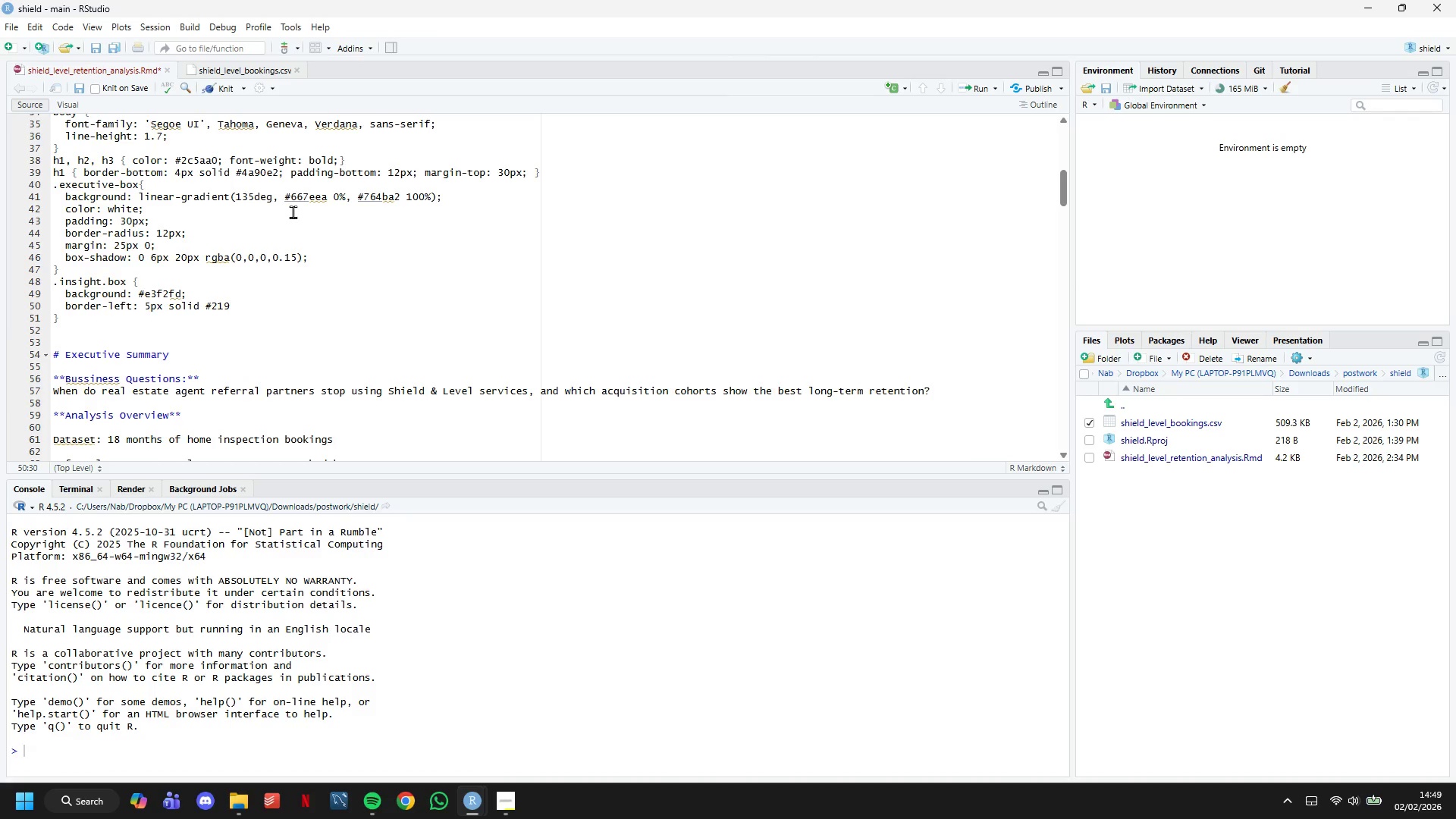 
wait(5.67)
 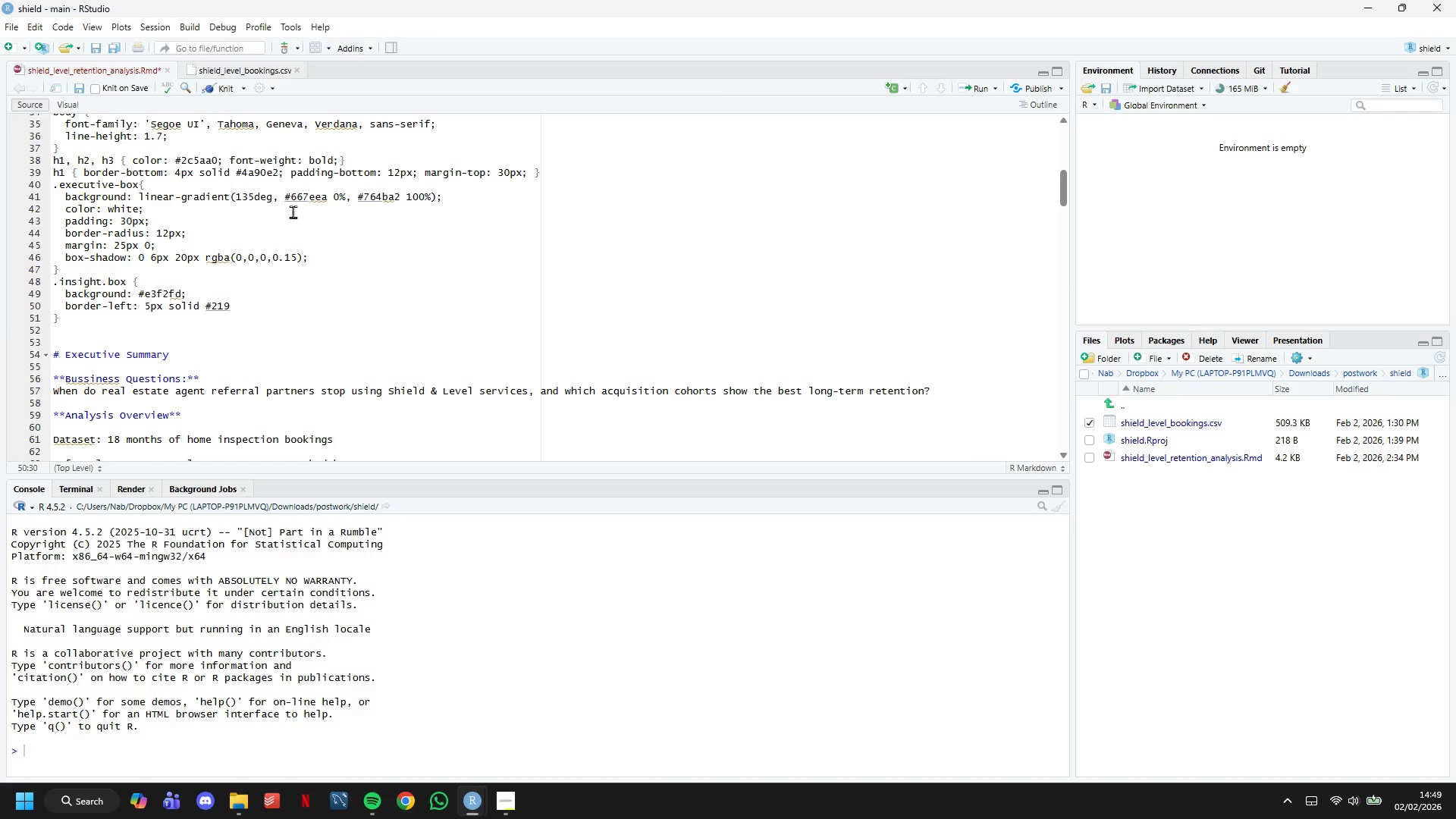 
type(6f3;)
 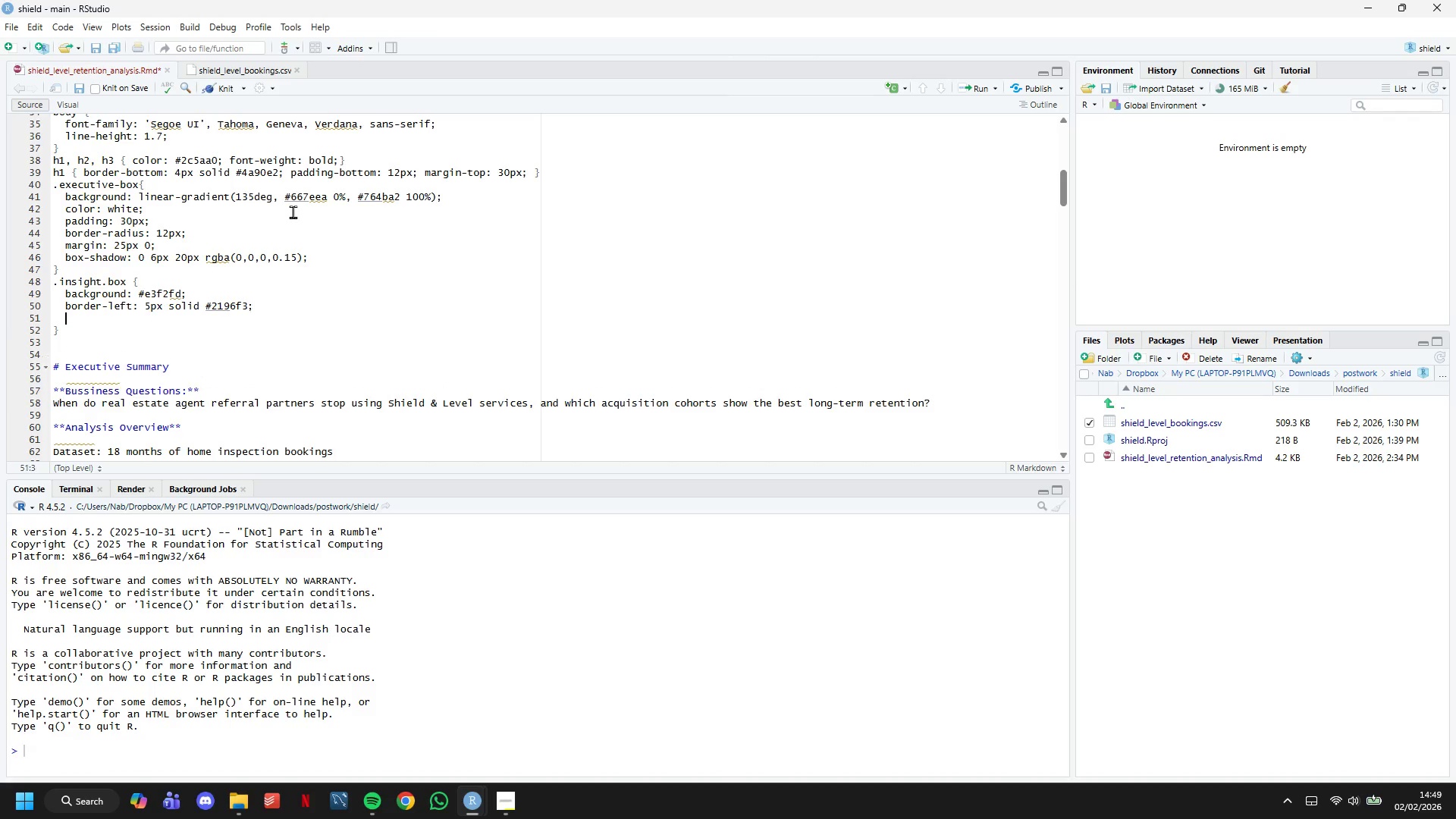 
key(Enter)
 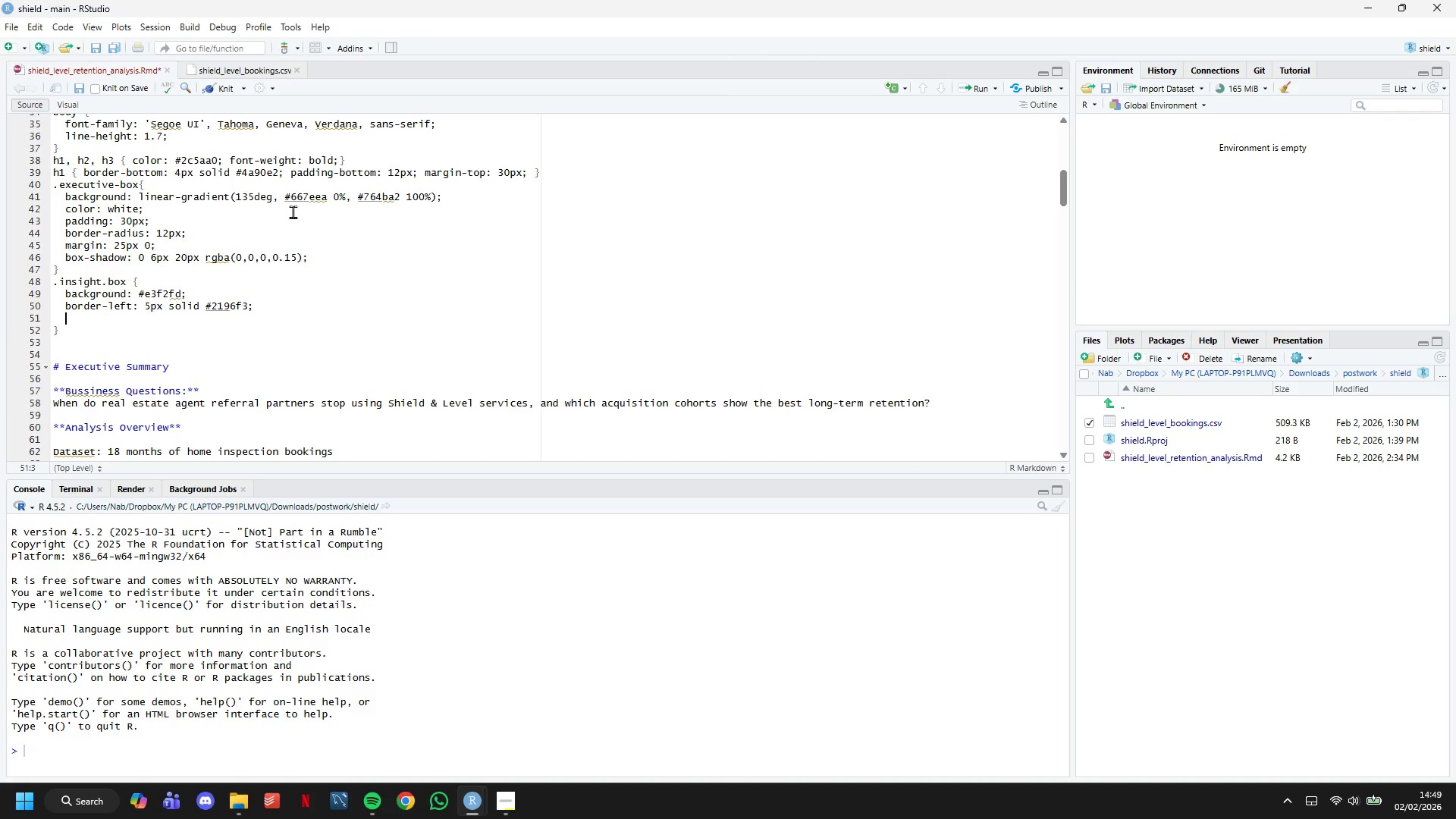 
type(padding: 20px;)
 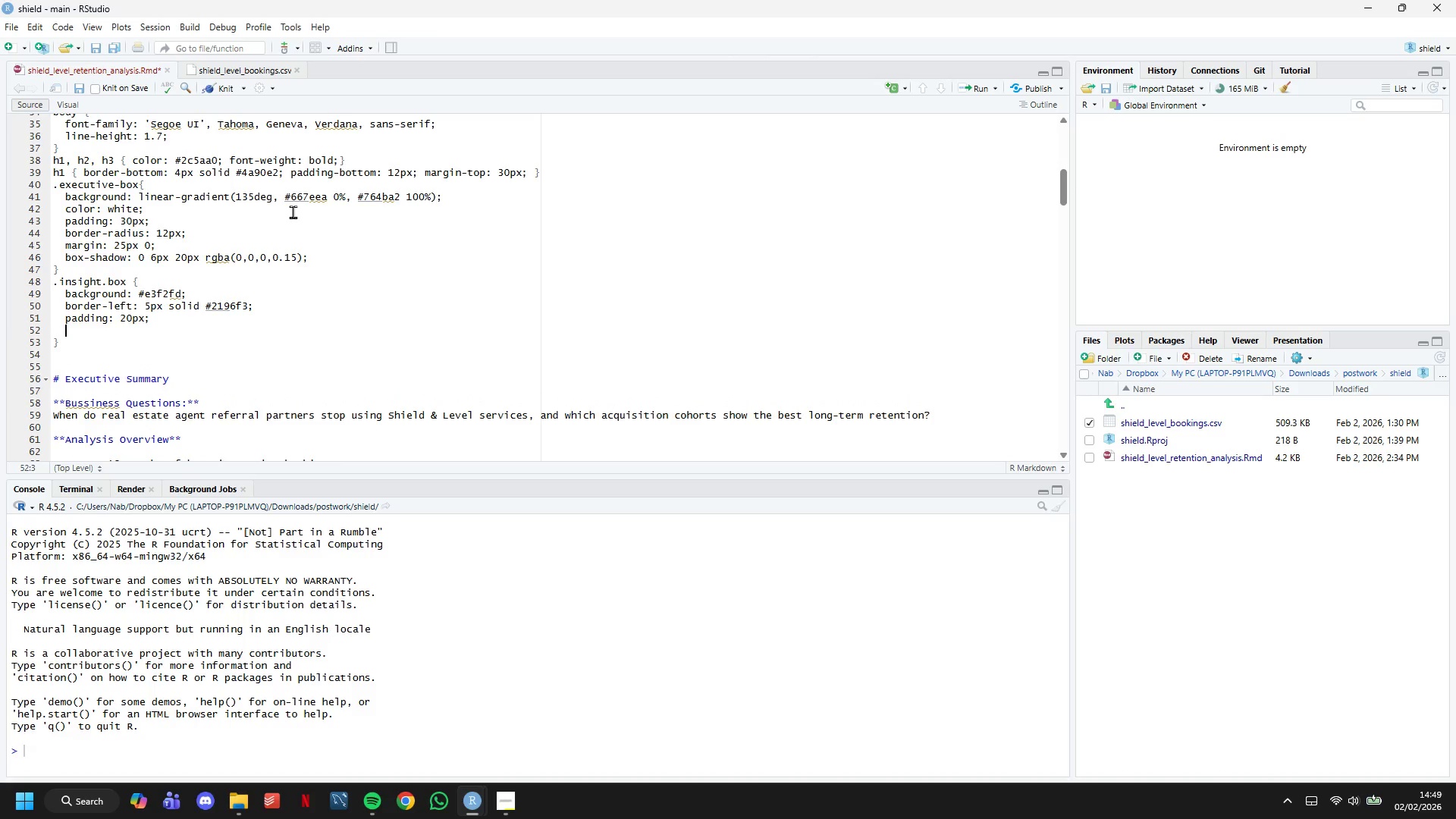 
 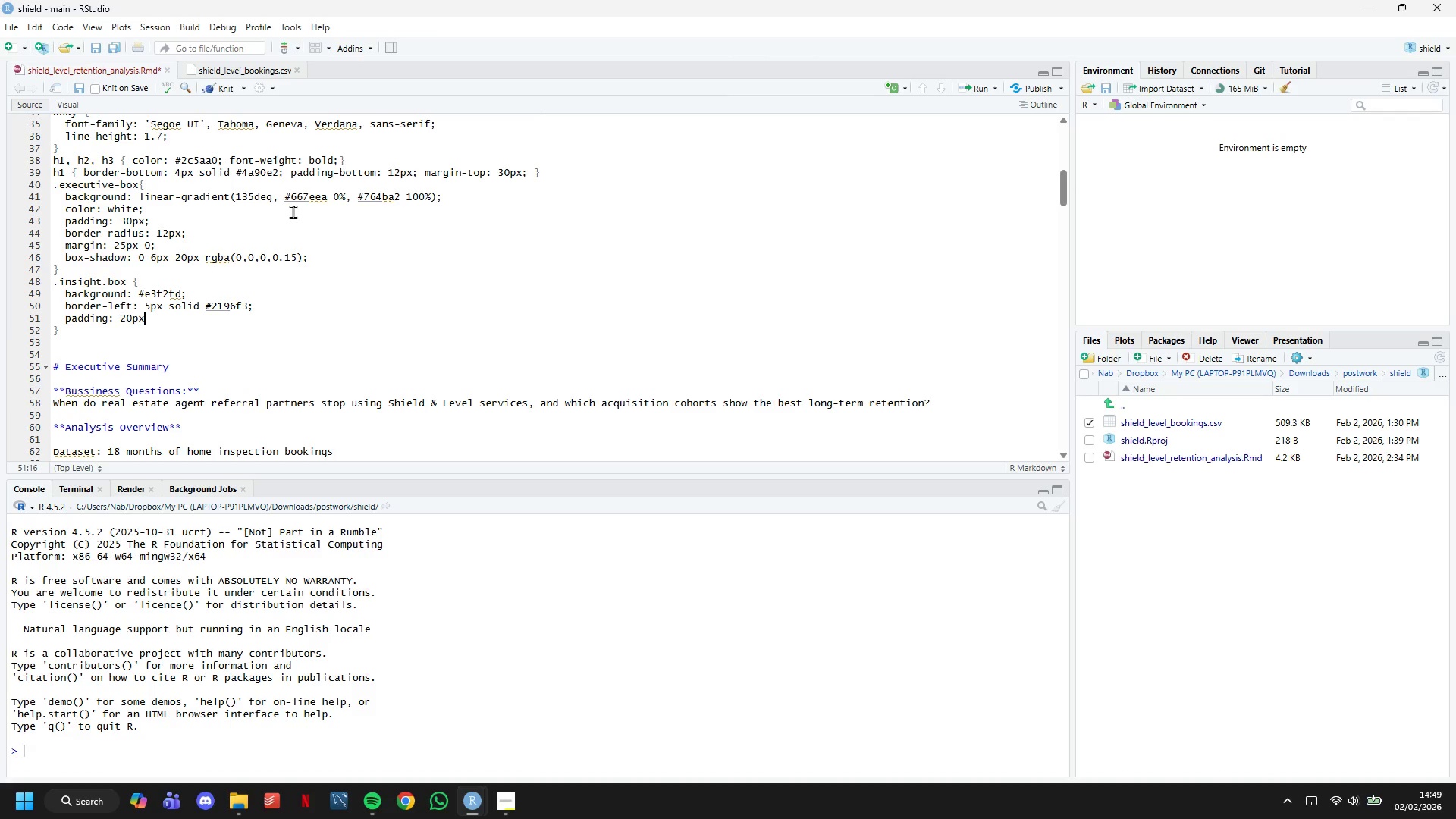 
key(Enter)
 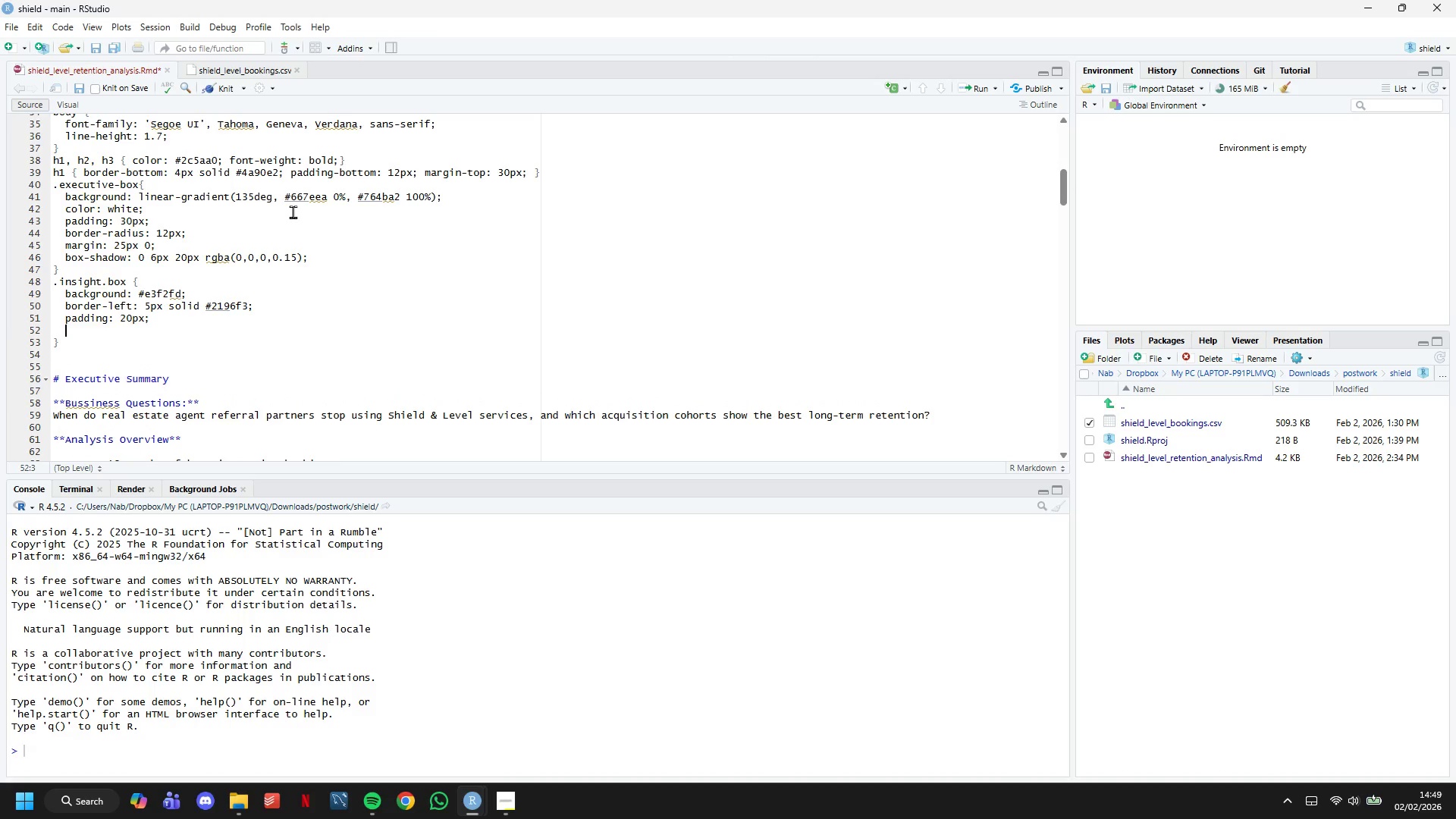 
type(margin: 20px 0;)
 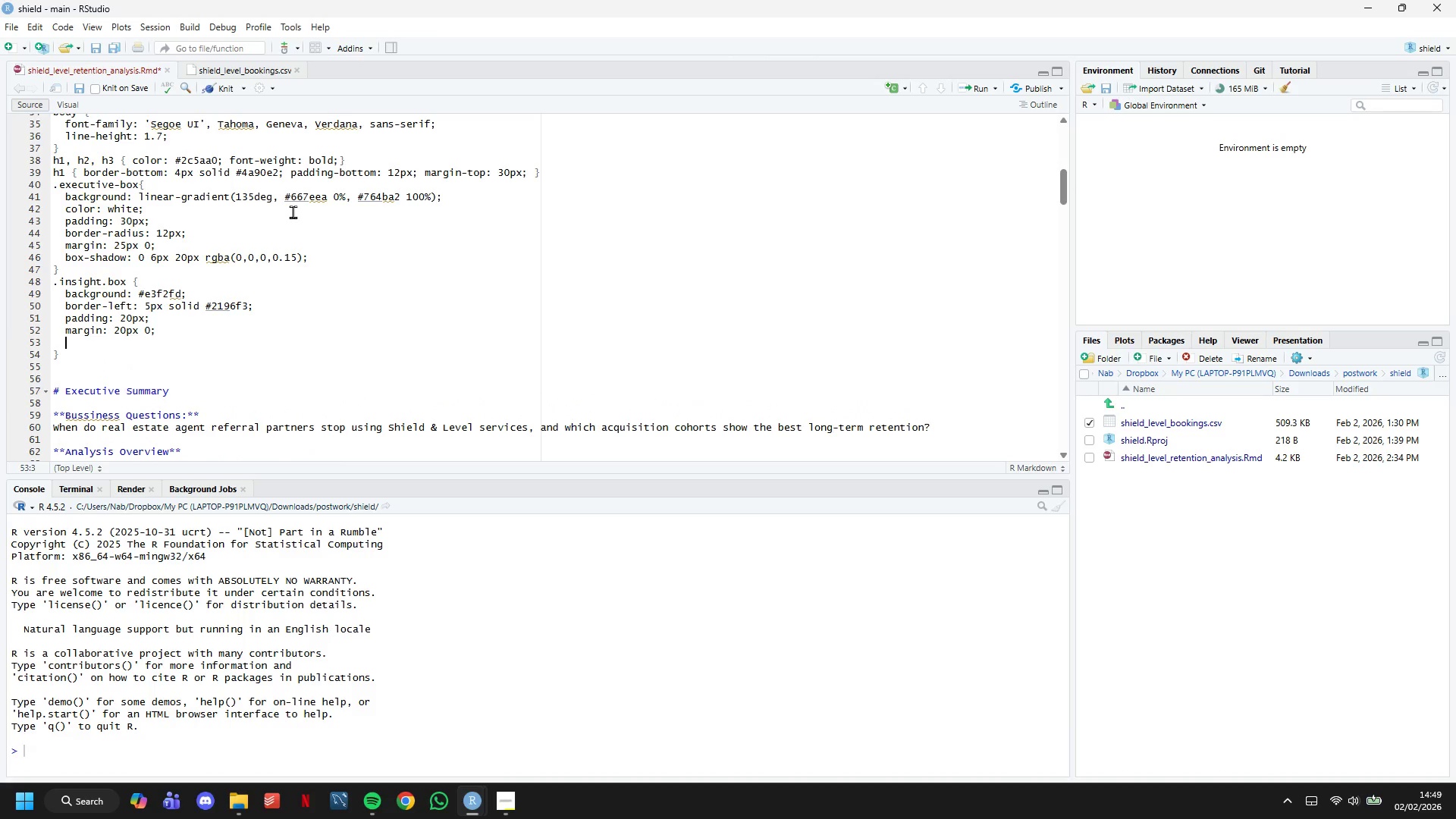 
 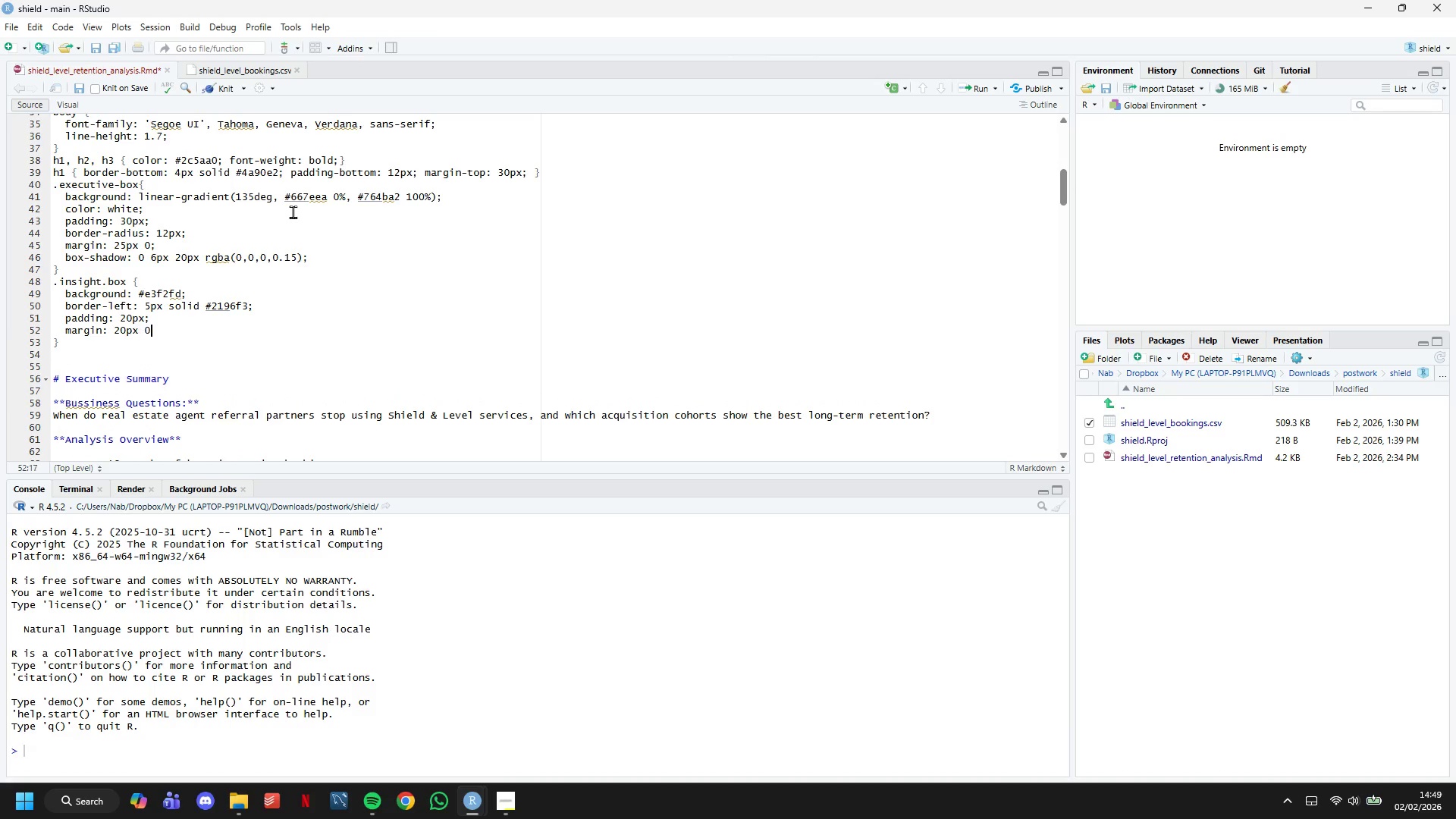 
key(Enter)
 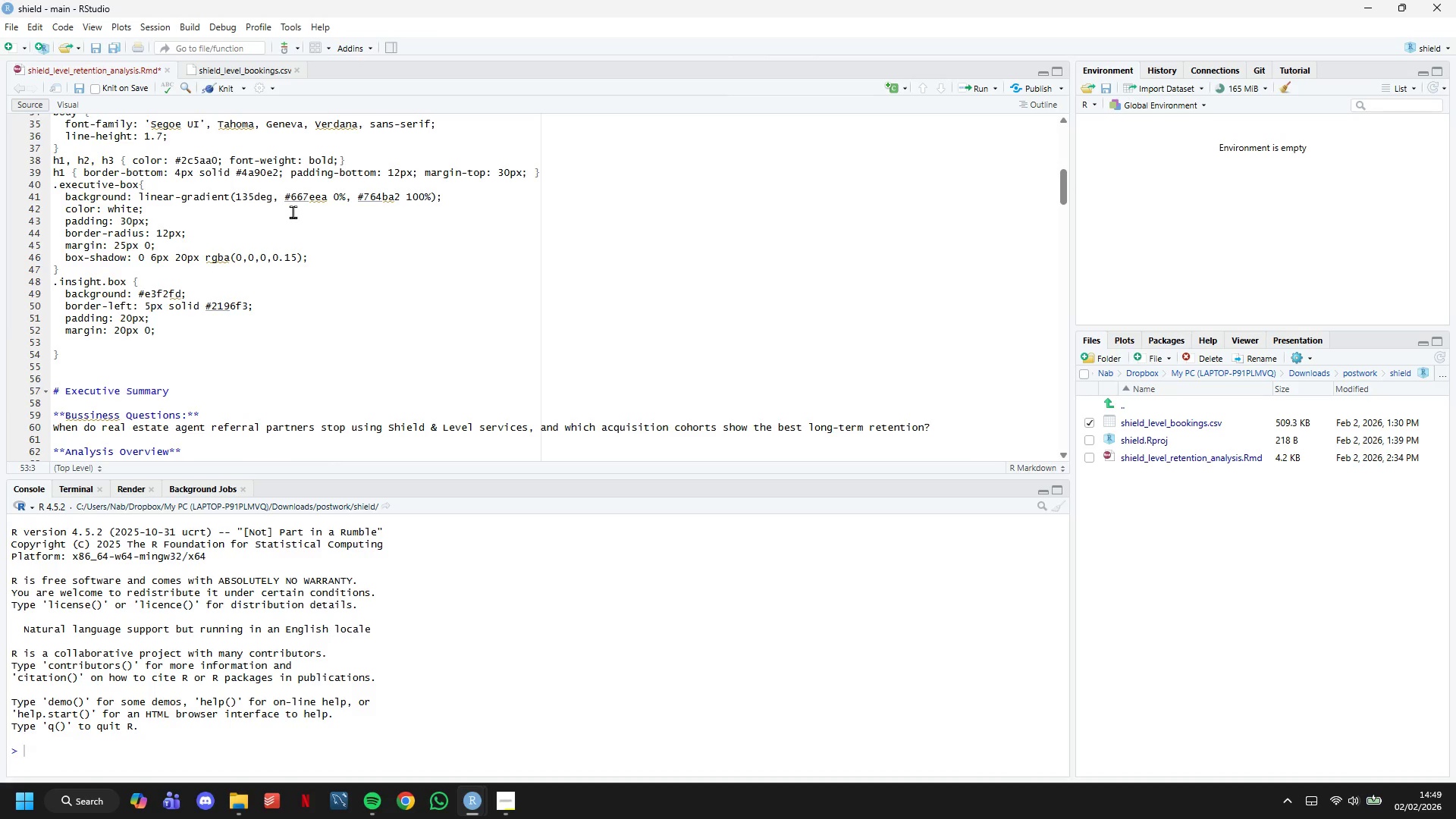 
type(border-radius)
 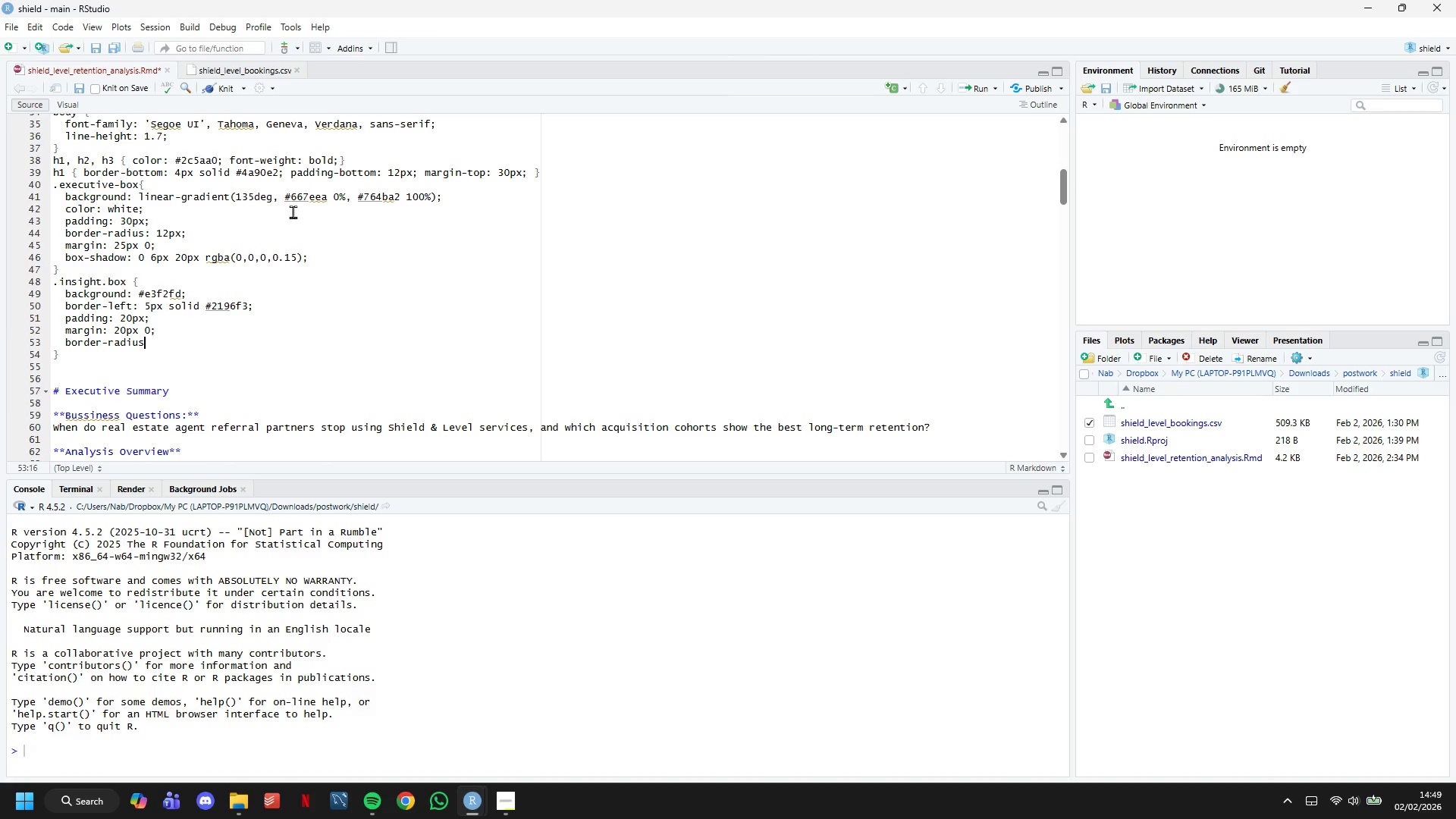 
hold_key(key=ShiftLeft, duration=1.5)
 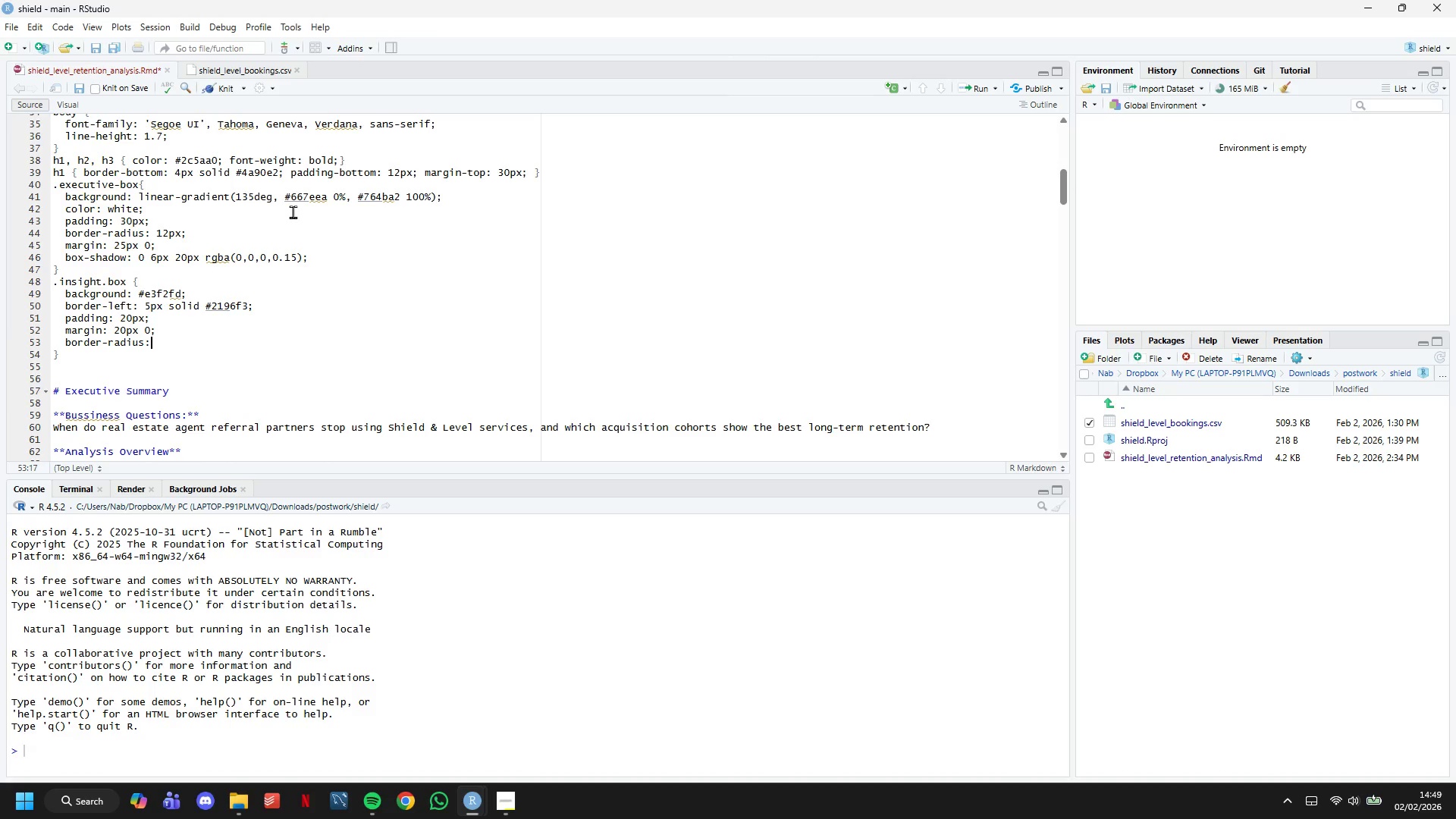 
type(: 5px;)
 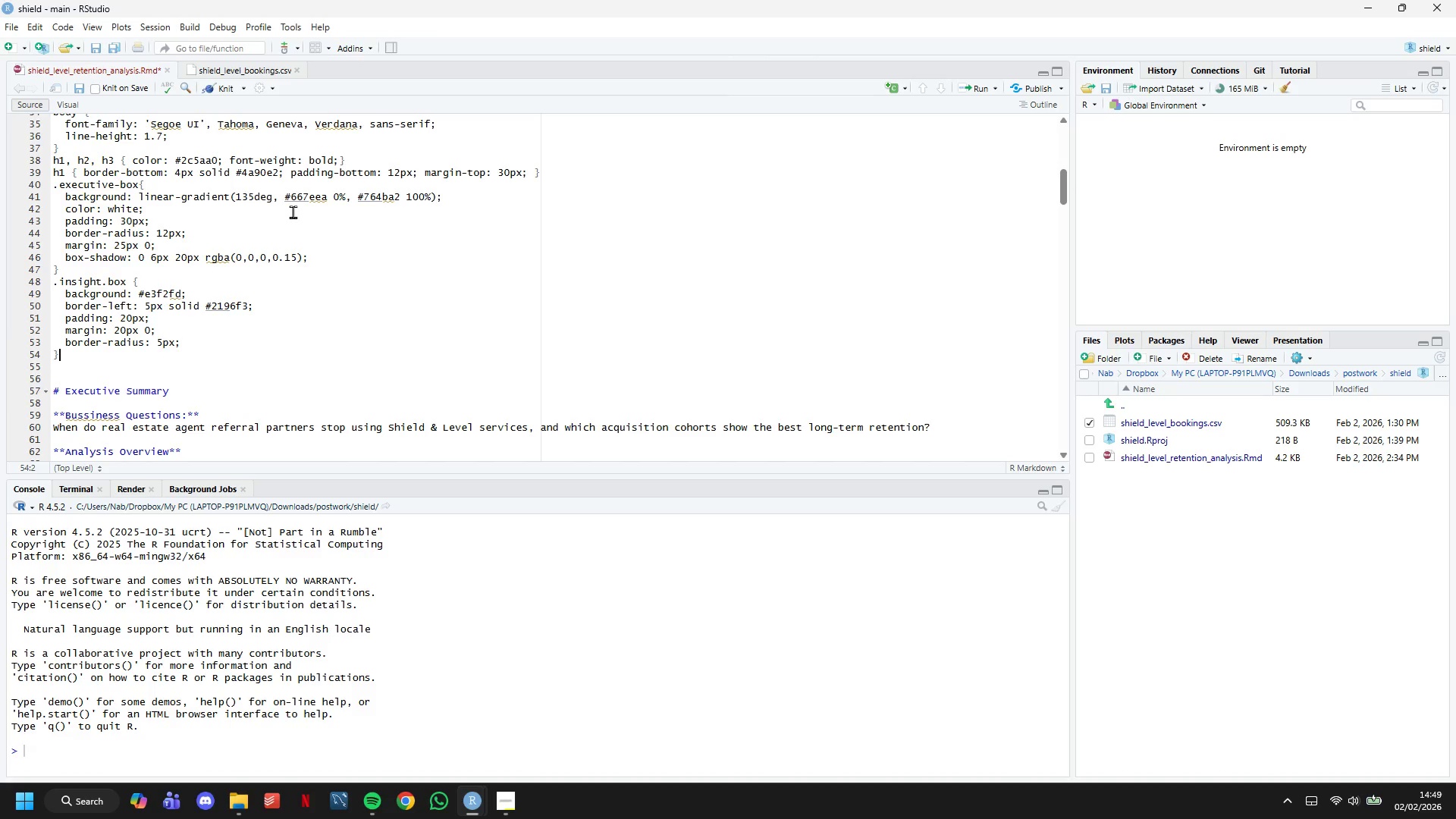 
key(ArrowDown)
 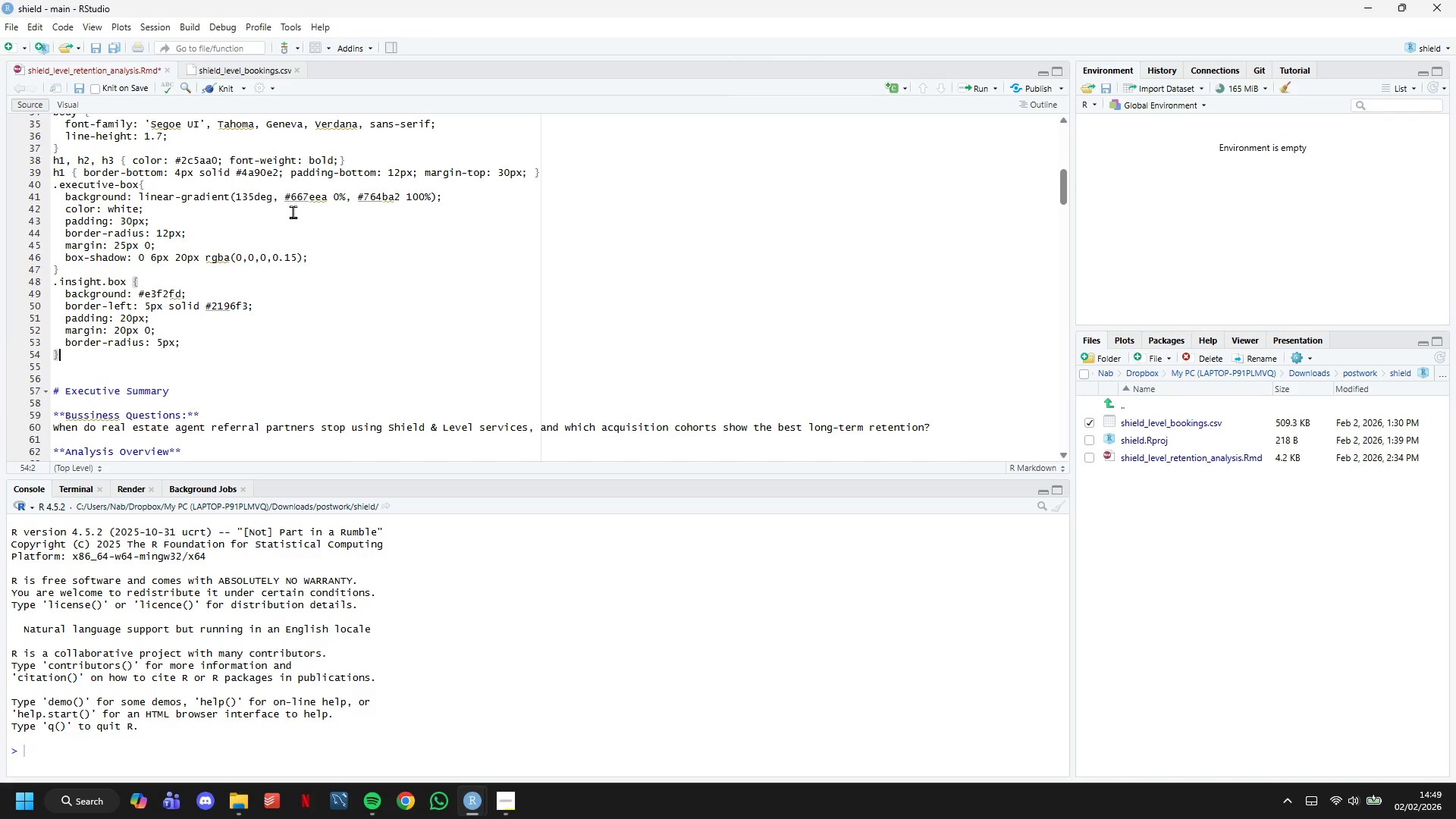 
key(Enter)
 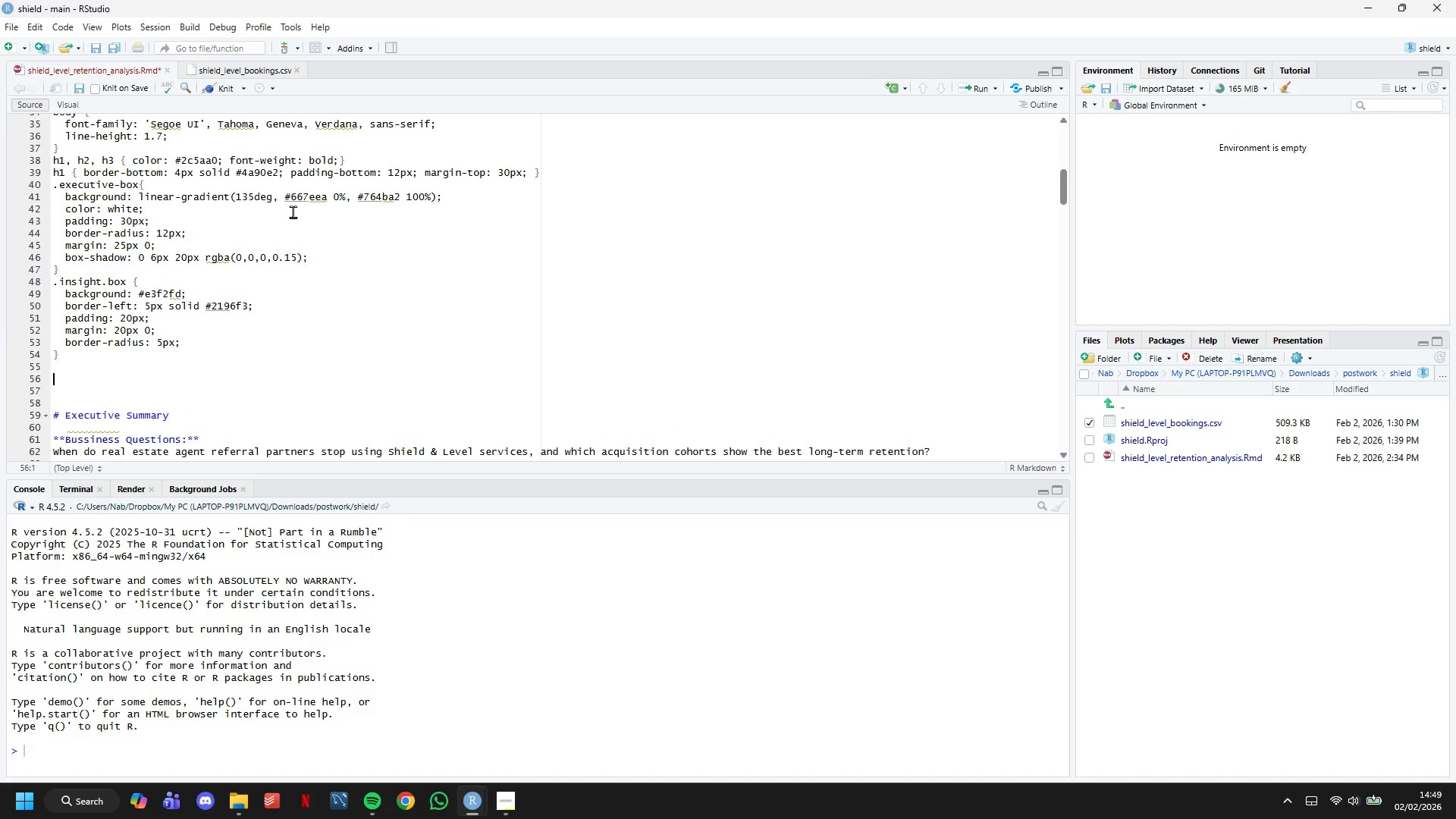 
key(Enter)
 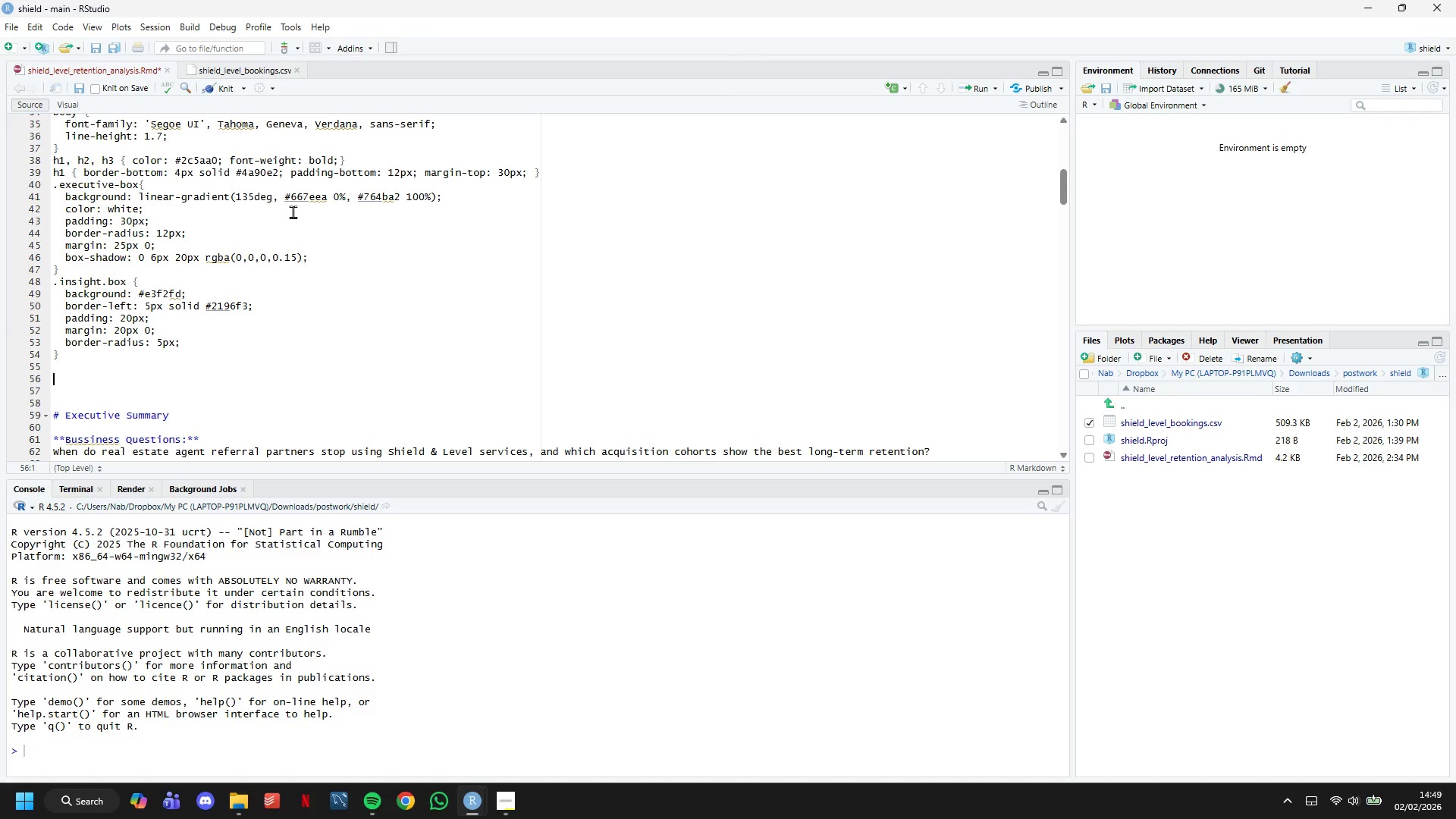 
wait(13.34)
 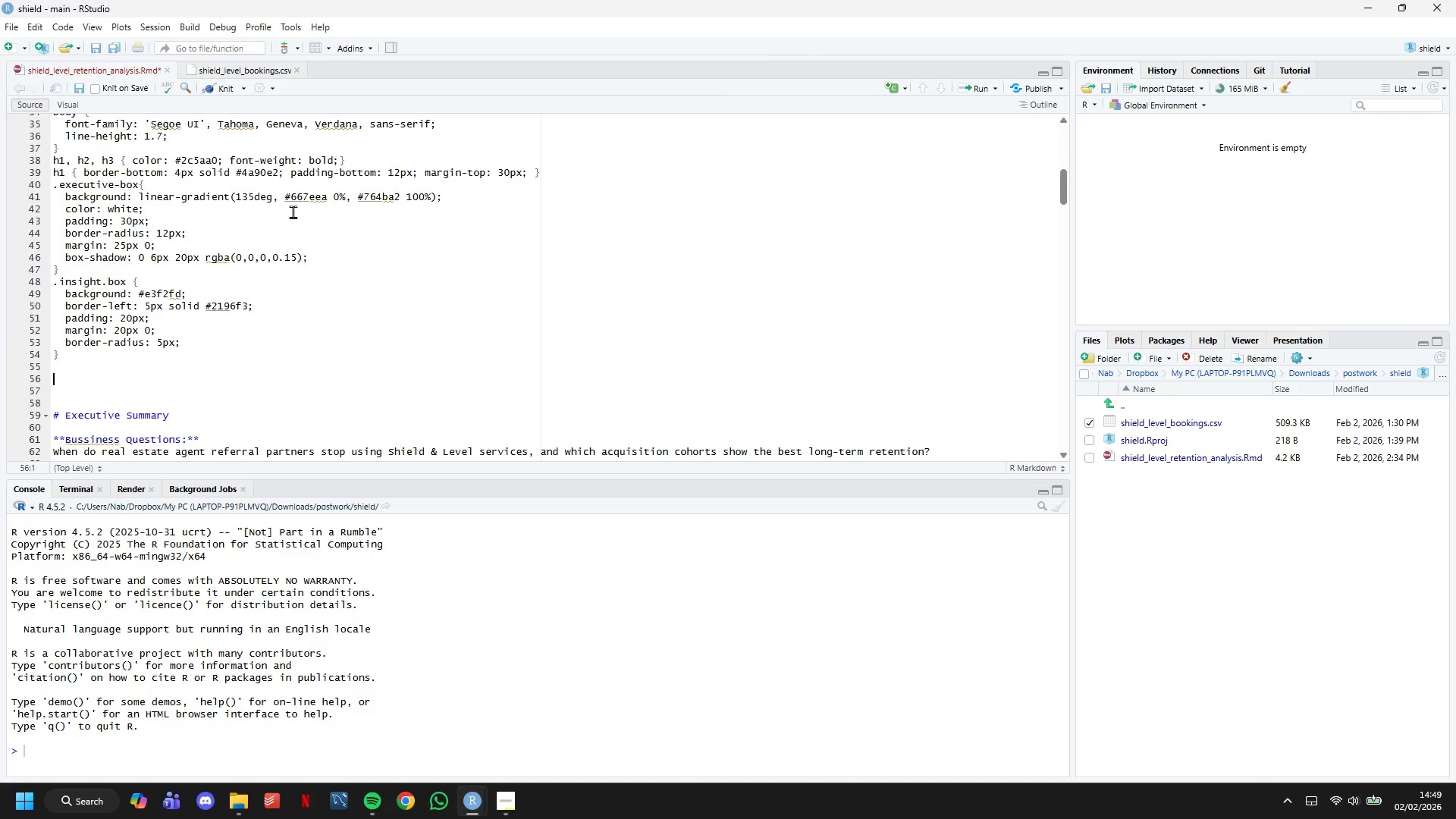 
type(.warning-box {)
 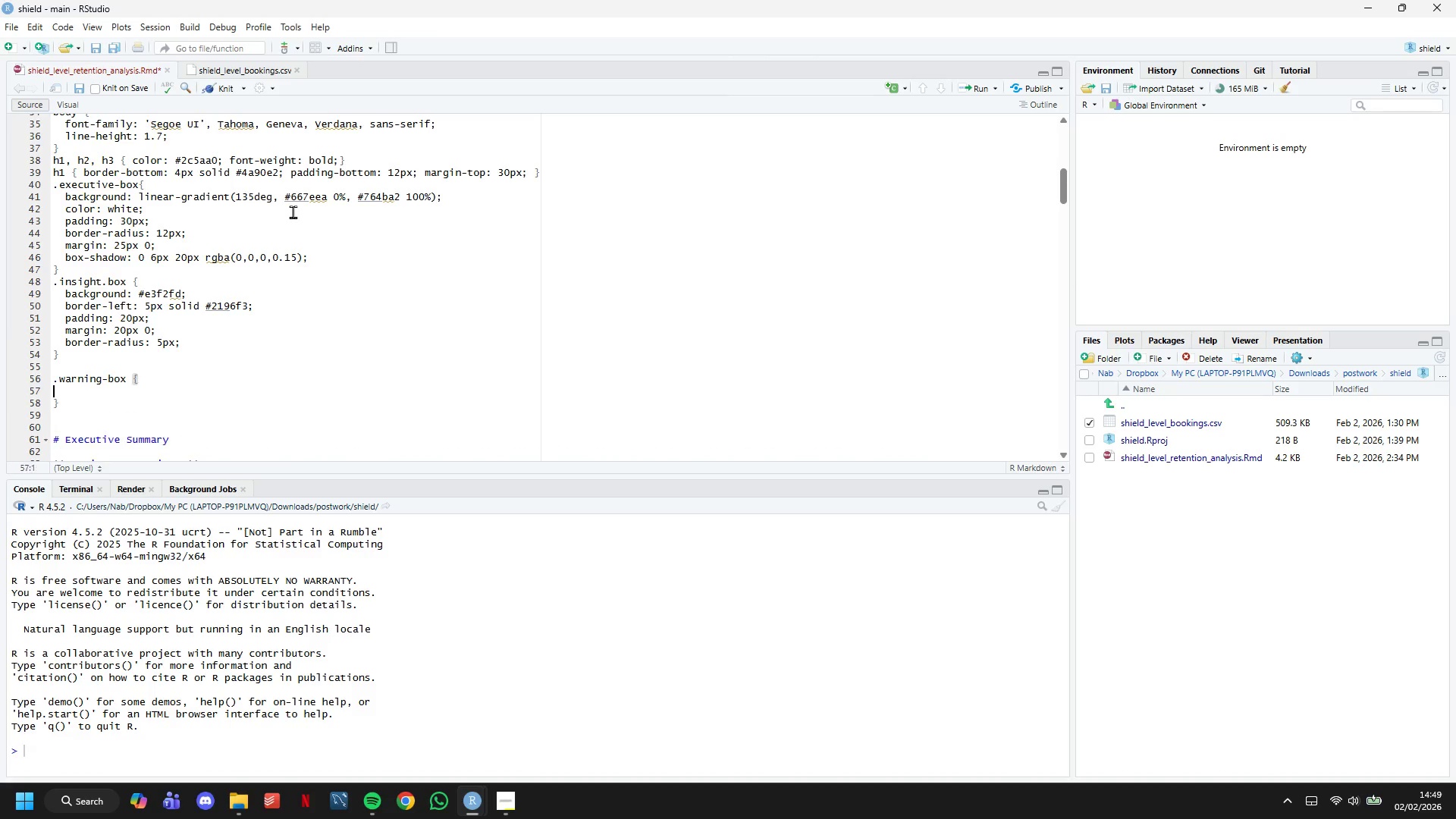 
key(Enter)
 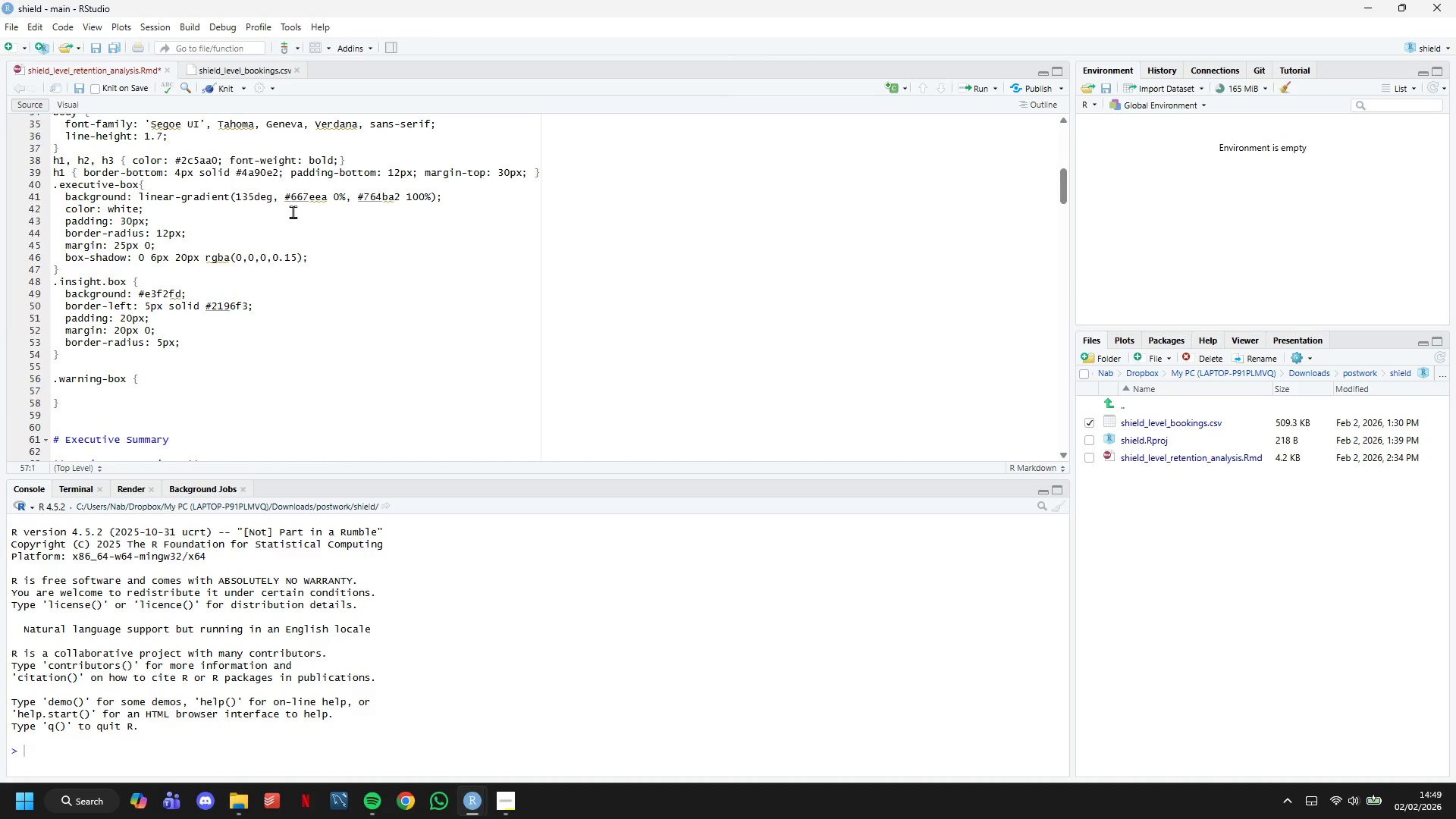 
key(Tab)
 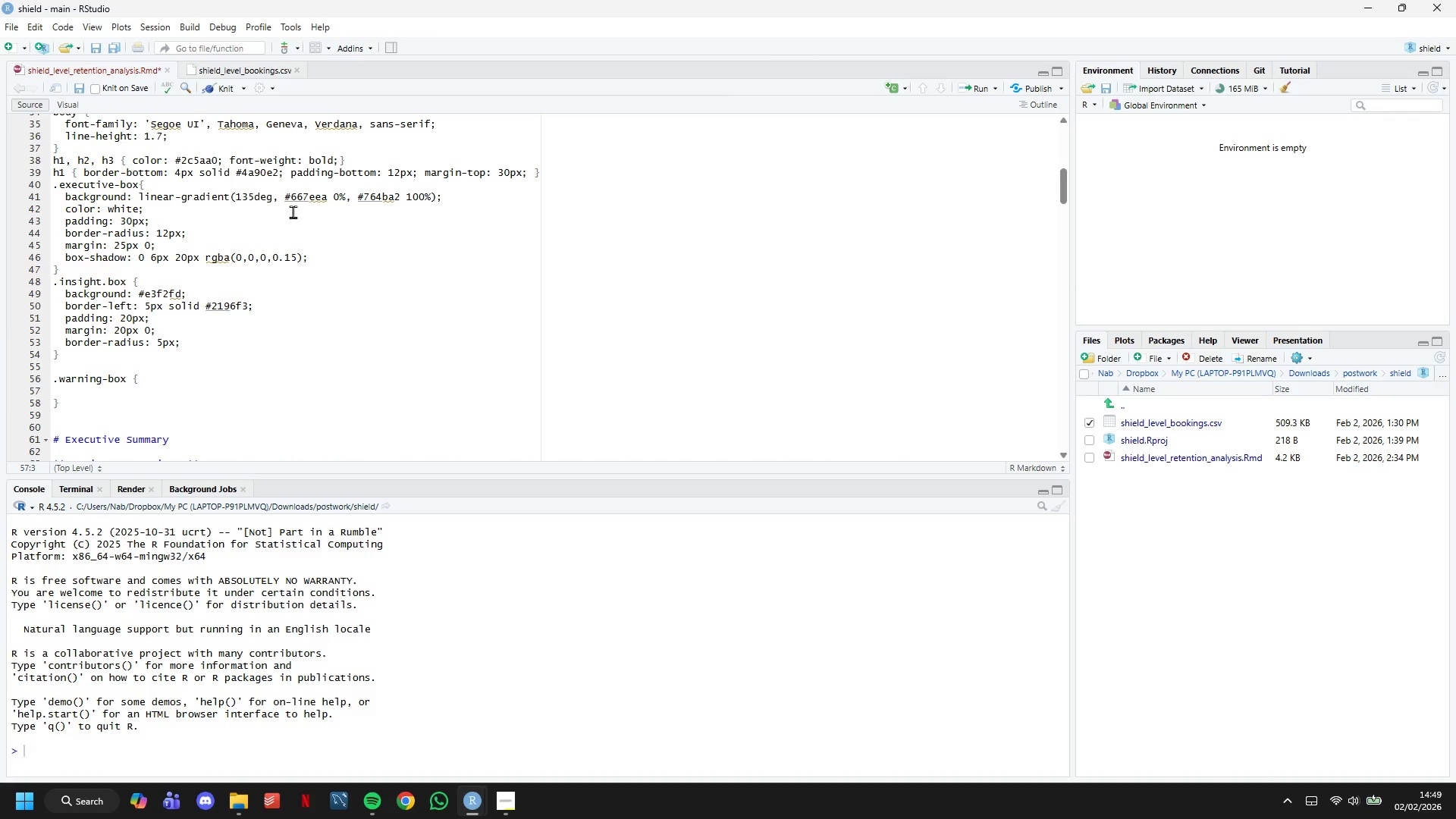 
type(background: #fff3e0;)
 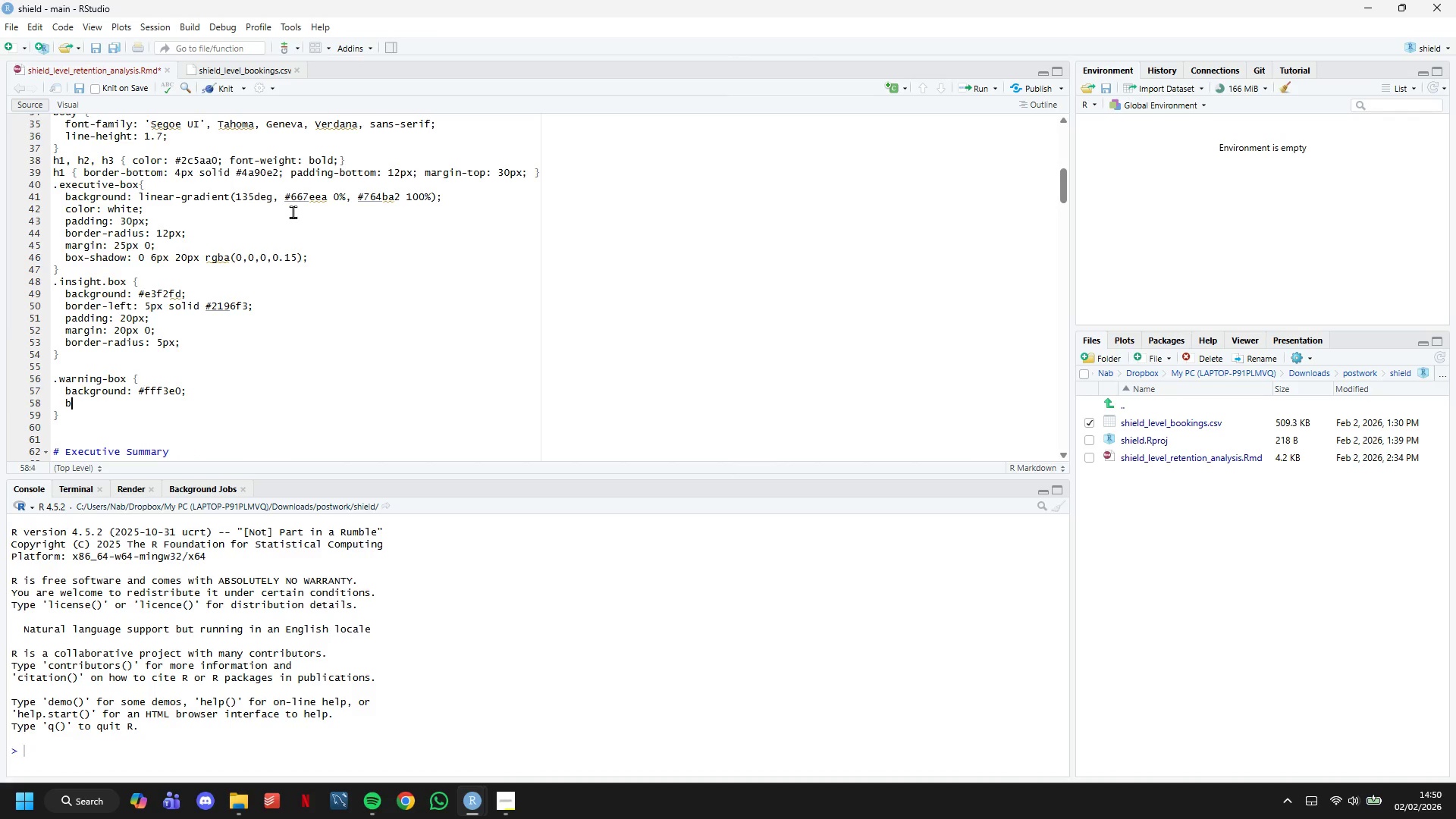 
 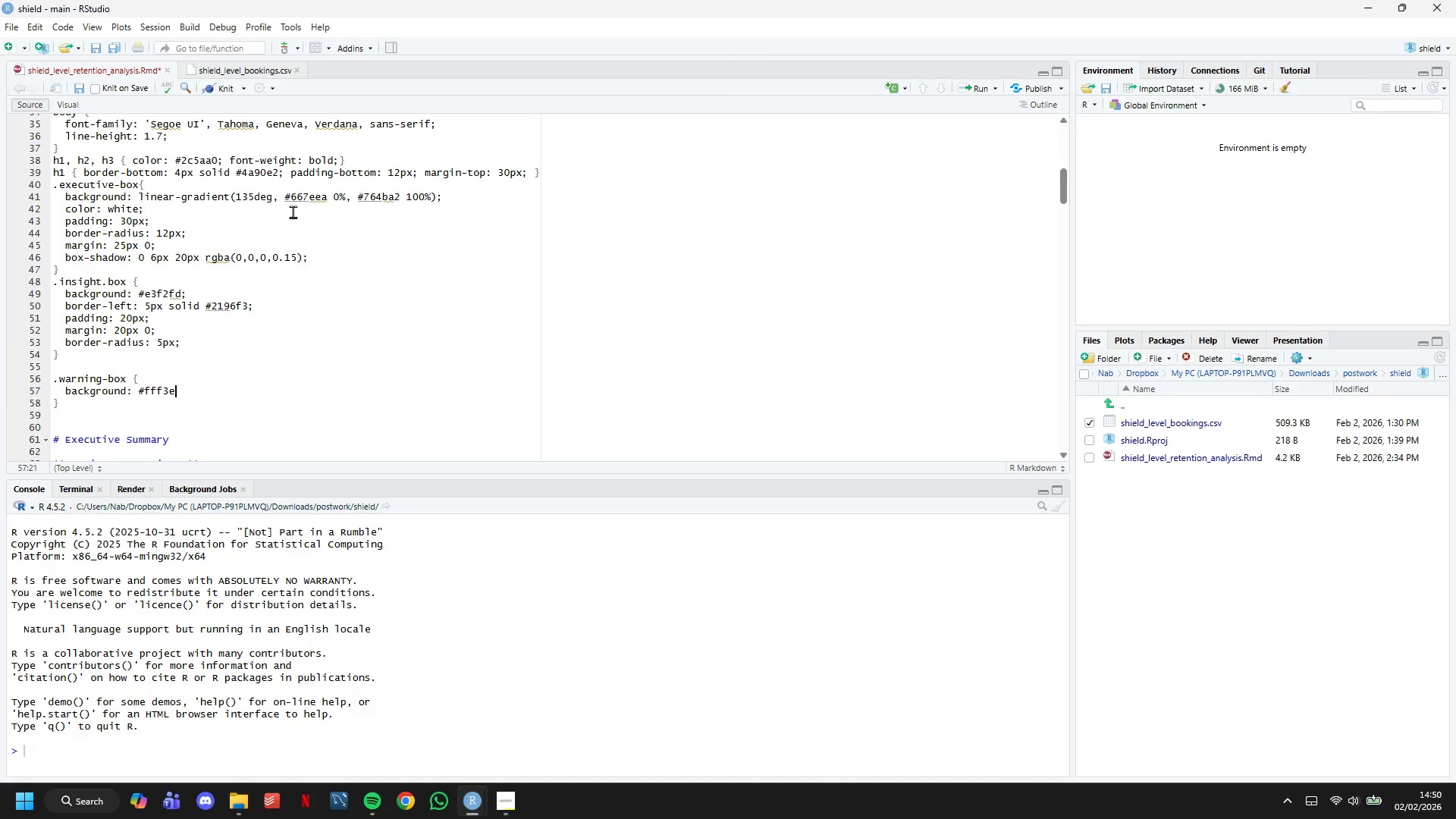 
key(Enter)
 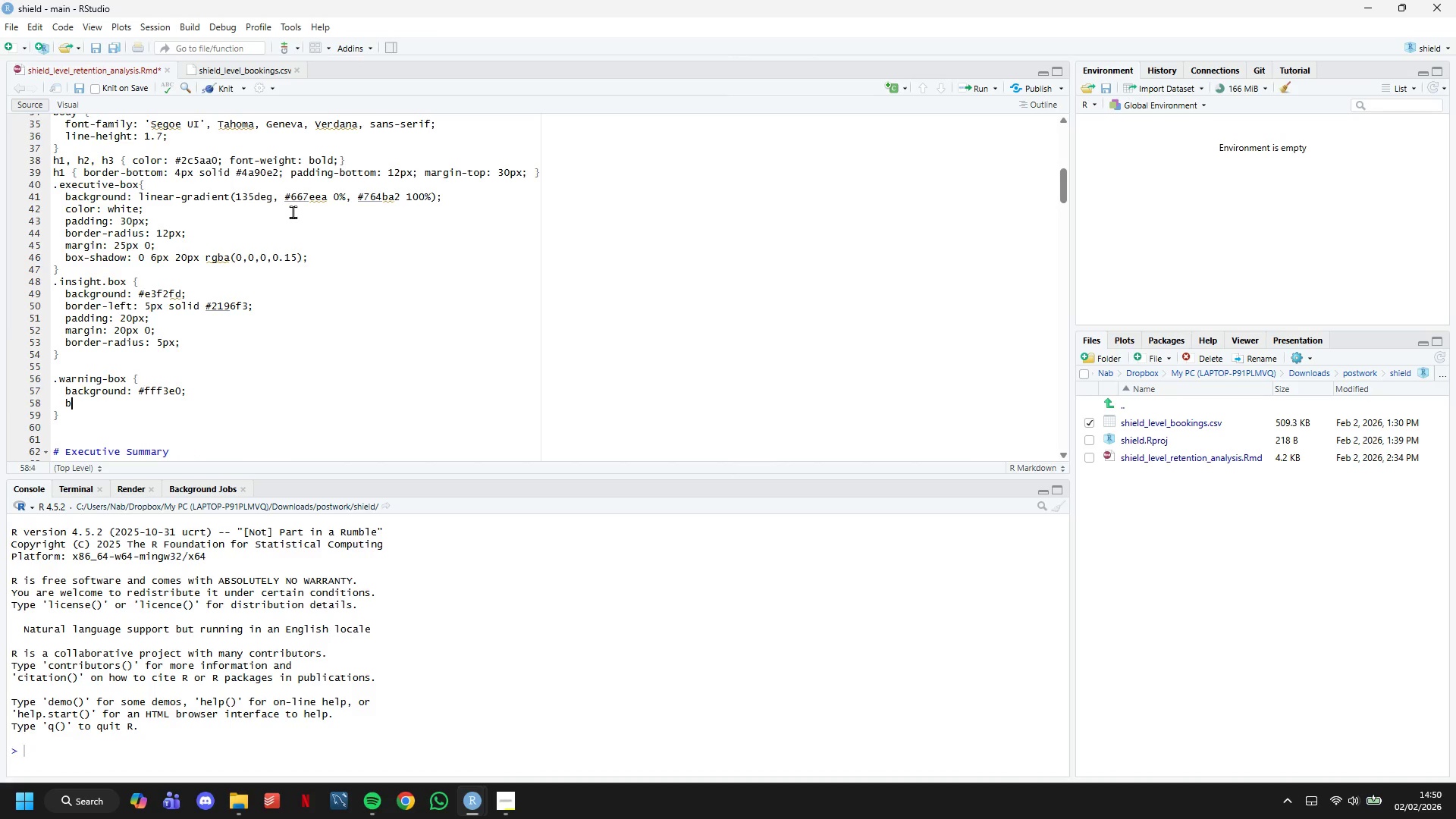 
type(border-left: 5px solid #ff98000;)
 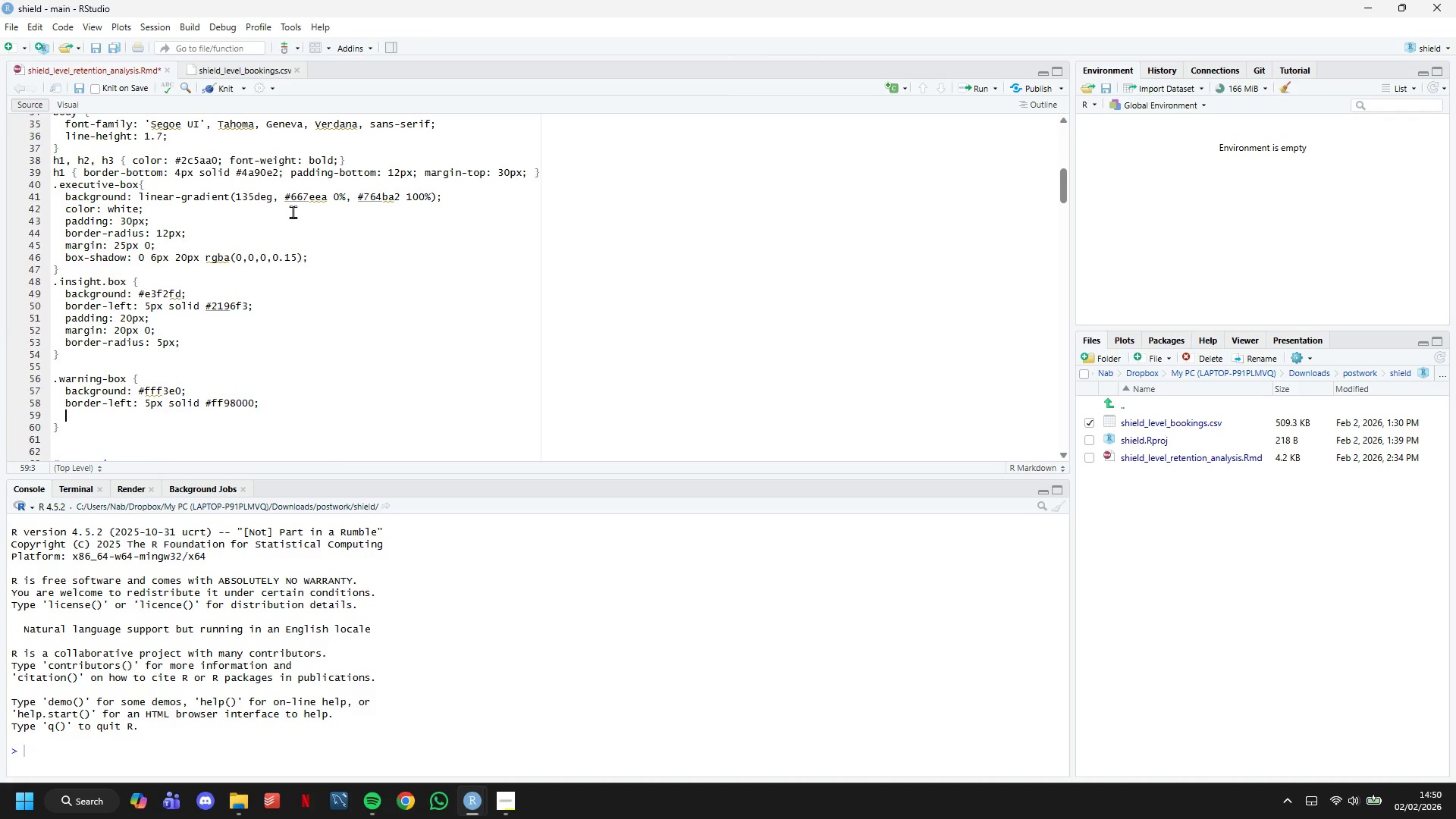 
 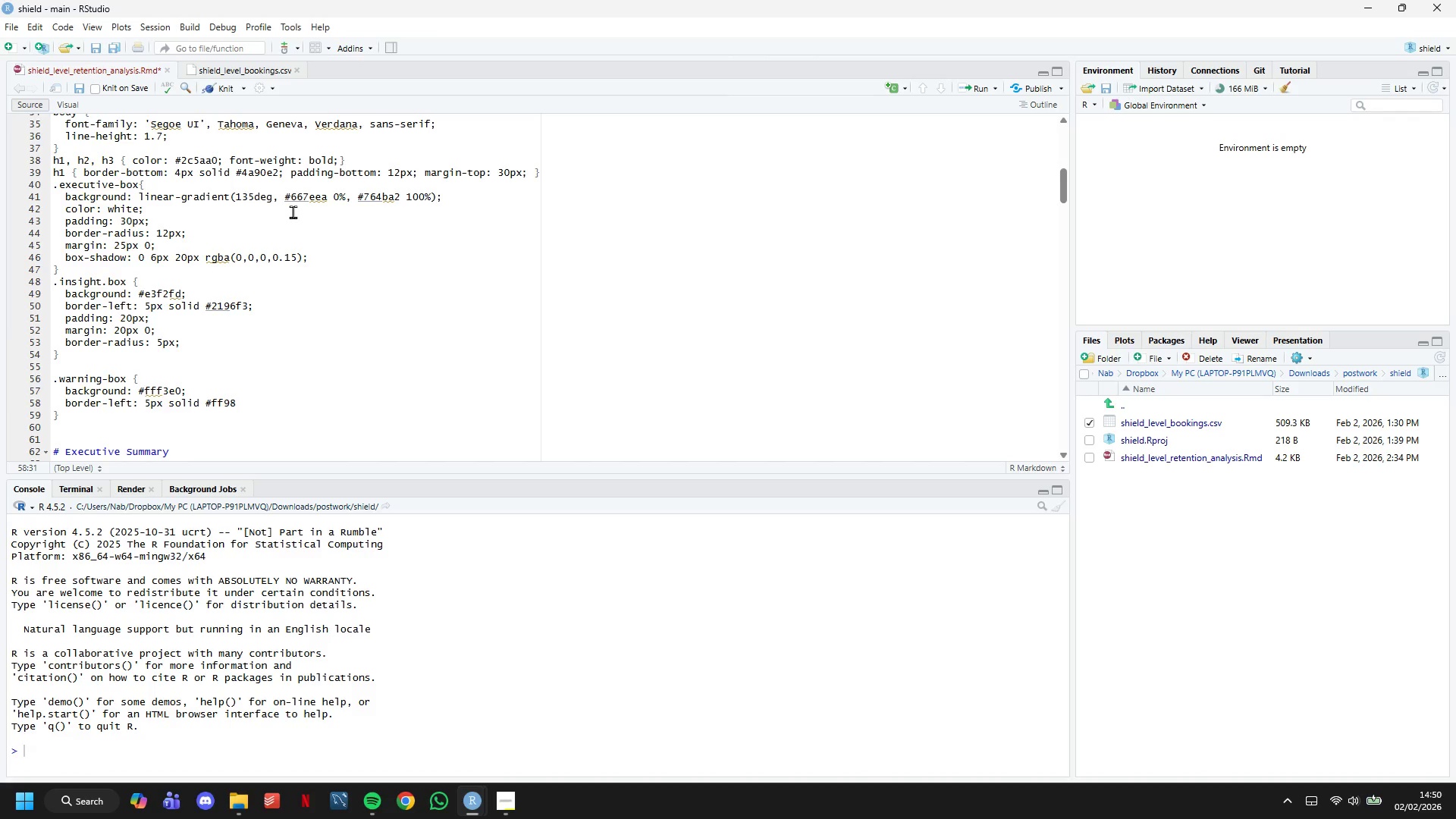 
key(Enter)
 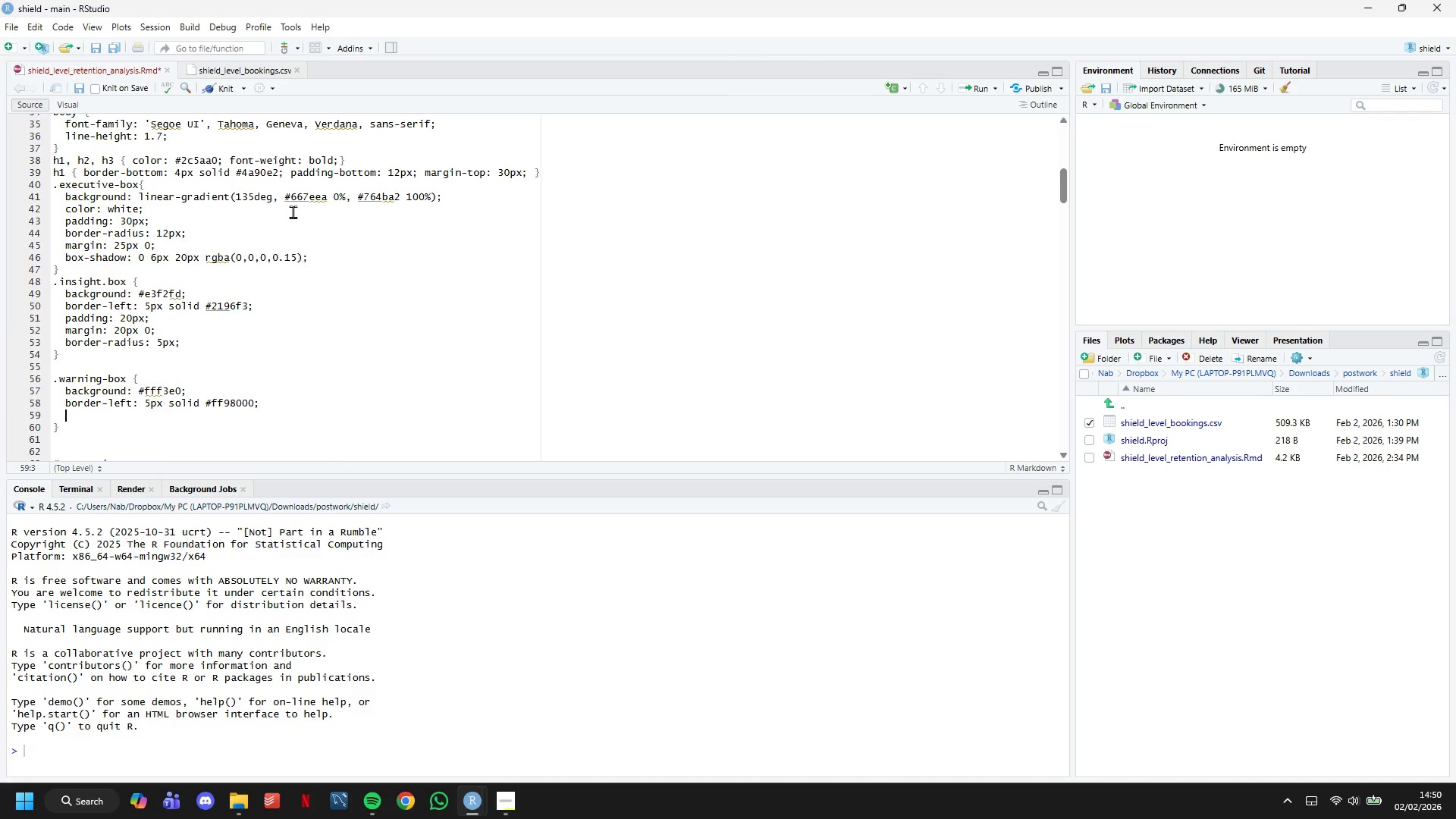 
type(padding: 20px;)
 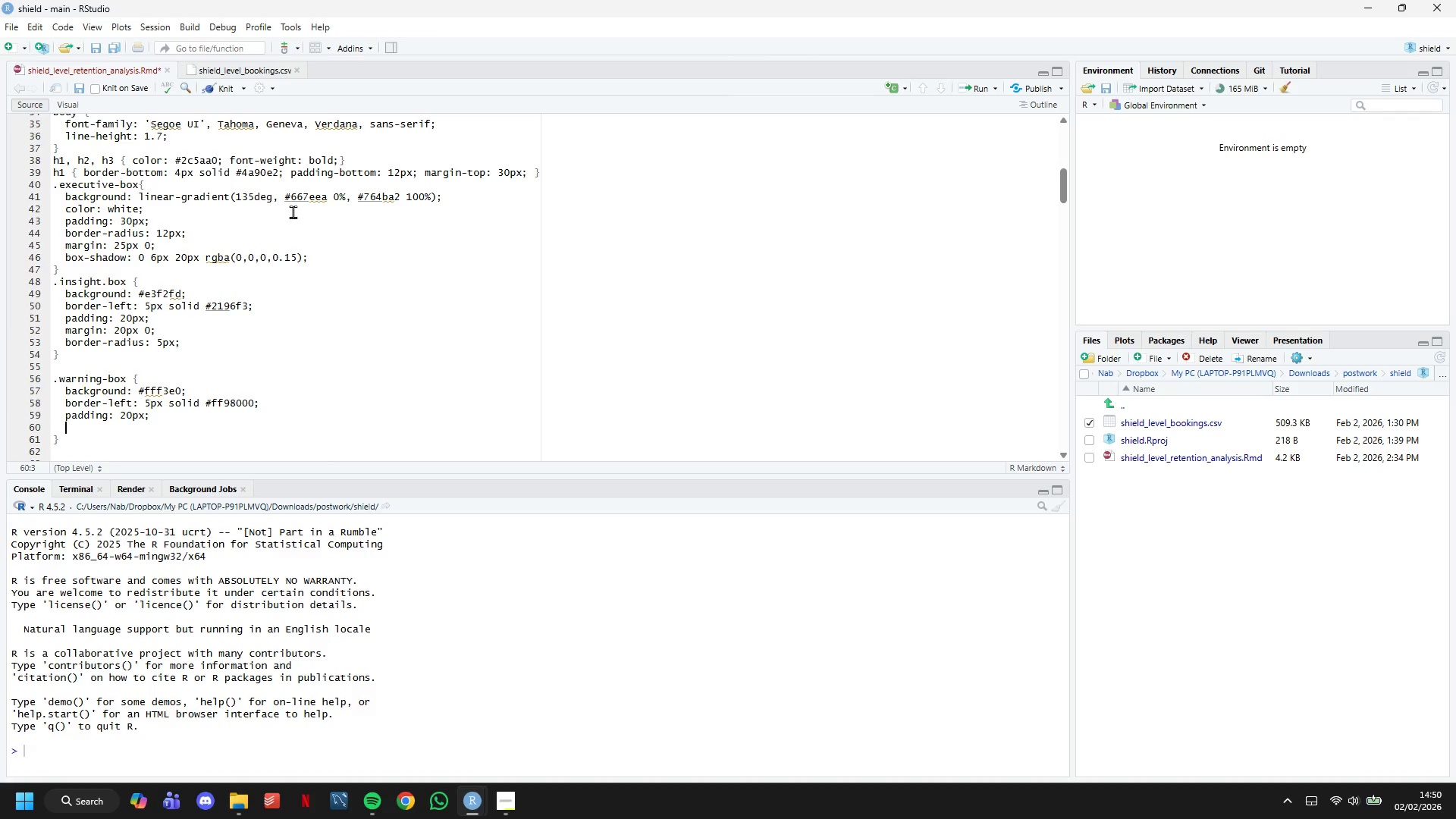 
 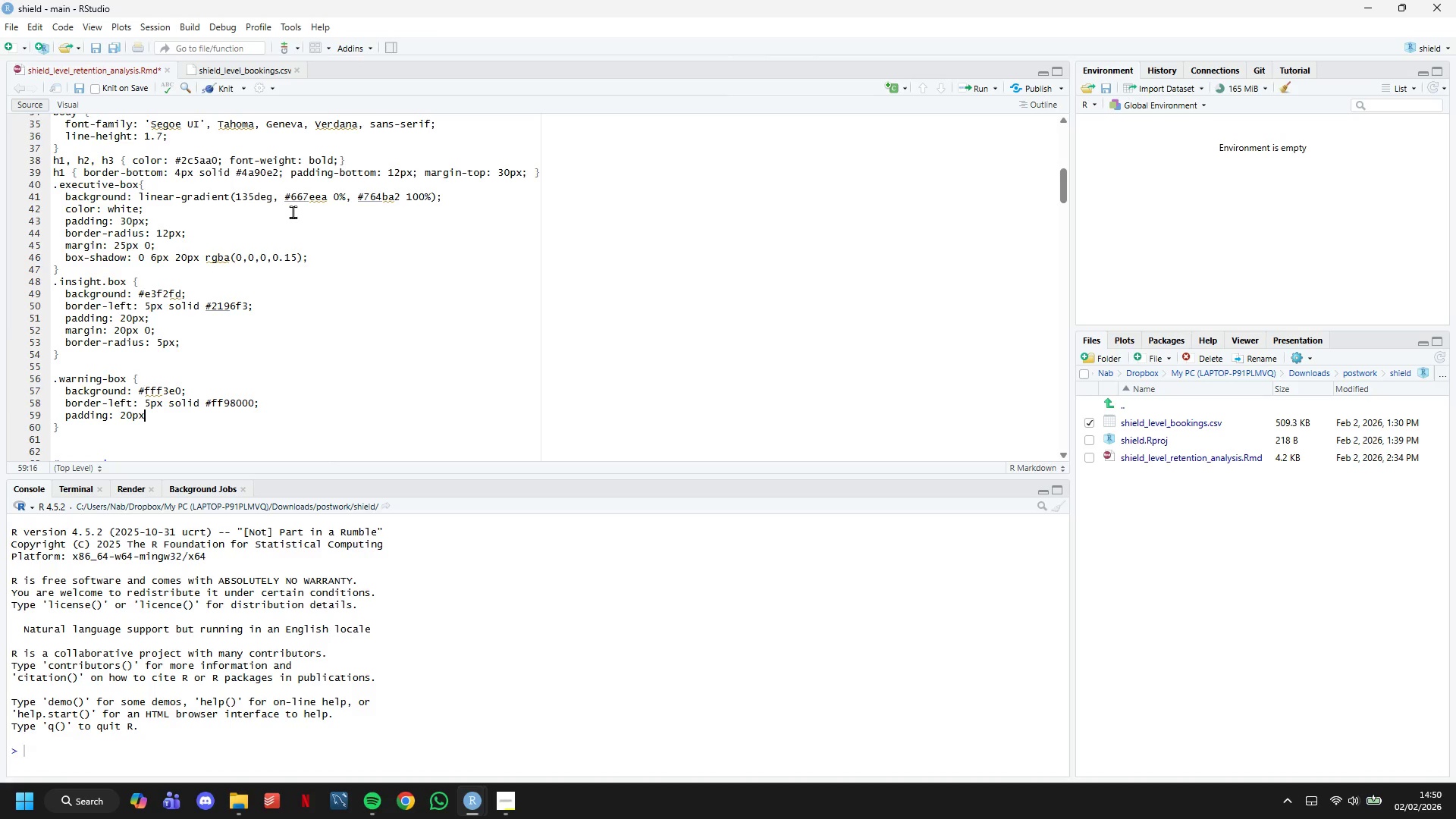 
key(Enter)
 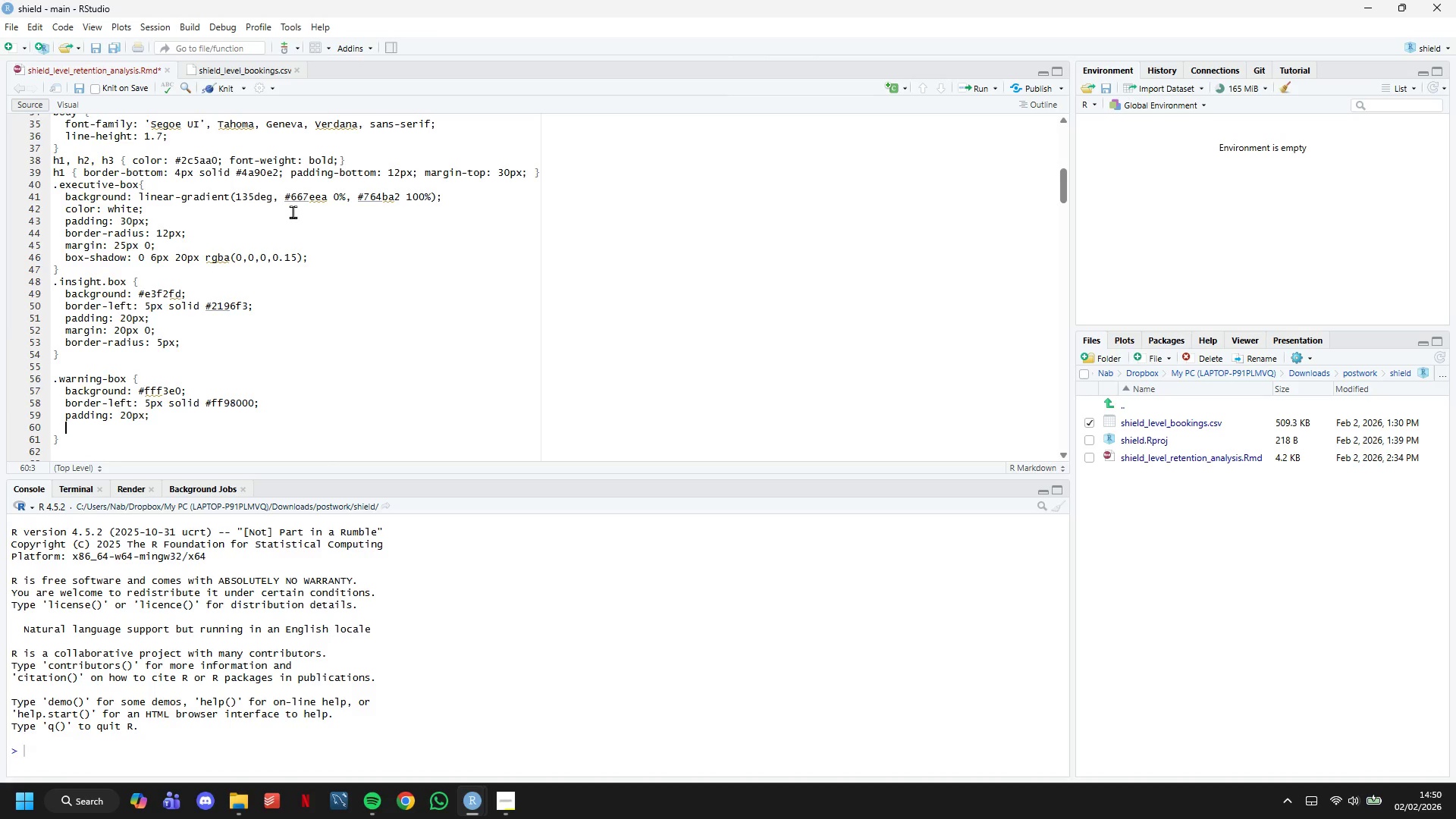 
type(margin: 20px 0;)
 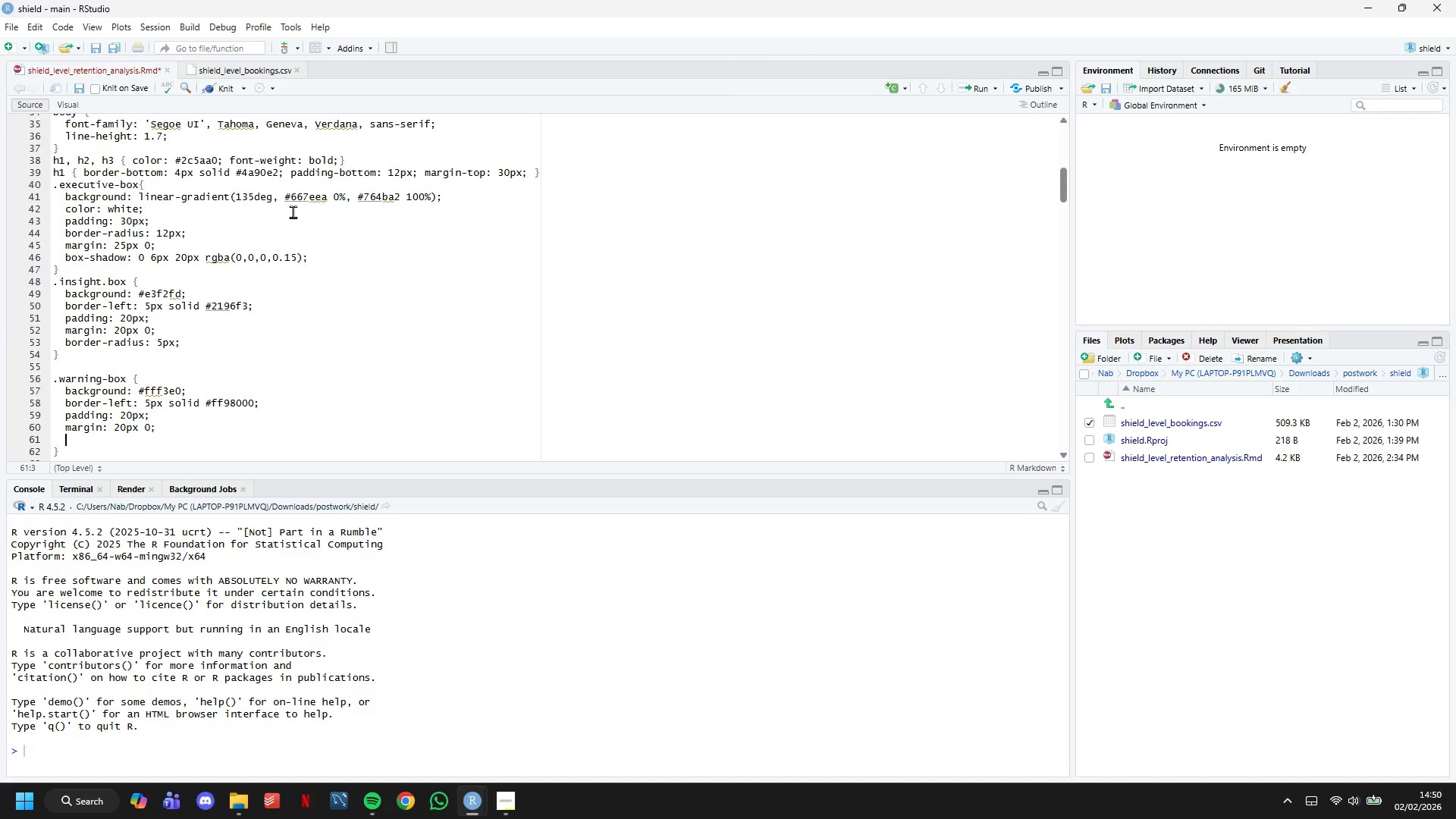 
 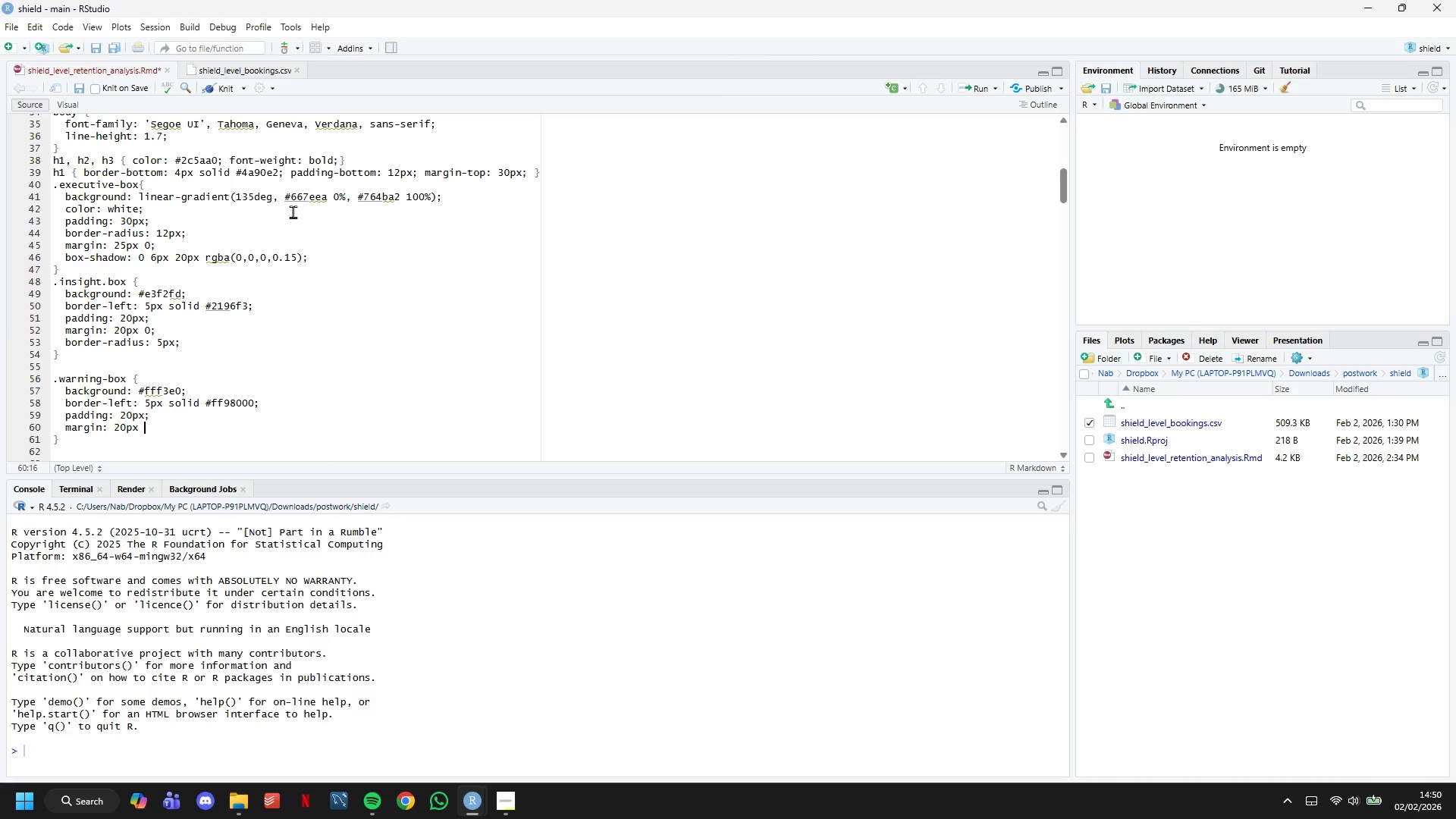 
key(Enter)
 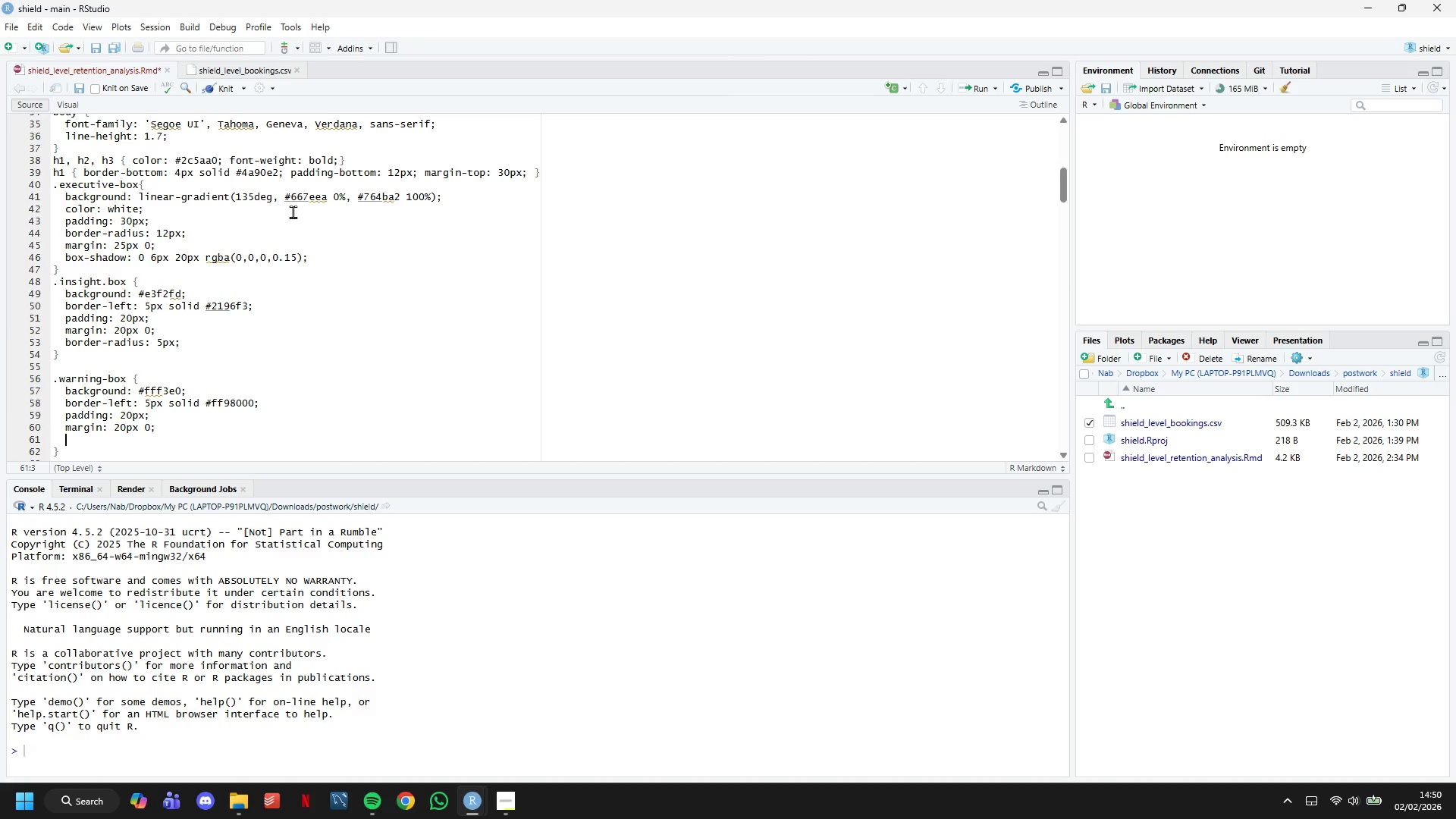 
type(border-radius: 4)
key(Backspace)
type(6)
key(Backspace)
type(5px;)
 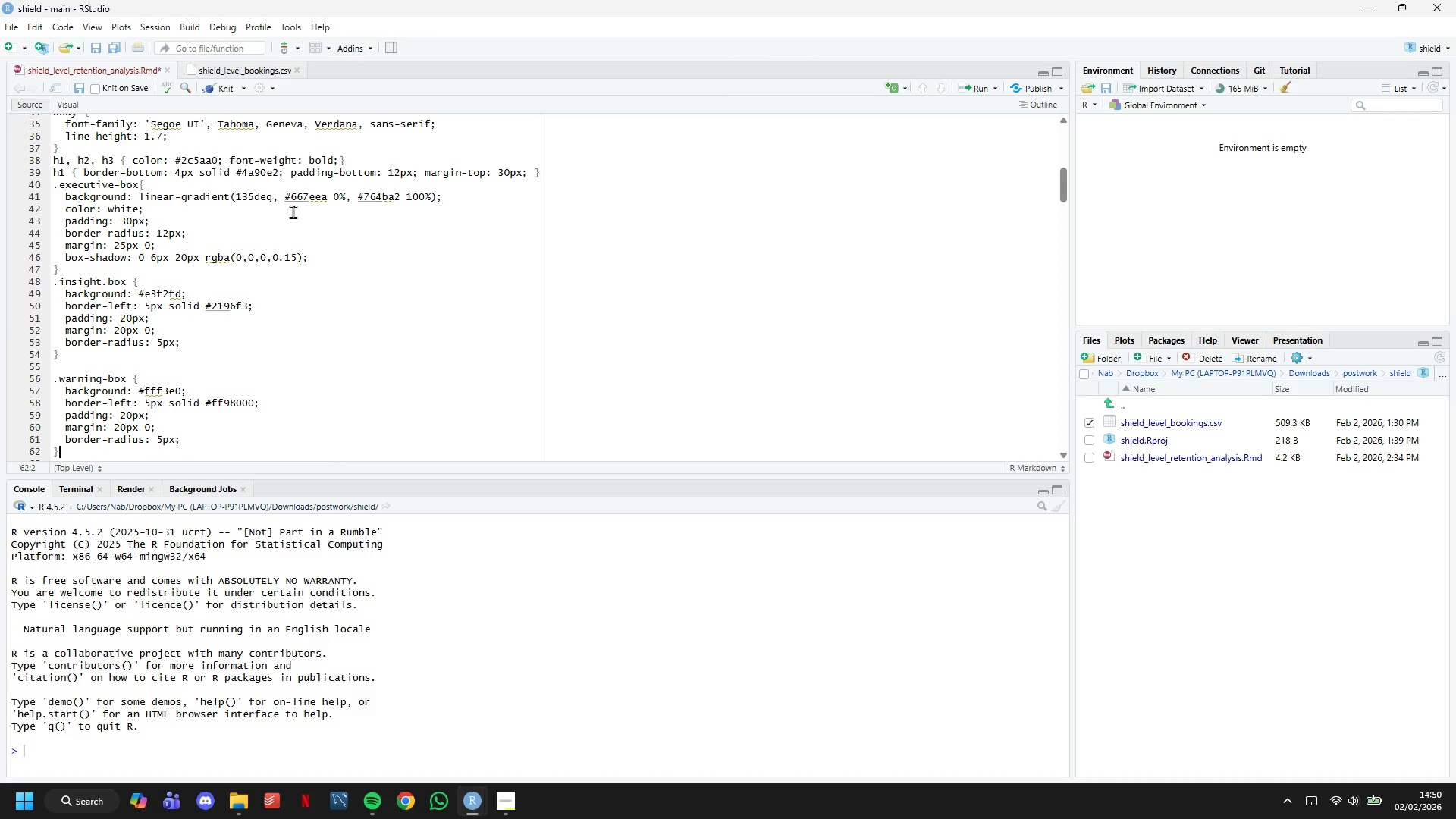 
key(ArrowDown)
 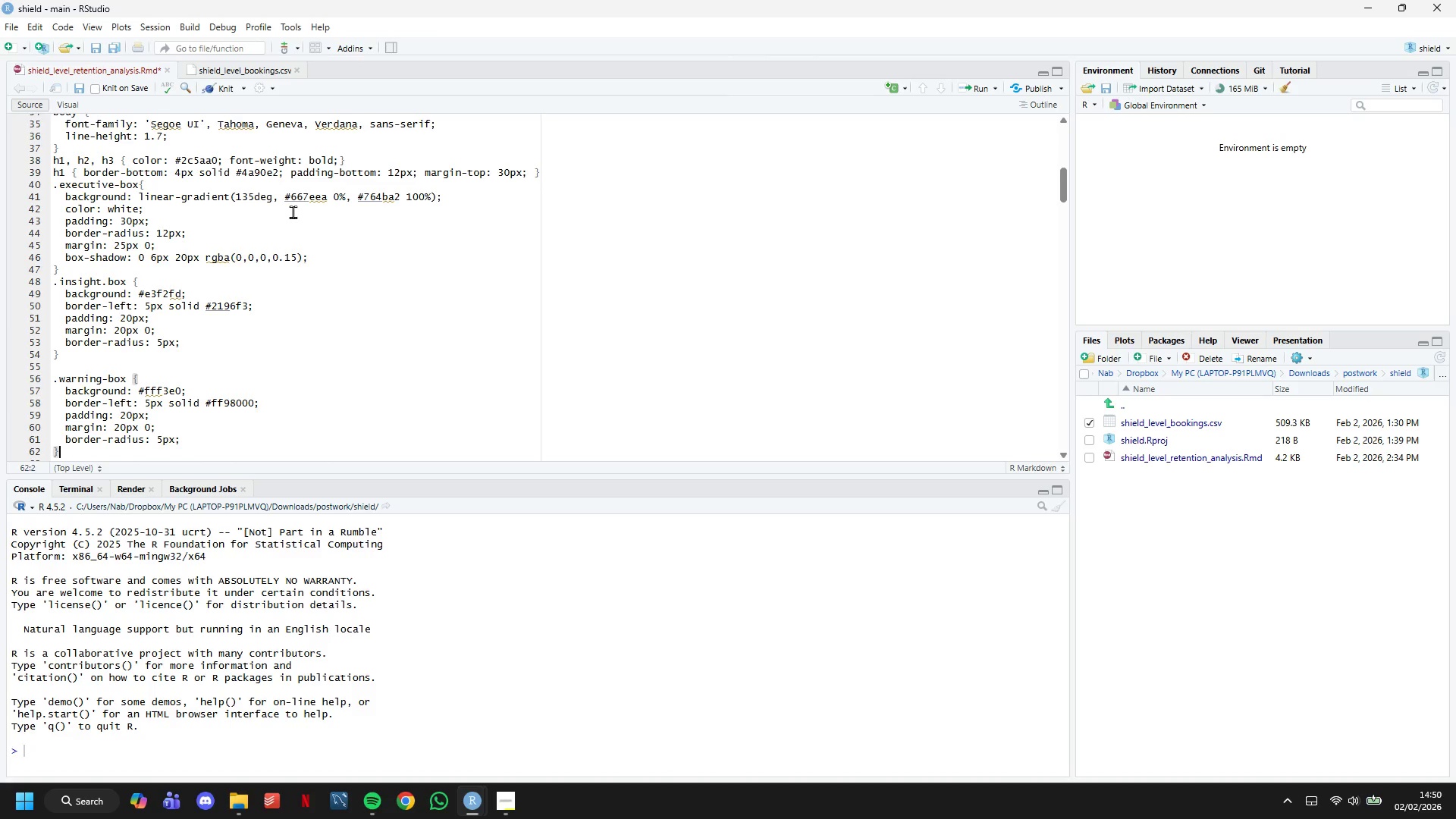 
key(ArrowDown)
 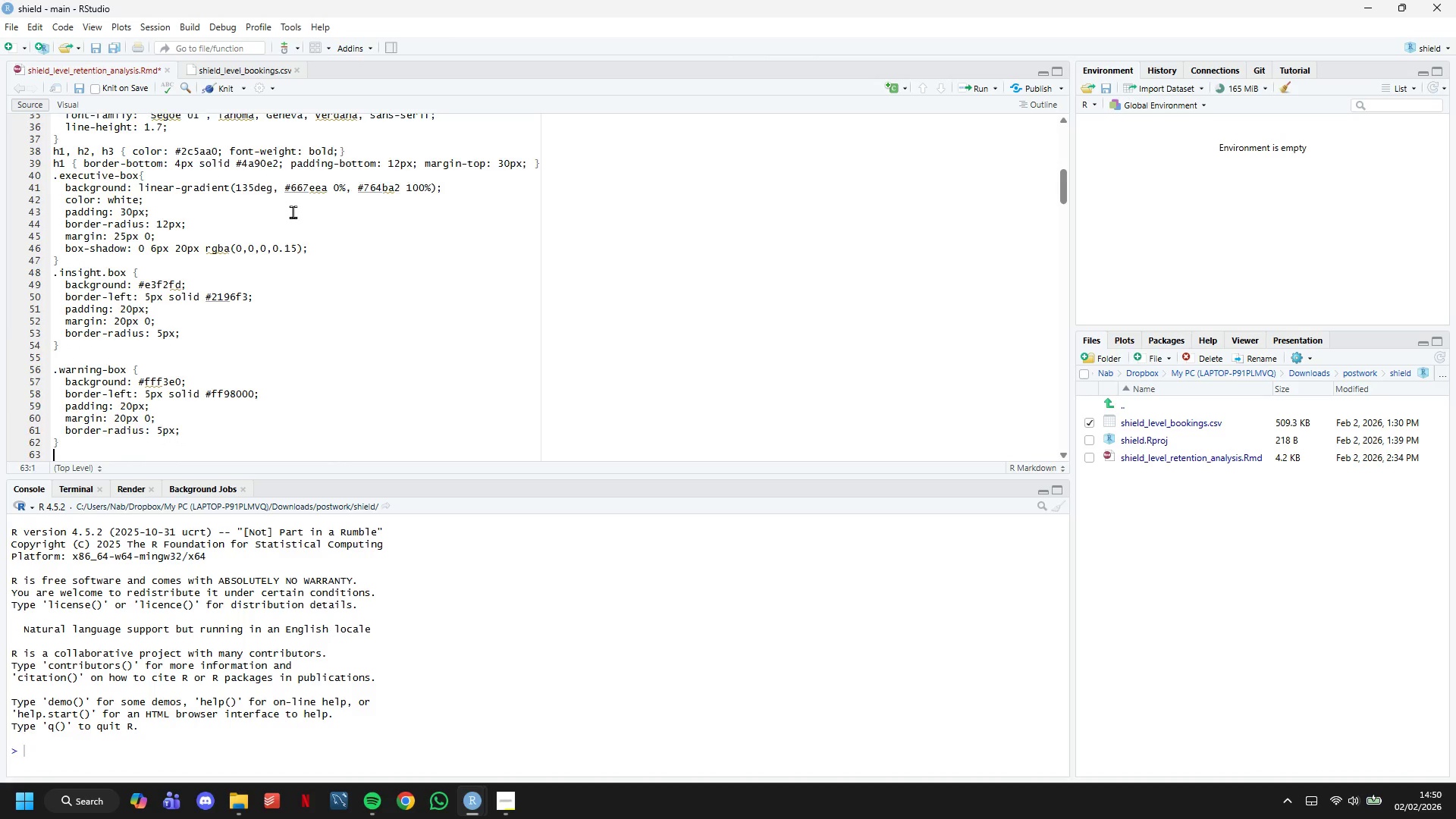 
key(ArrowDown)
 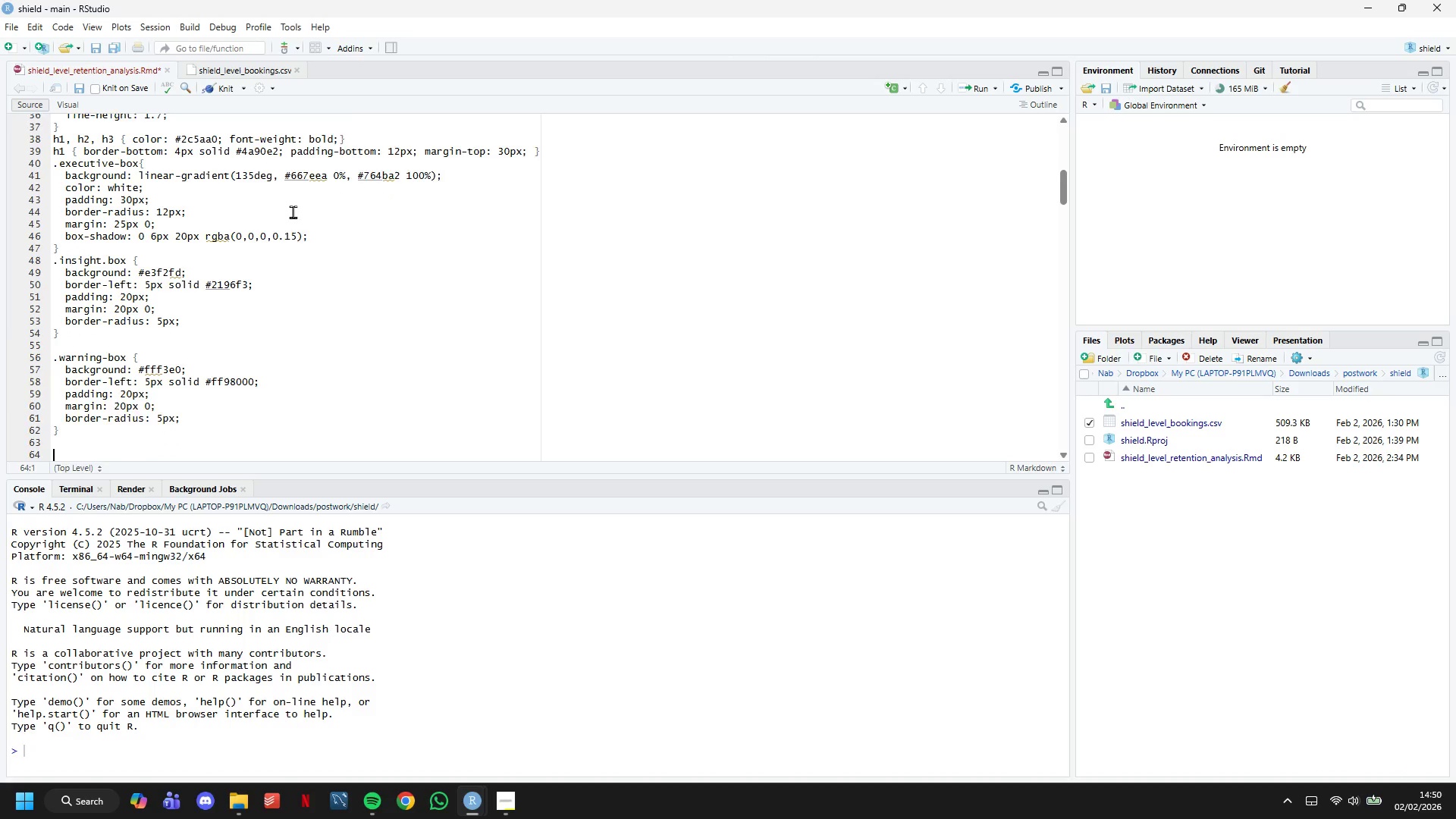 
key(ArrowDown)
 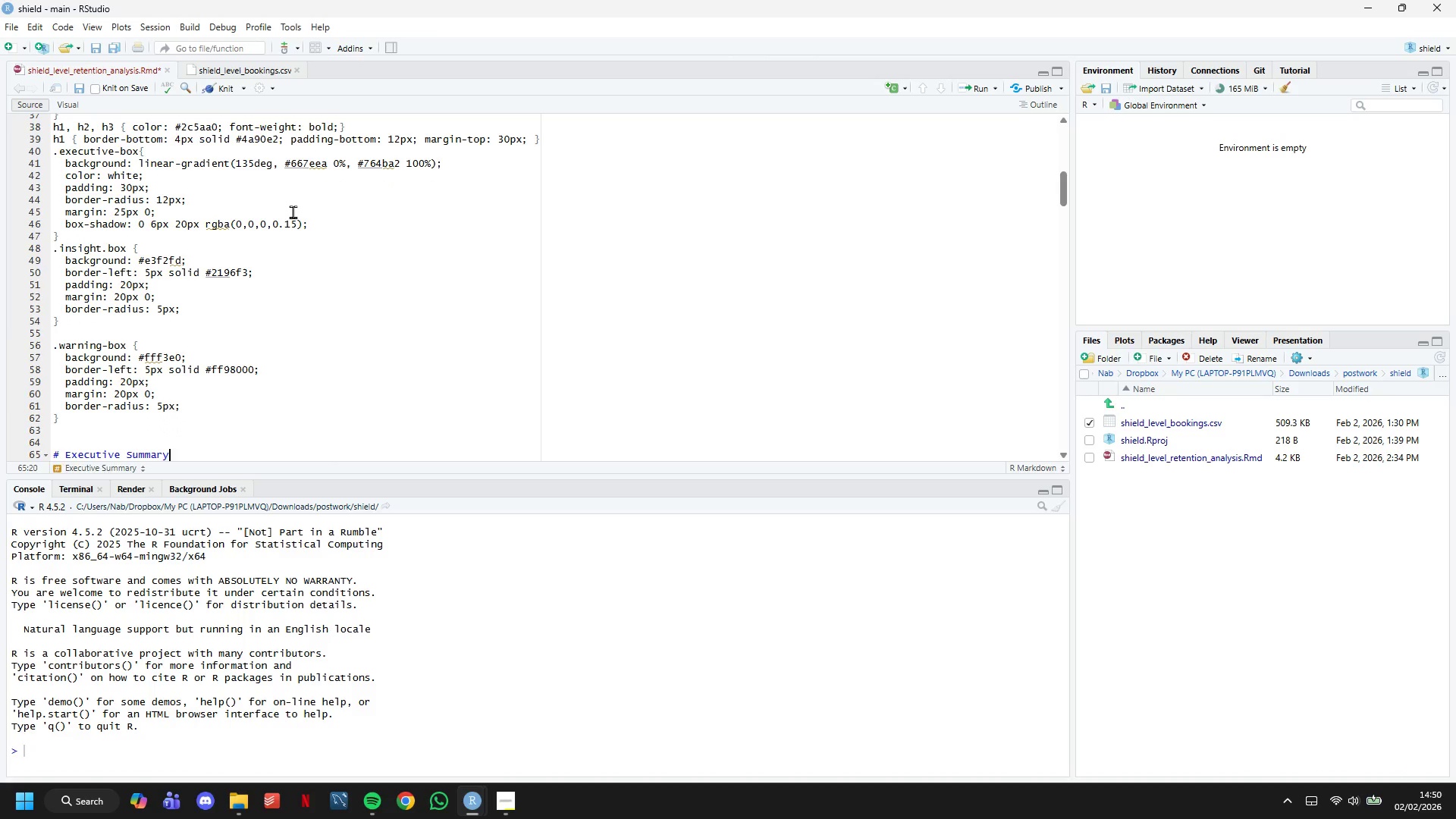 
key(ArrowUp)
 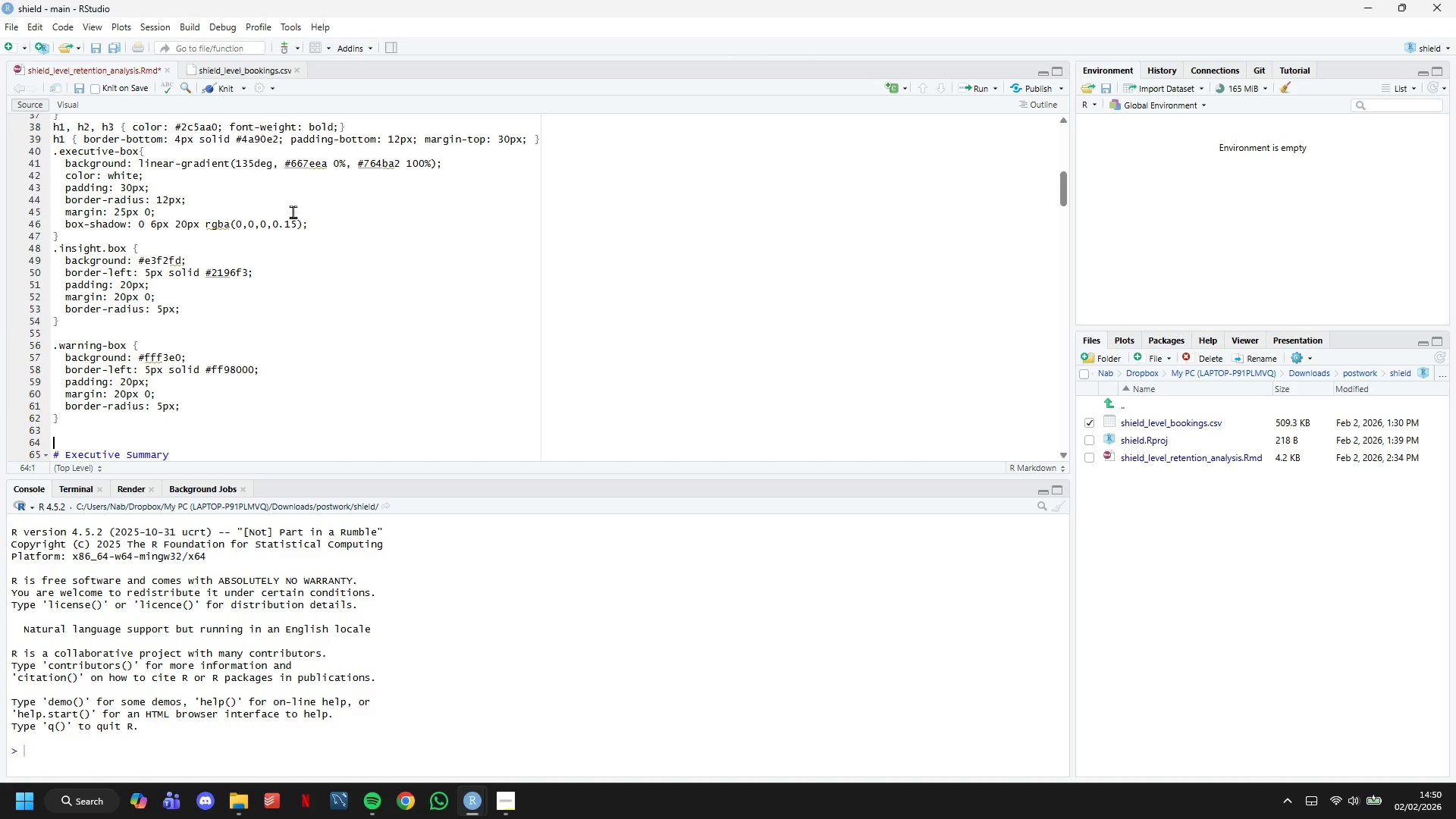 
key(ArrowUp)
 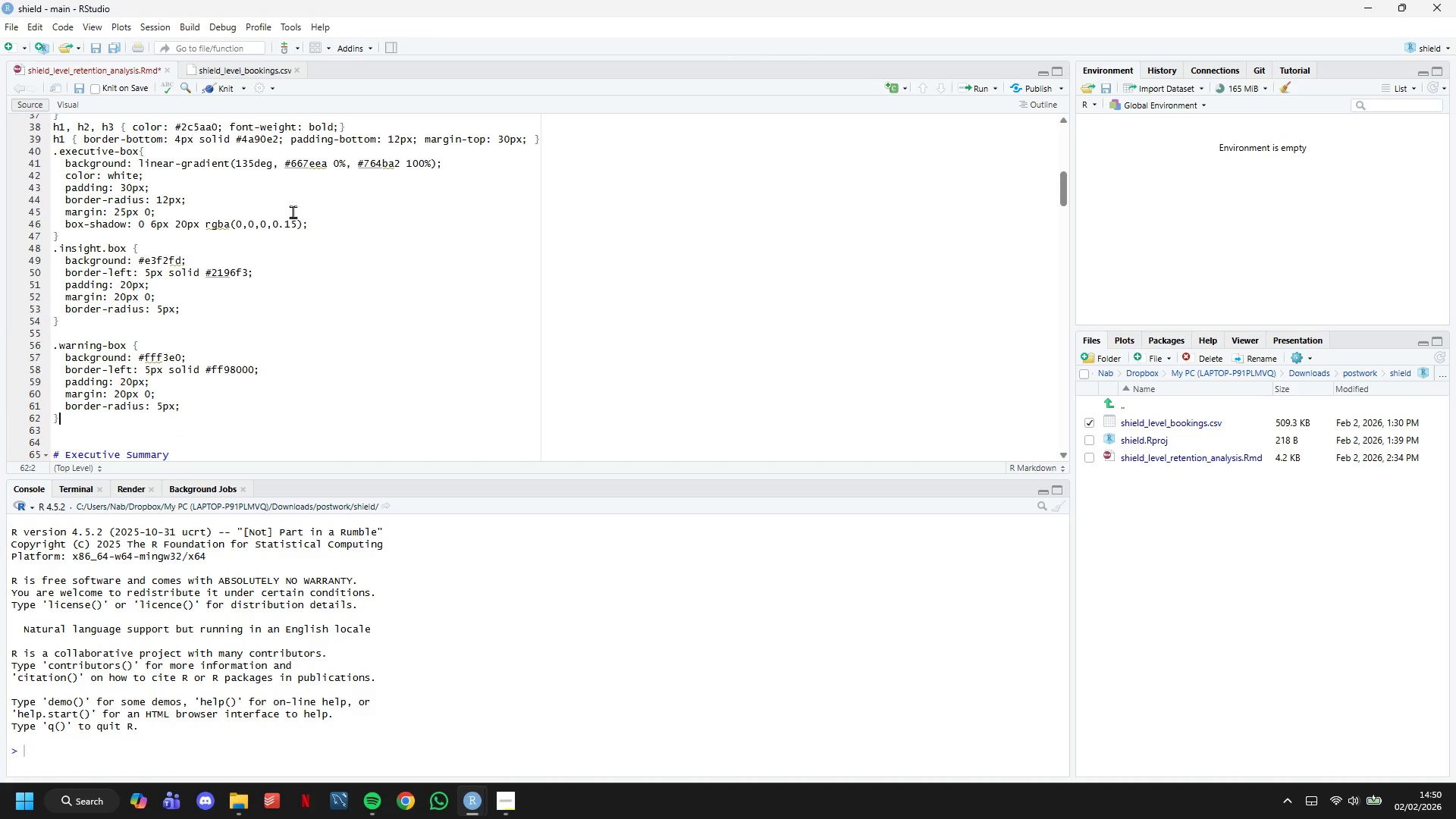 
key(ArrowUp)
 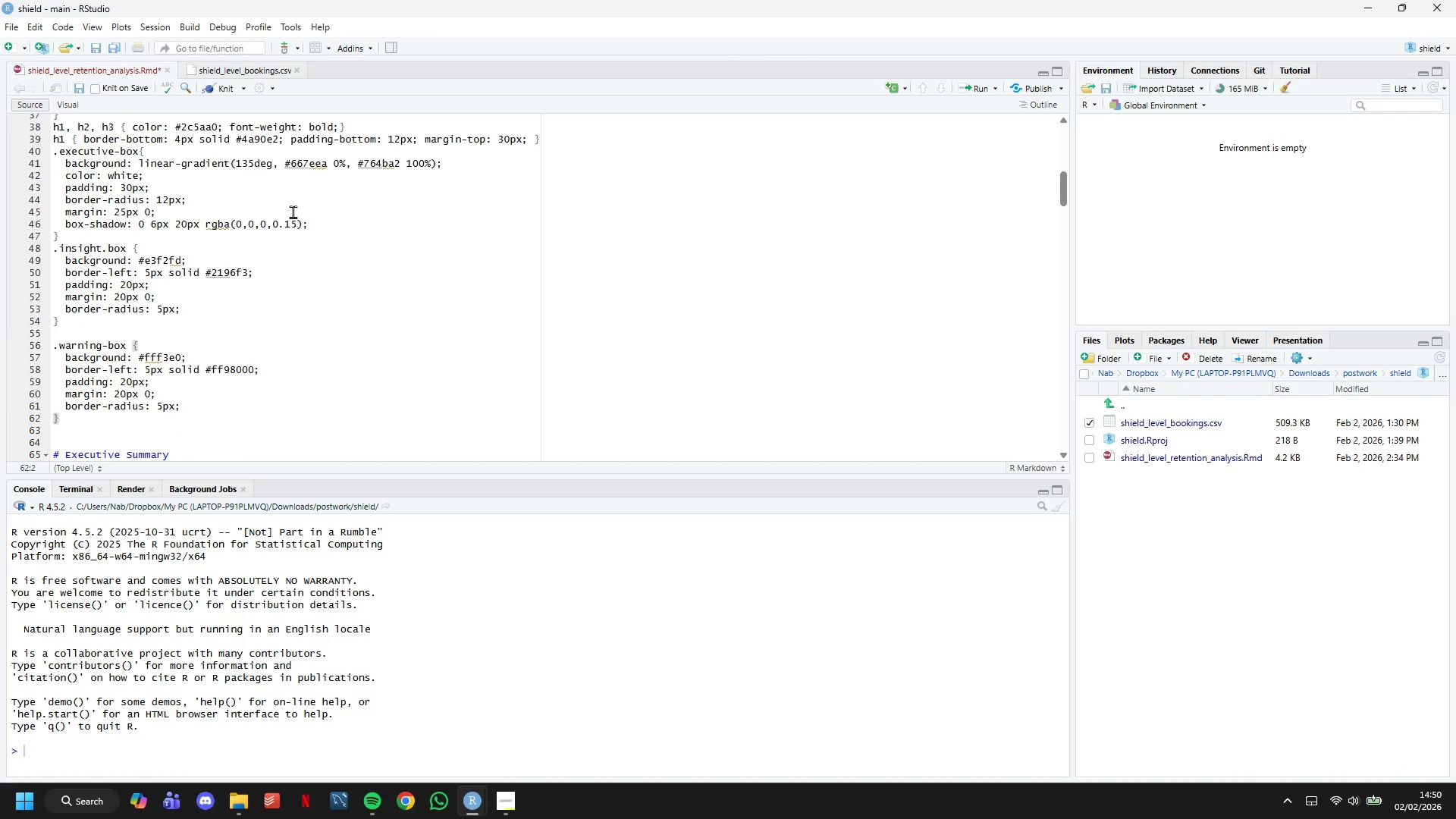 
key(Enter)
 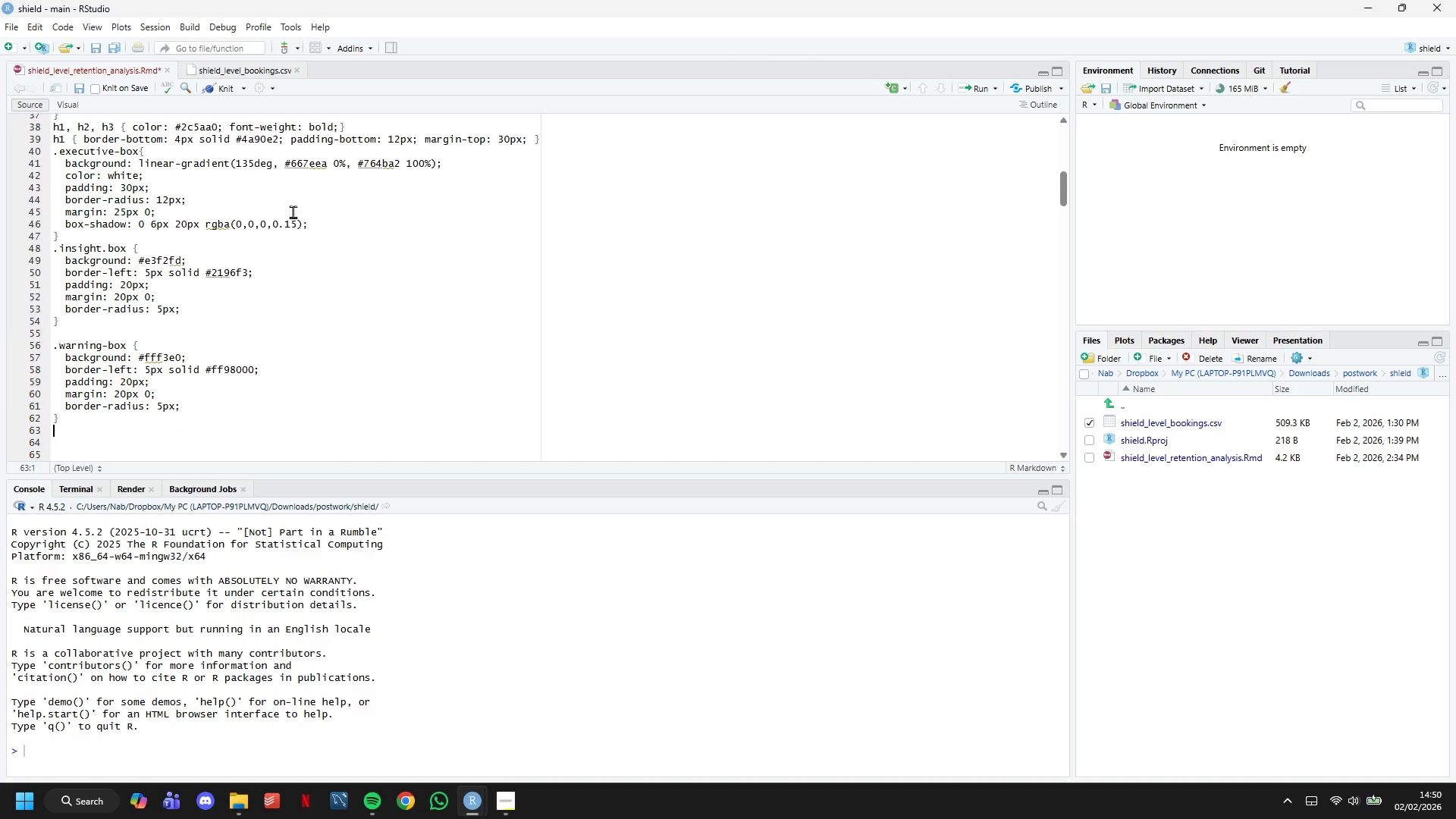 
key(Enter)
 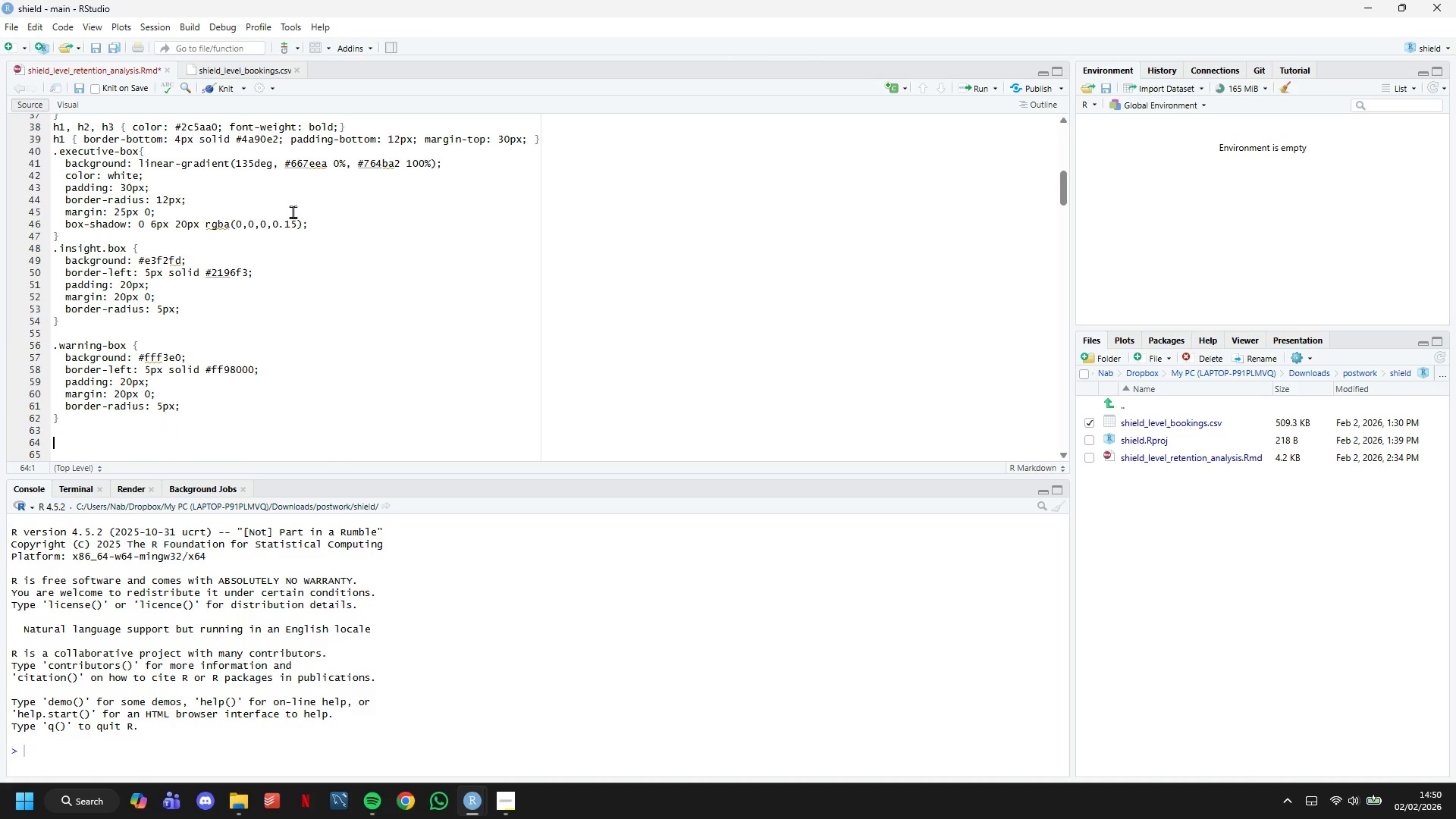 
type(</style>)
 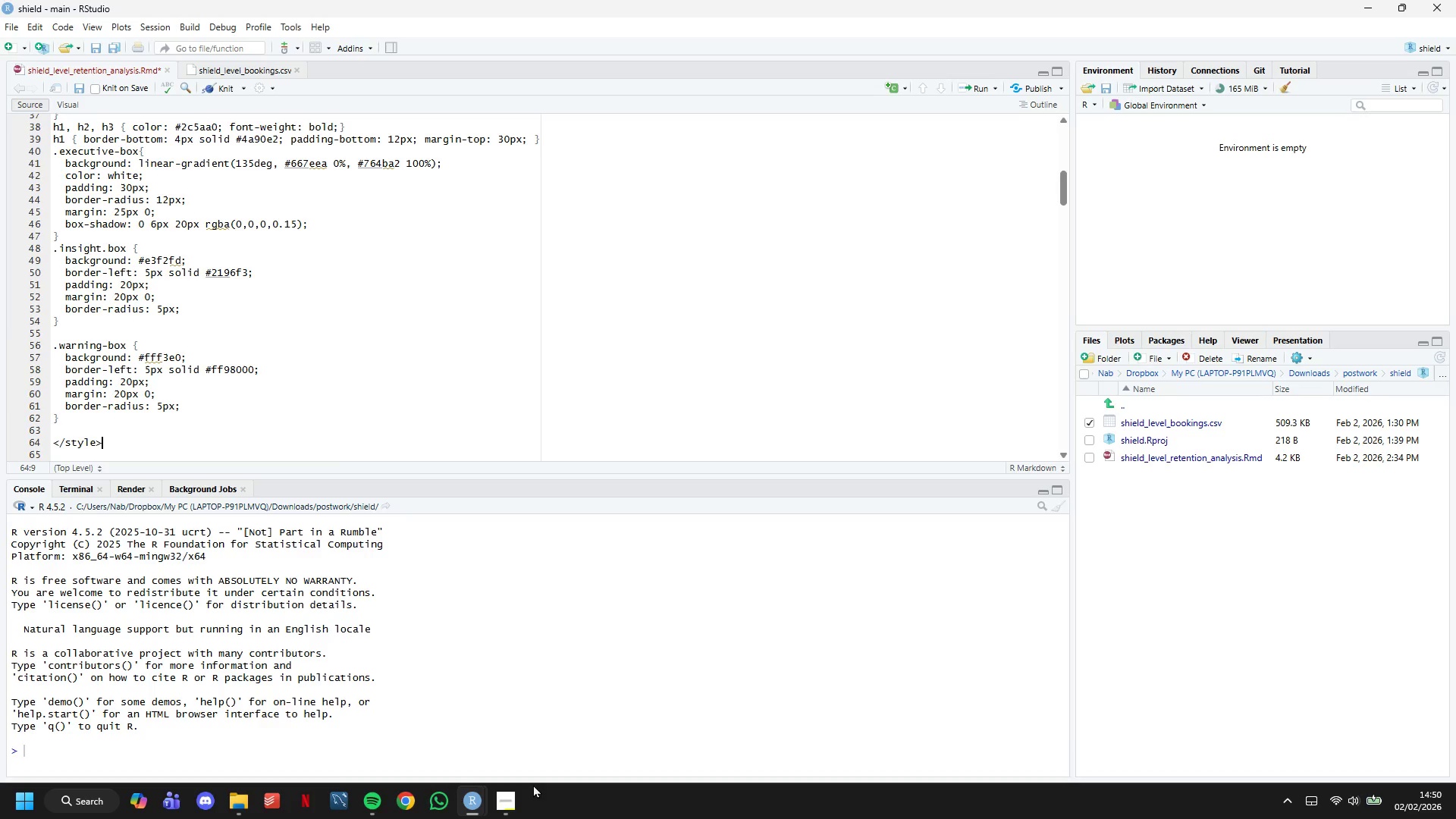 
left_click([521, 793])